 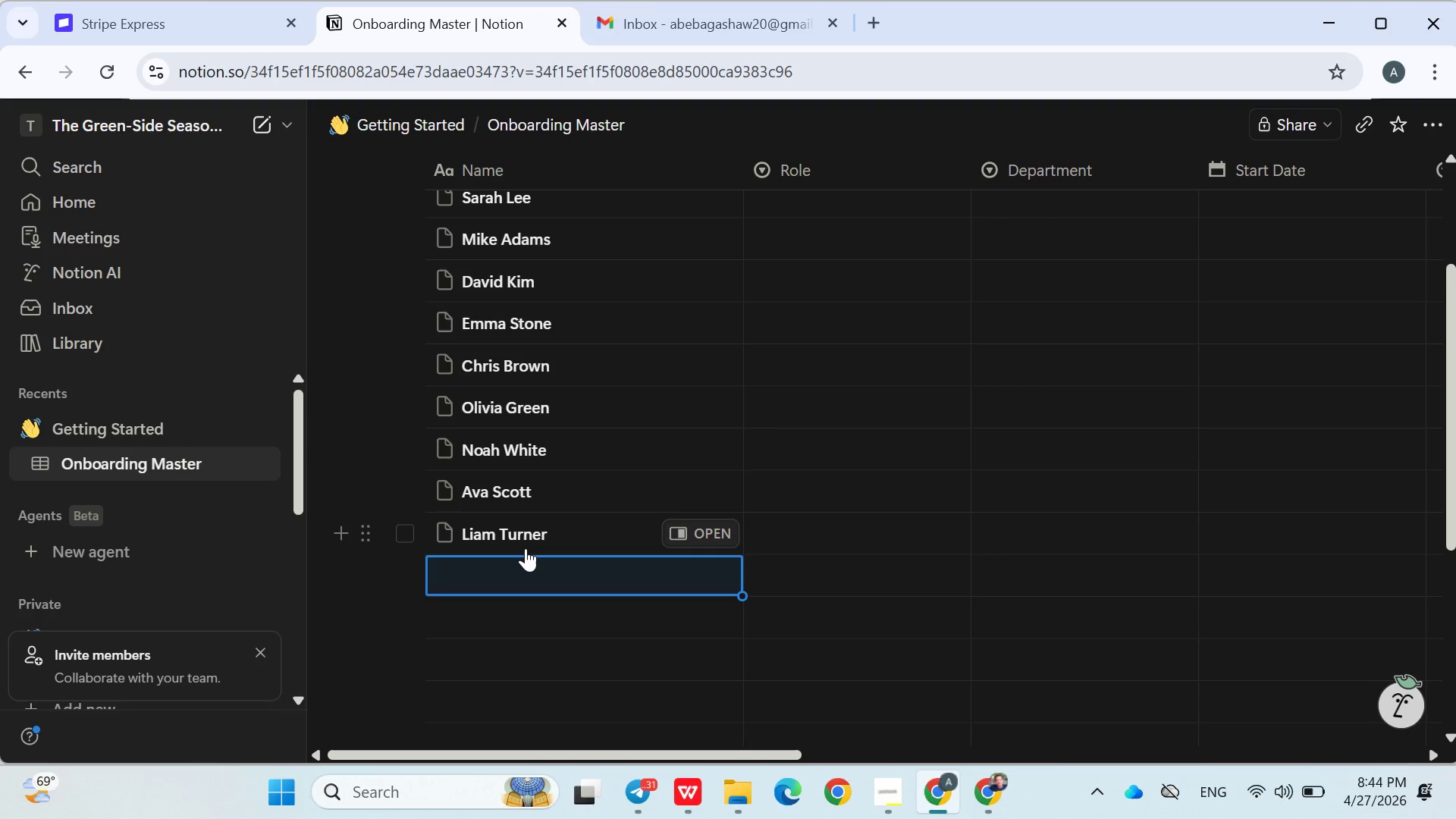 
type(Sopj)
key(Backspace)
type(hia Hall)
 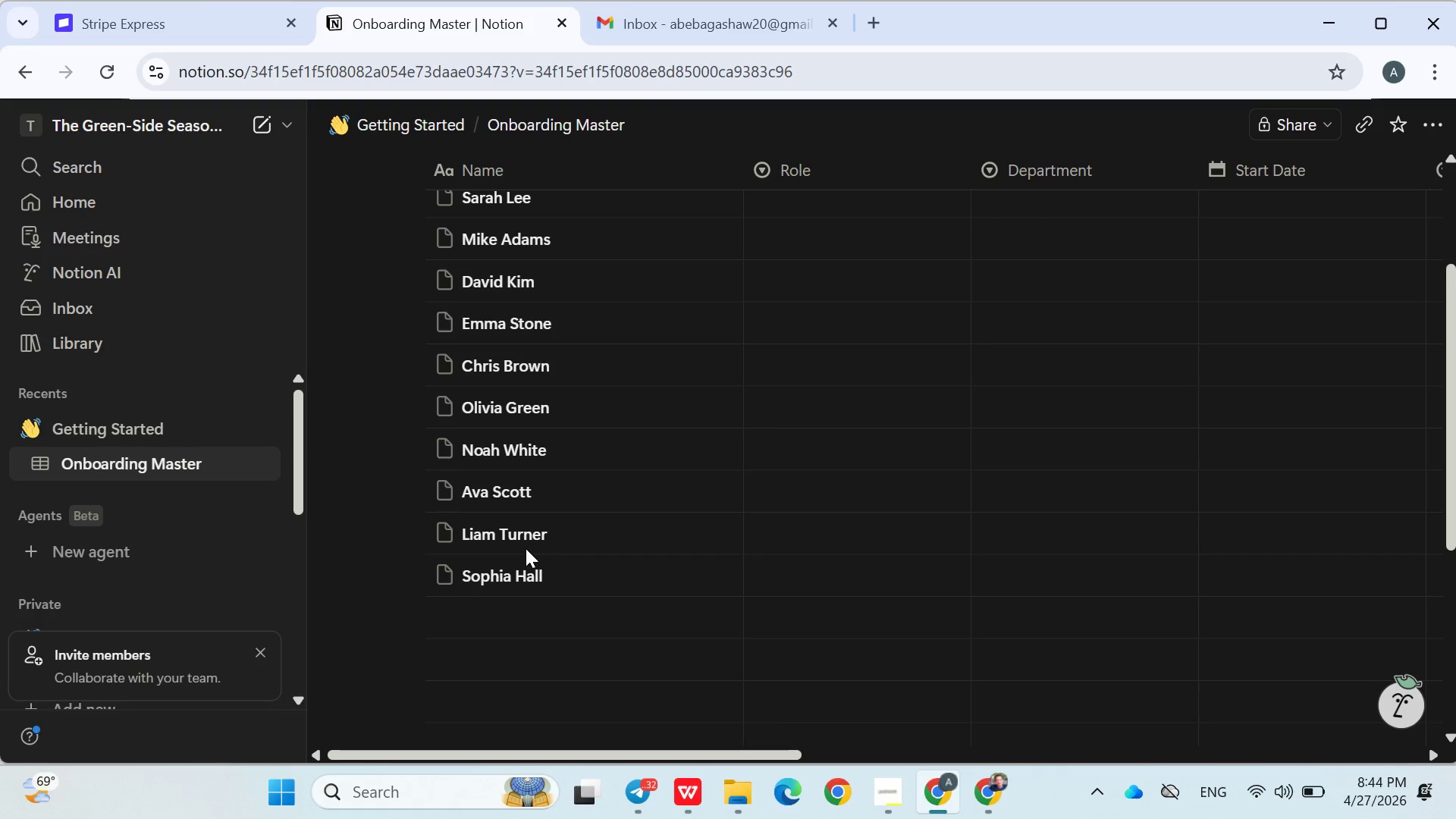 
key(Enter)
 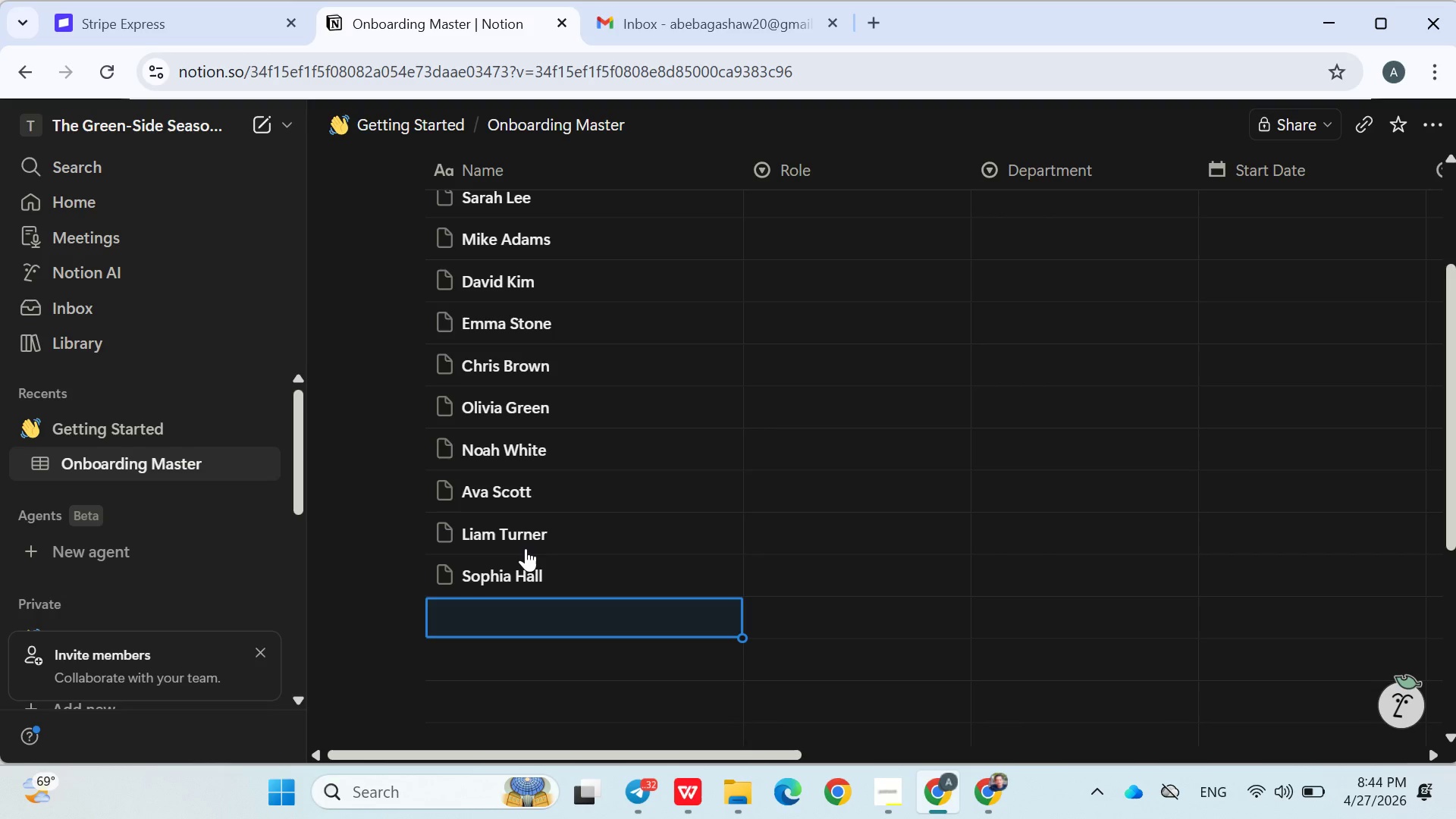 
wait(8.69)
 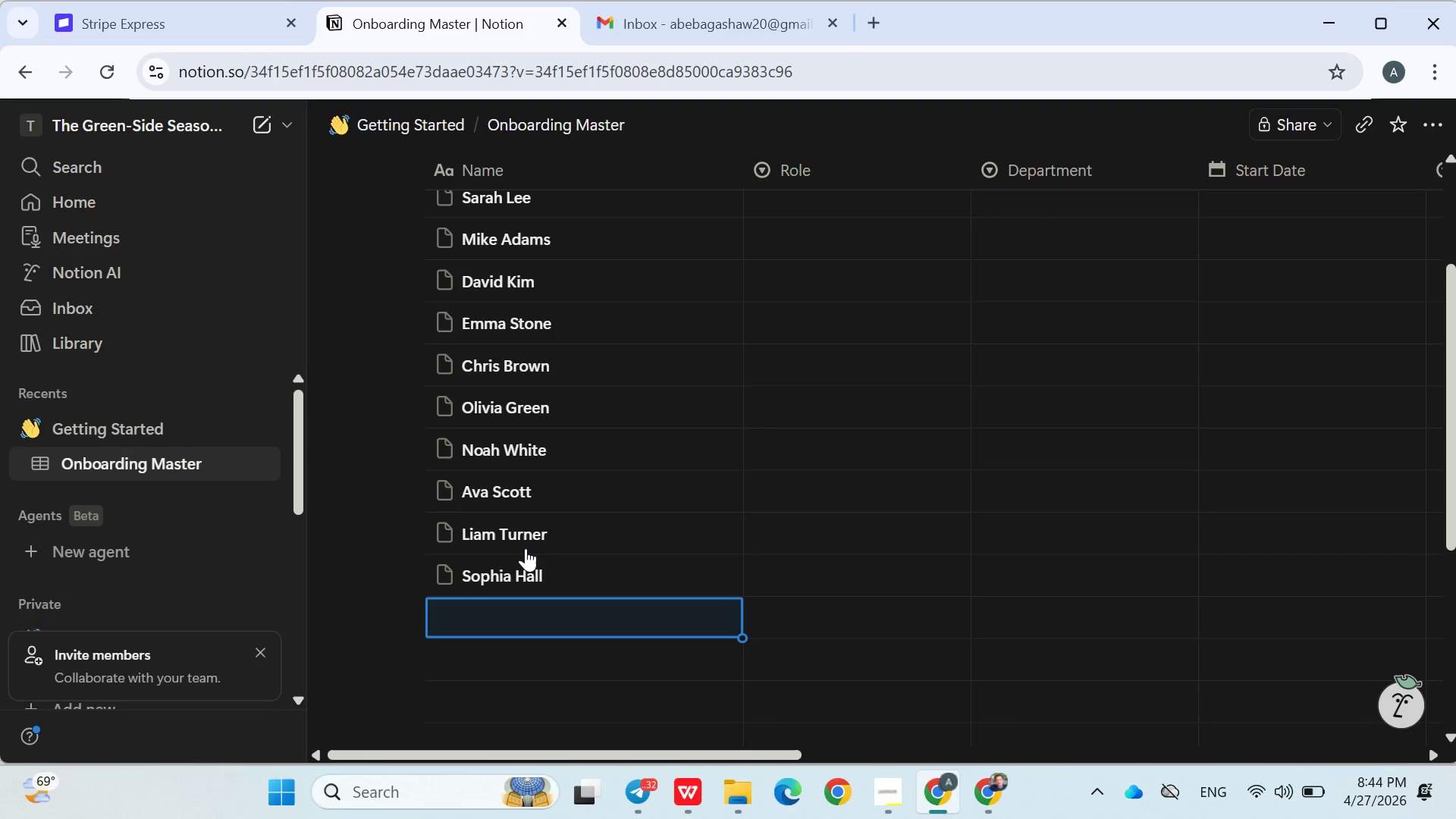 
type(Mason yound)
key(Backspace)
type(g)
 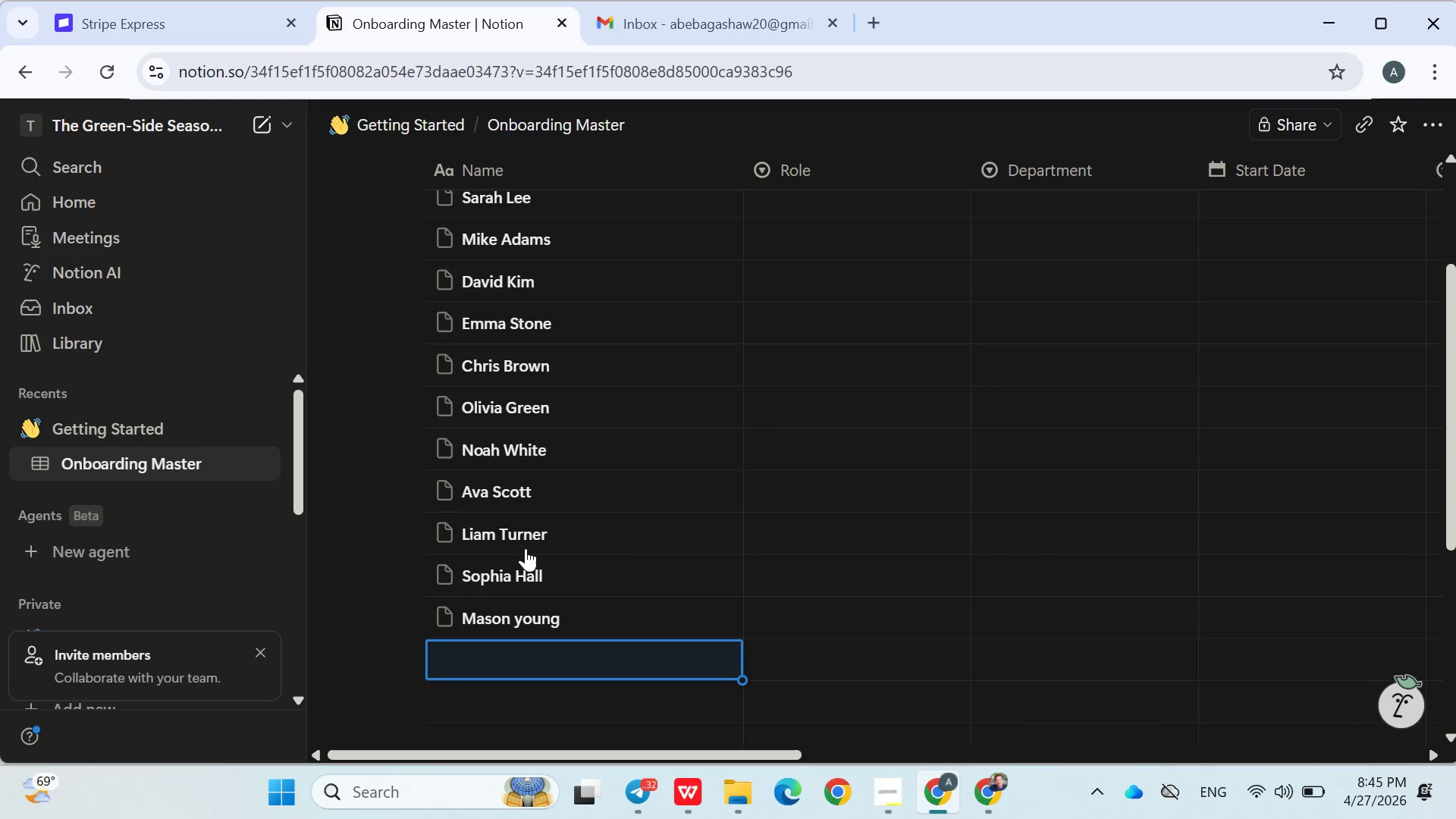 
key(Enter)
 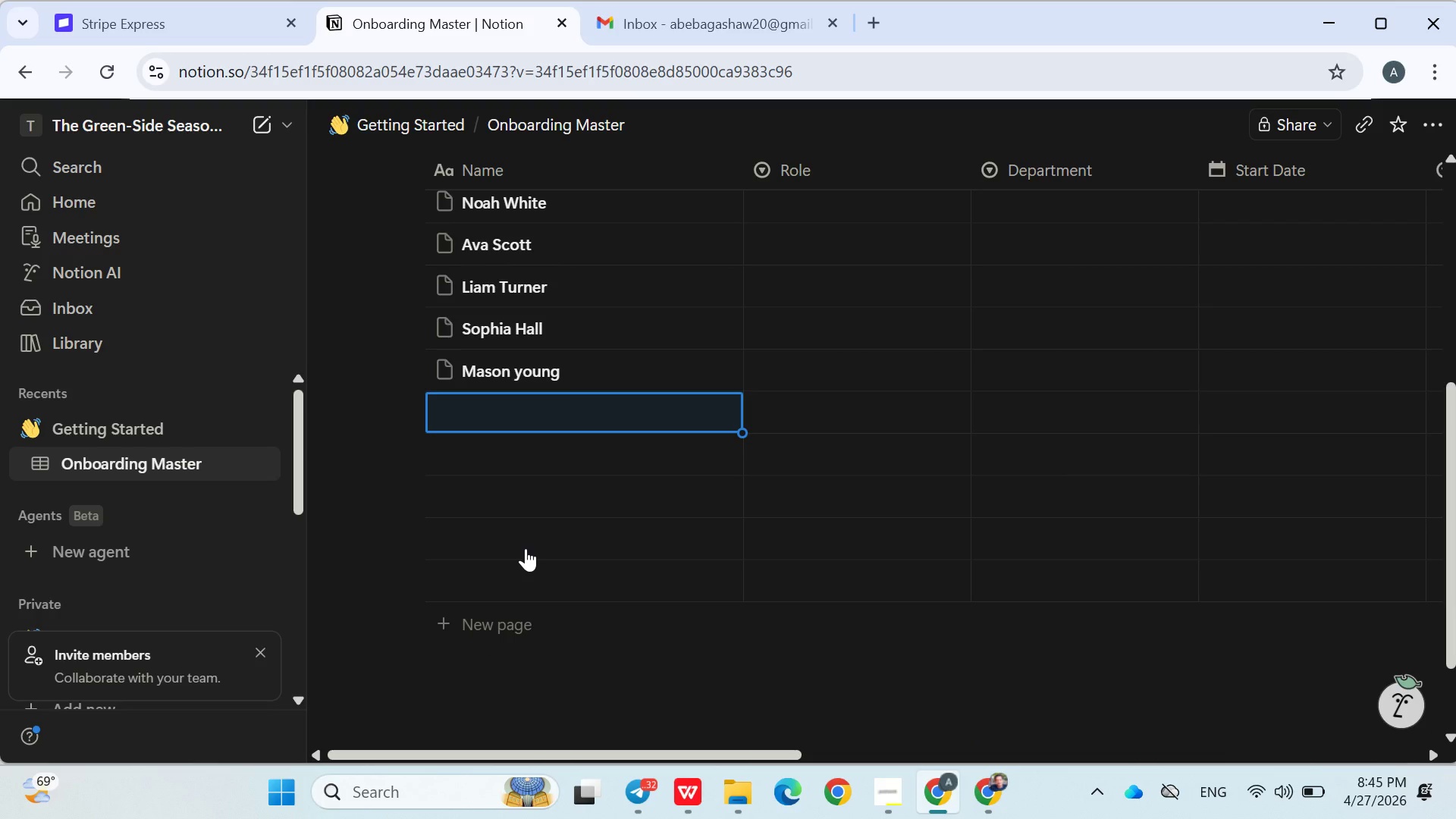 
wait(5.31)
 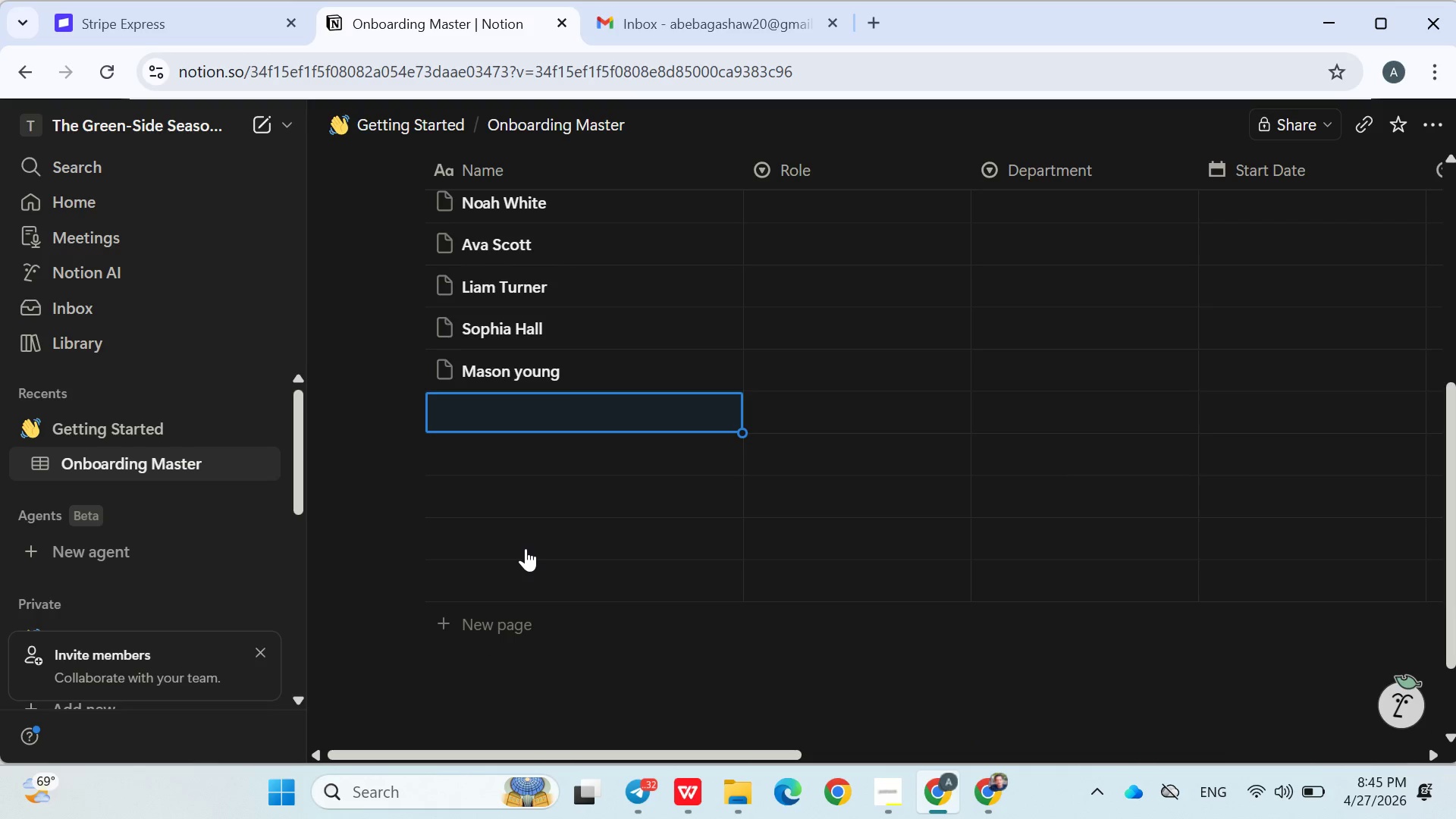 
type(Sabella King)
 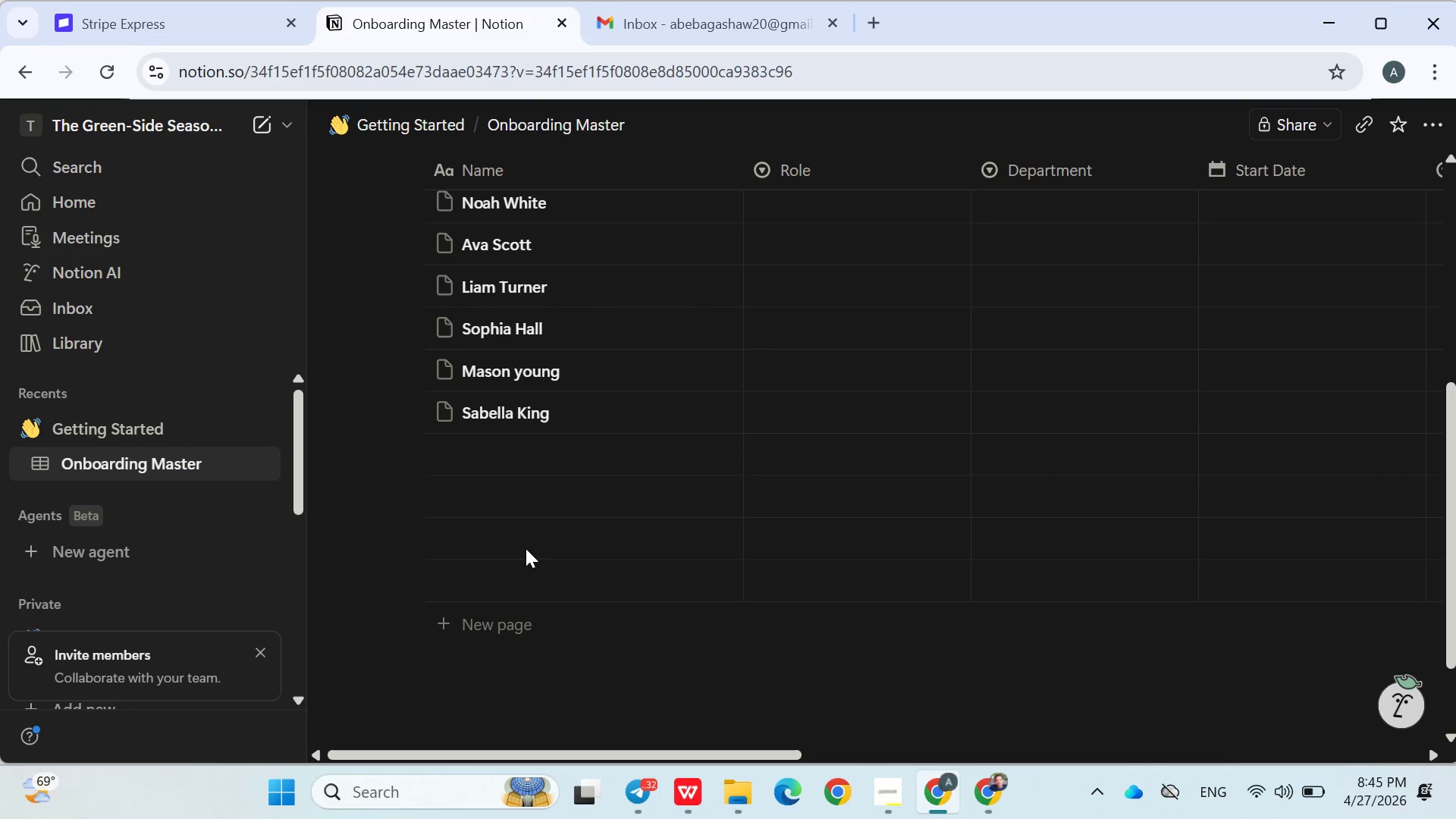 
key(Enter)
 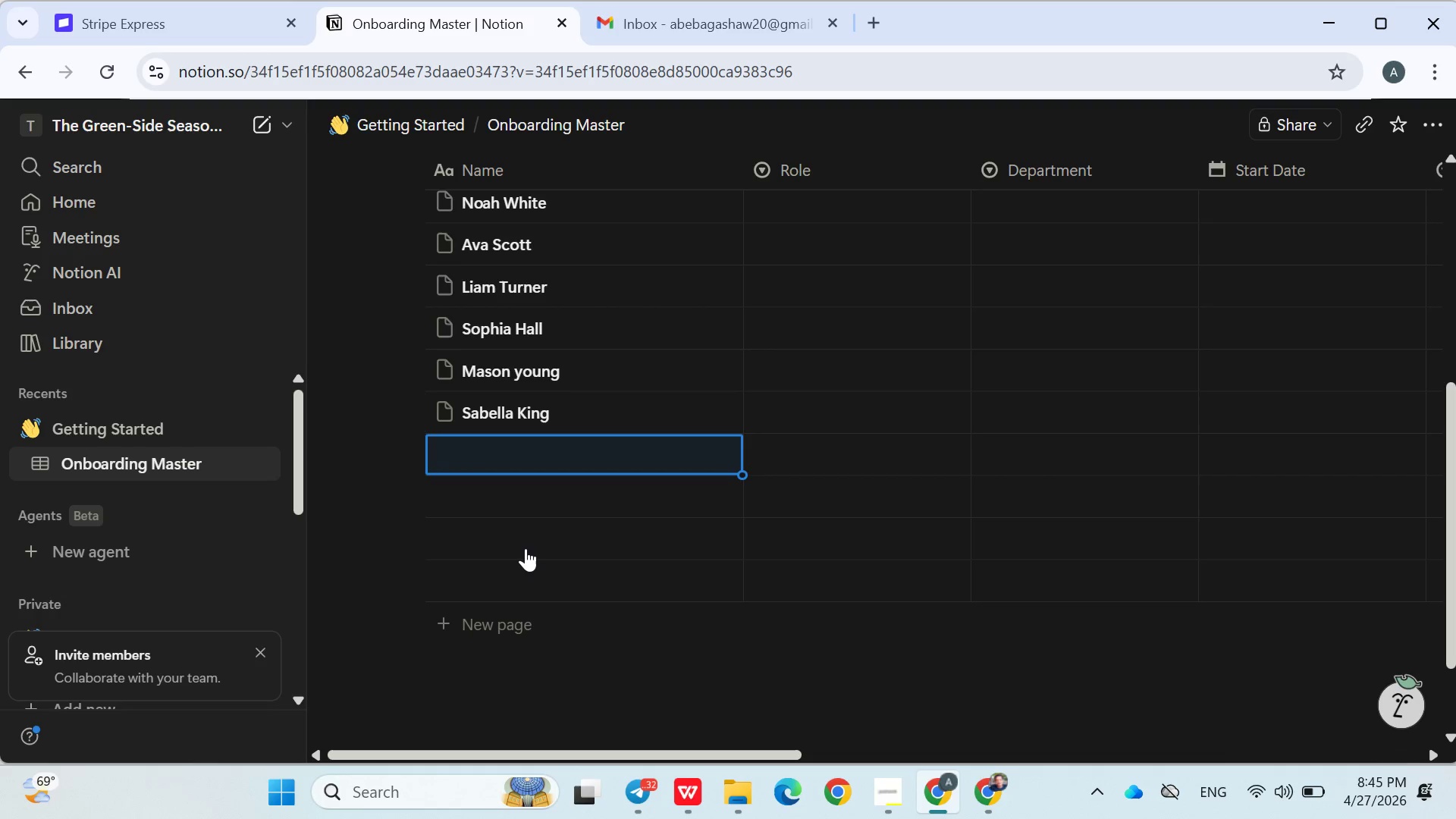 
type(Ethan Wright)
 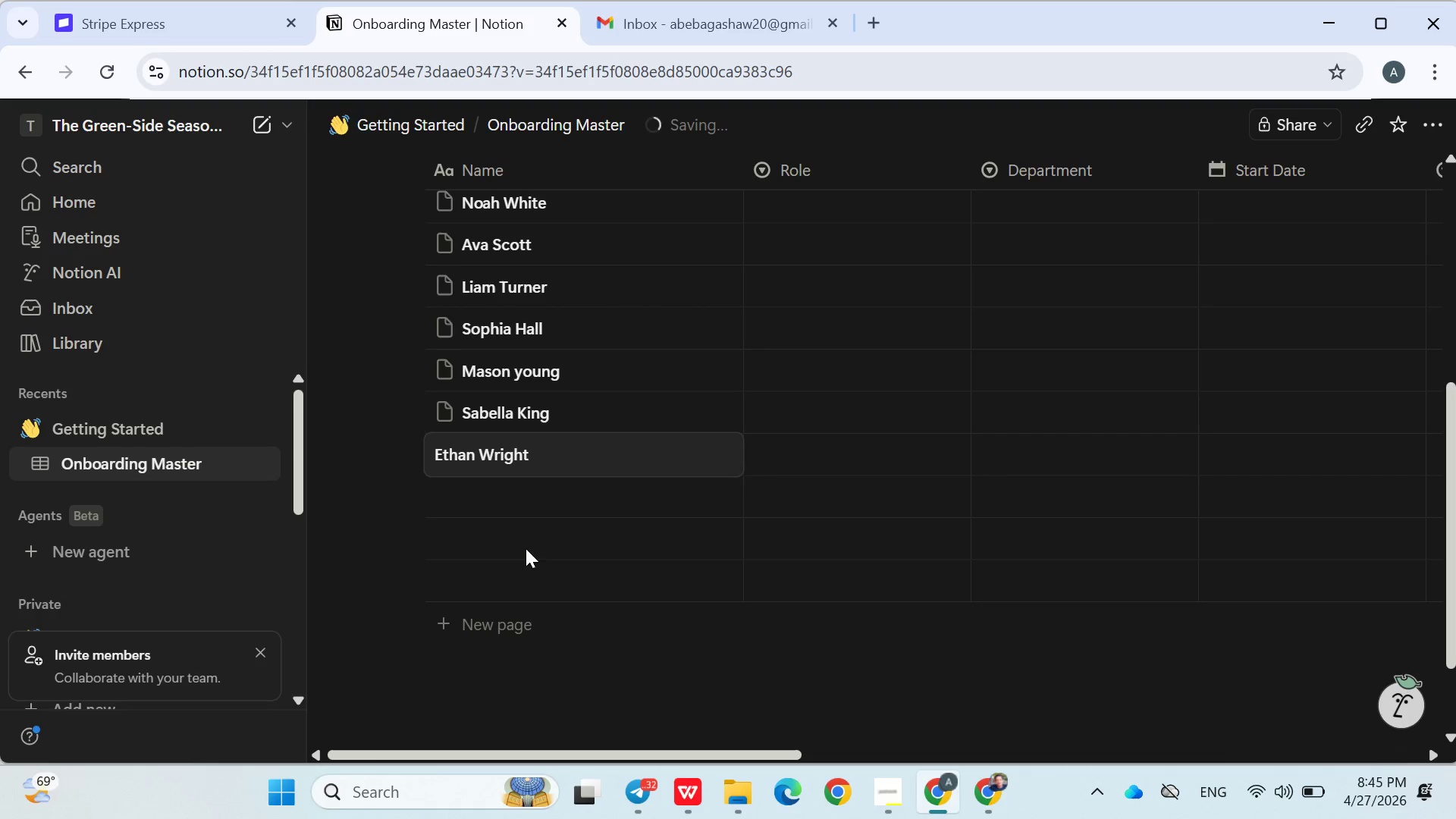 
key(Enter)
 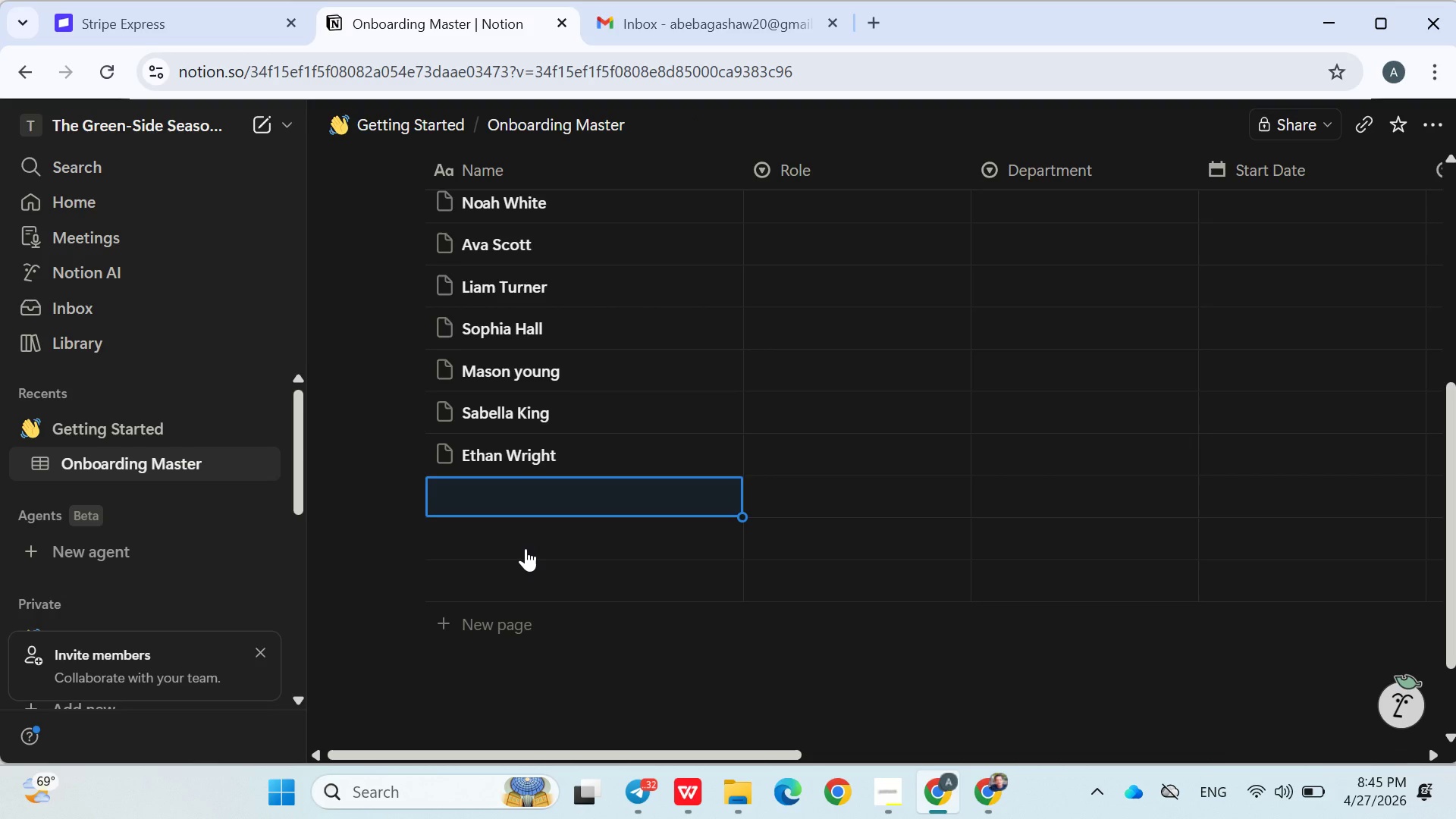 
type(Mia Le)
 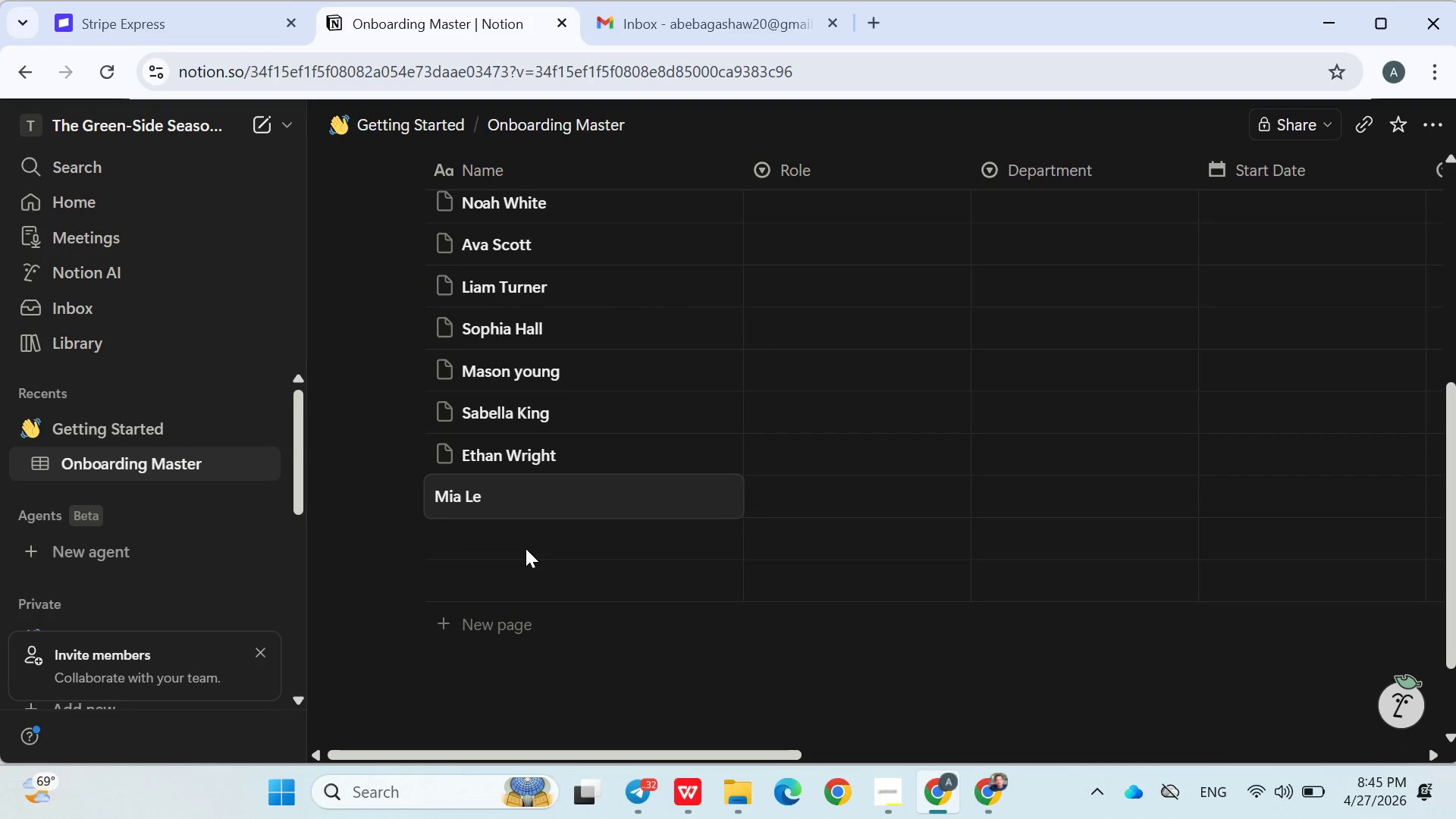 
key(Backspace)
type(opez)
 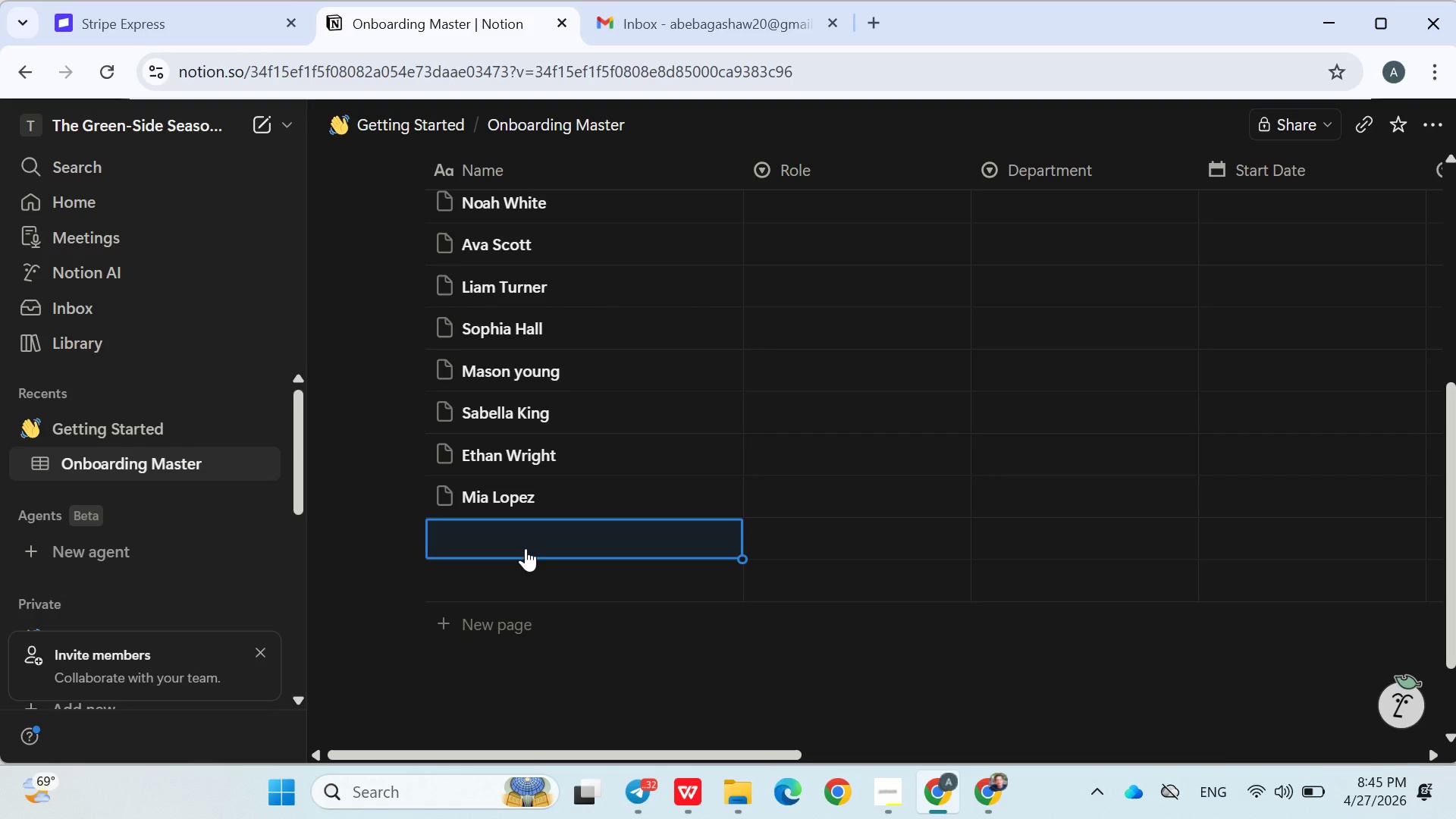 
key(Enter)
 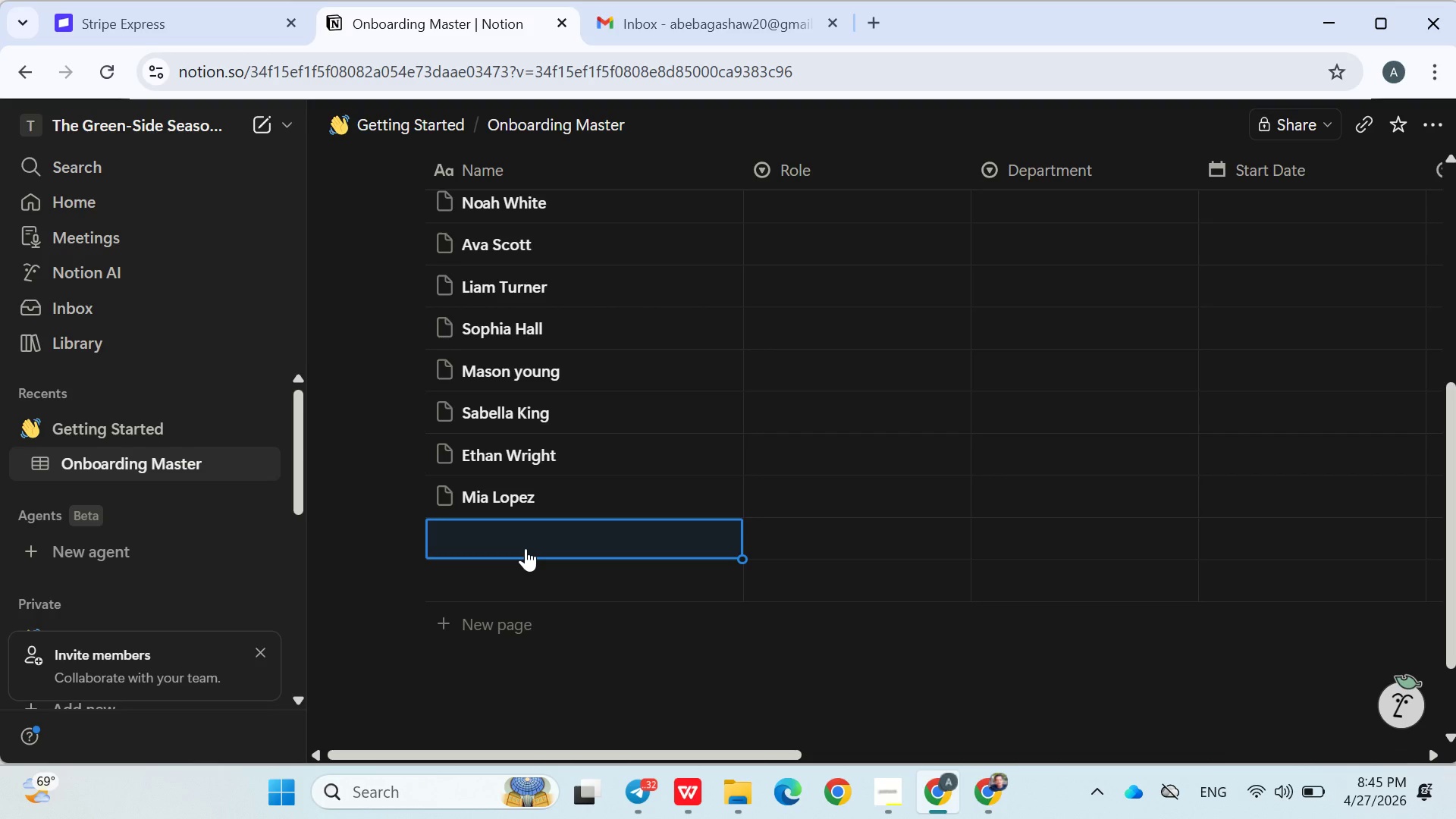 
type(Lucas HillAmelia Clark)
 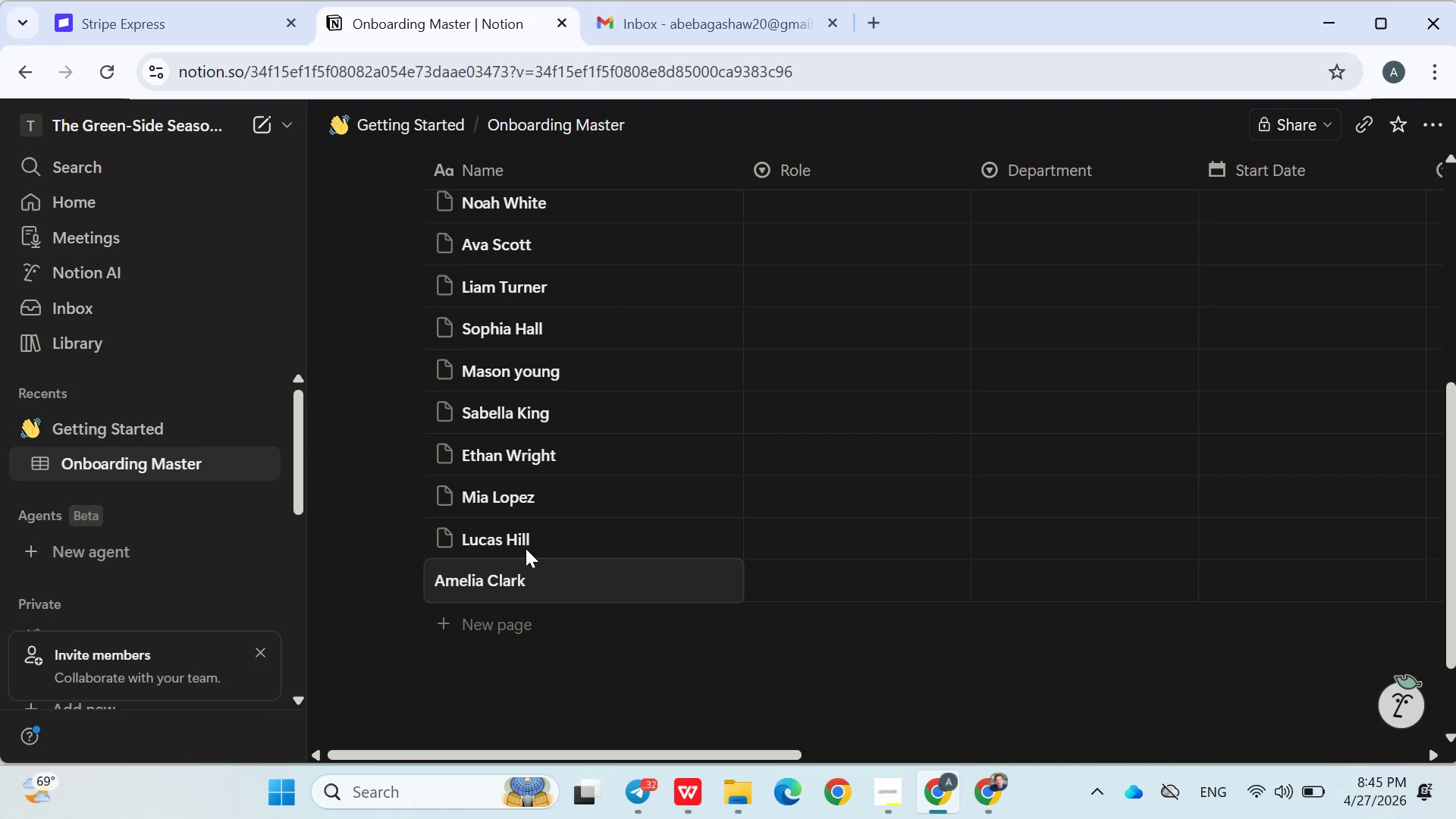 
 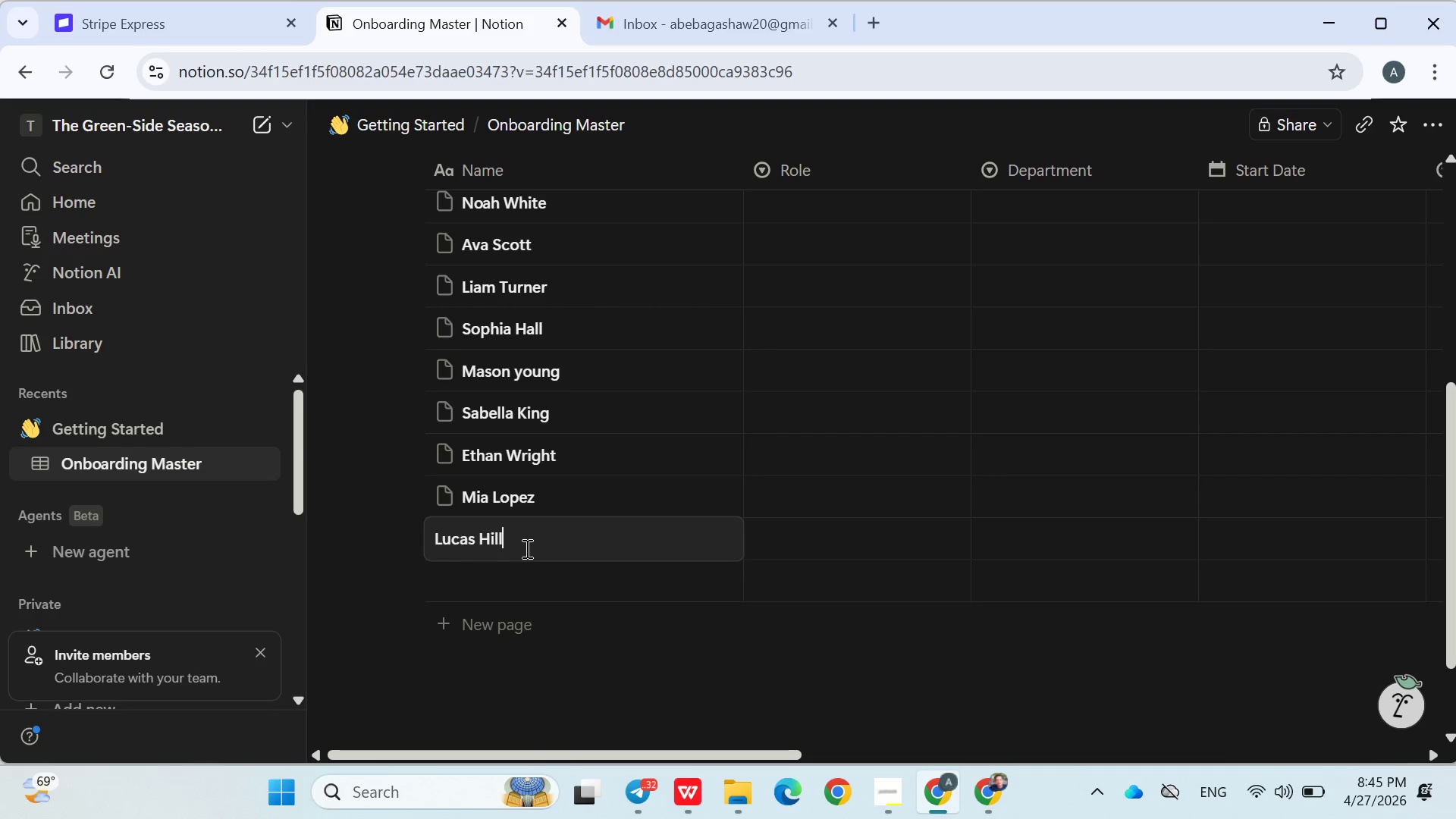 
hold_key(key=Enter, duration=24.67)
 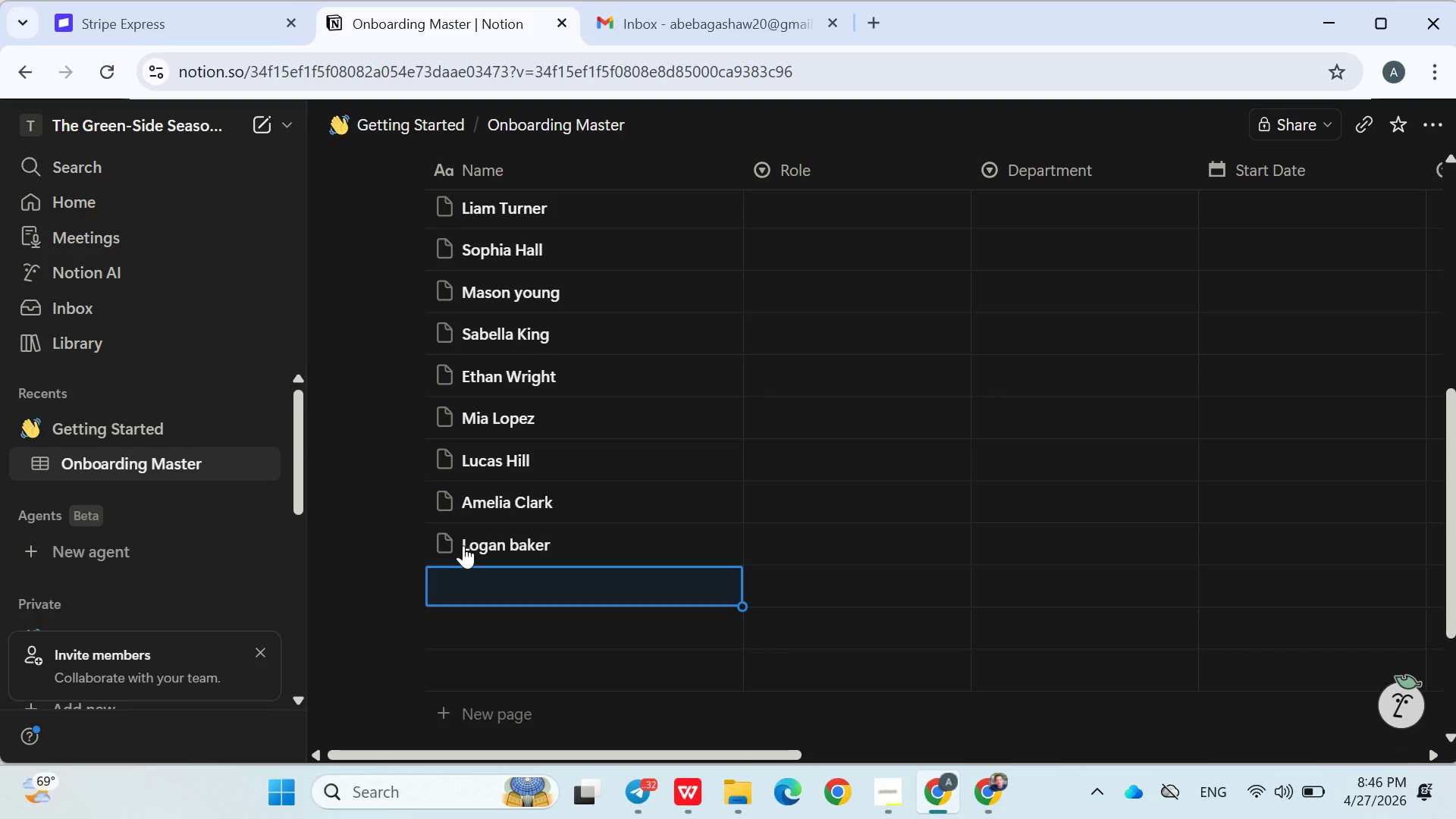 
left_click([463, 545])
 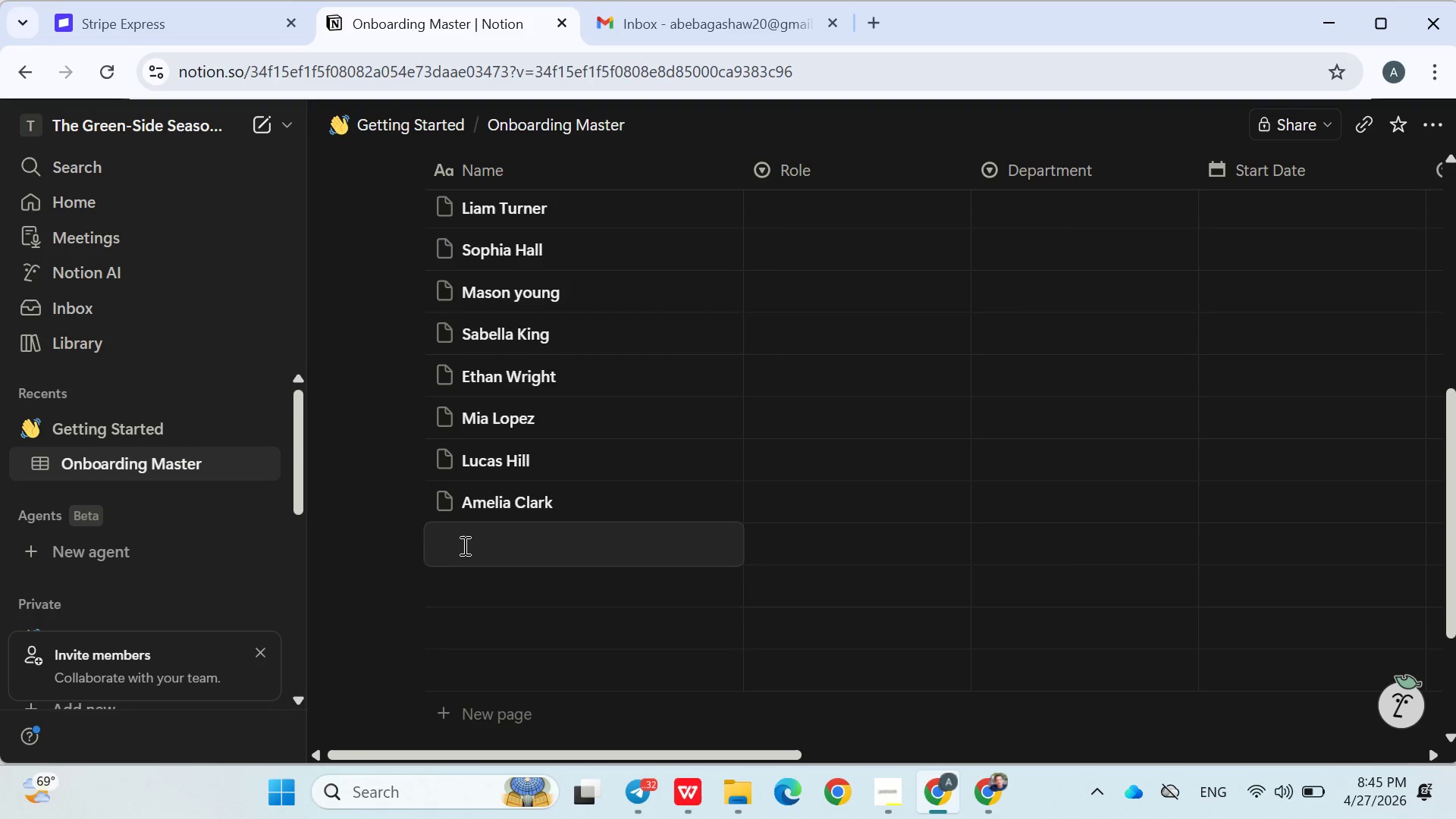 
type(Logab )
key(Backspace)
key(Backspace)
type(n baker)
 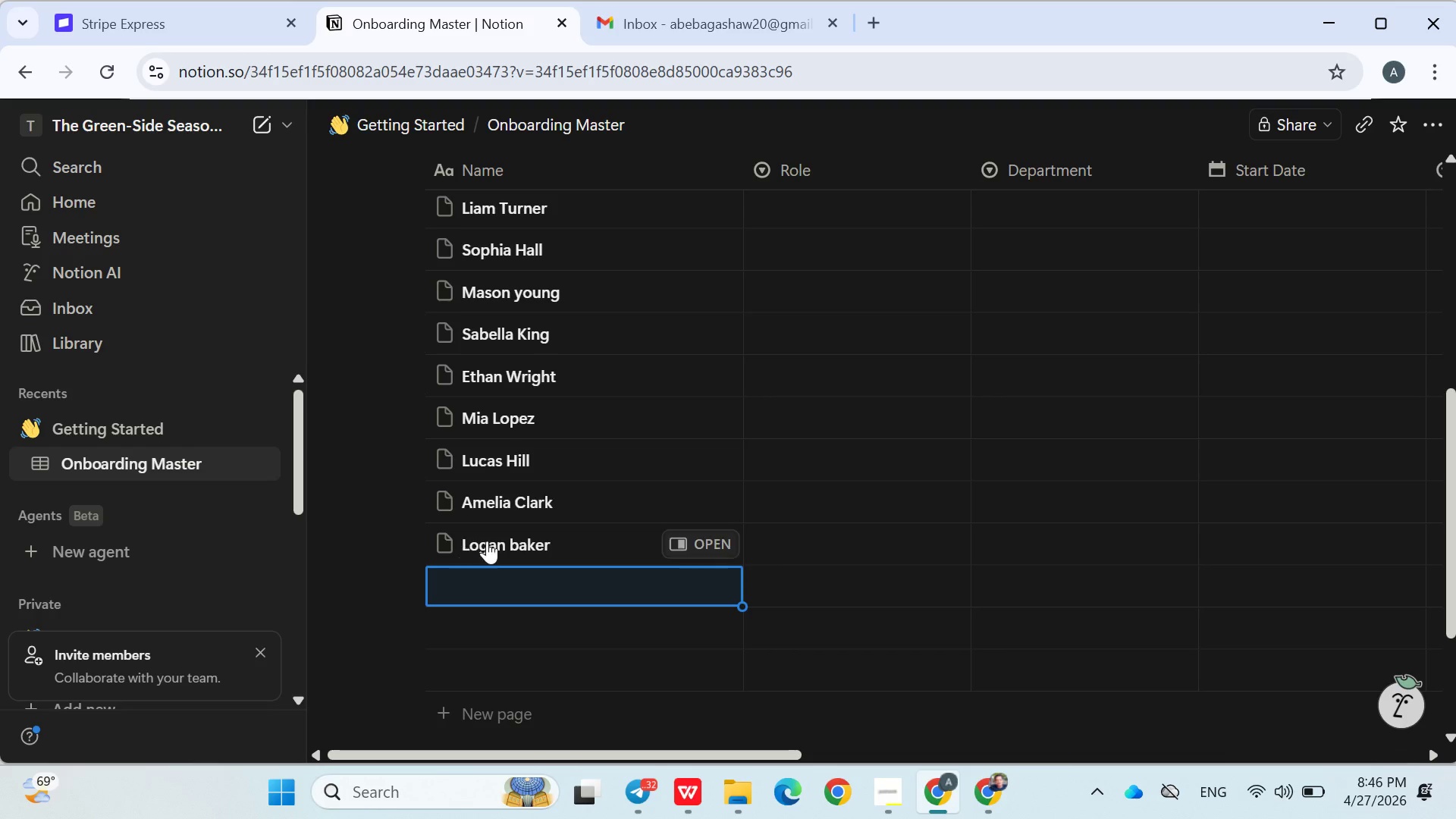 
double_click([510, 542])
 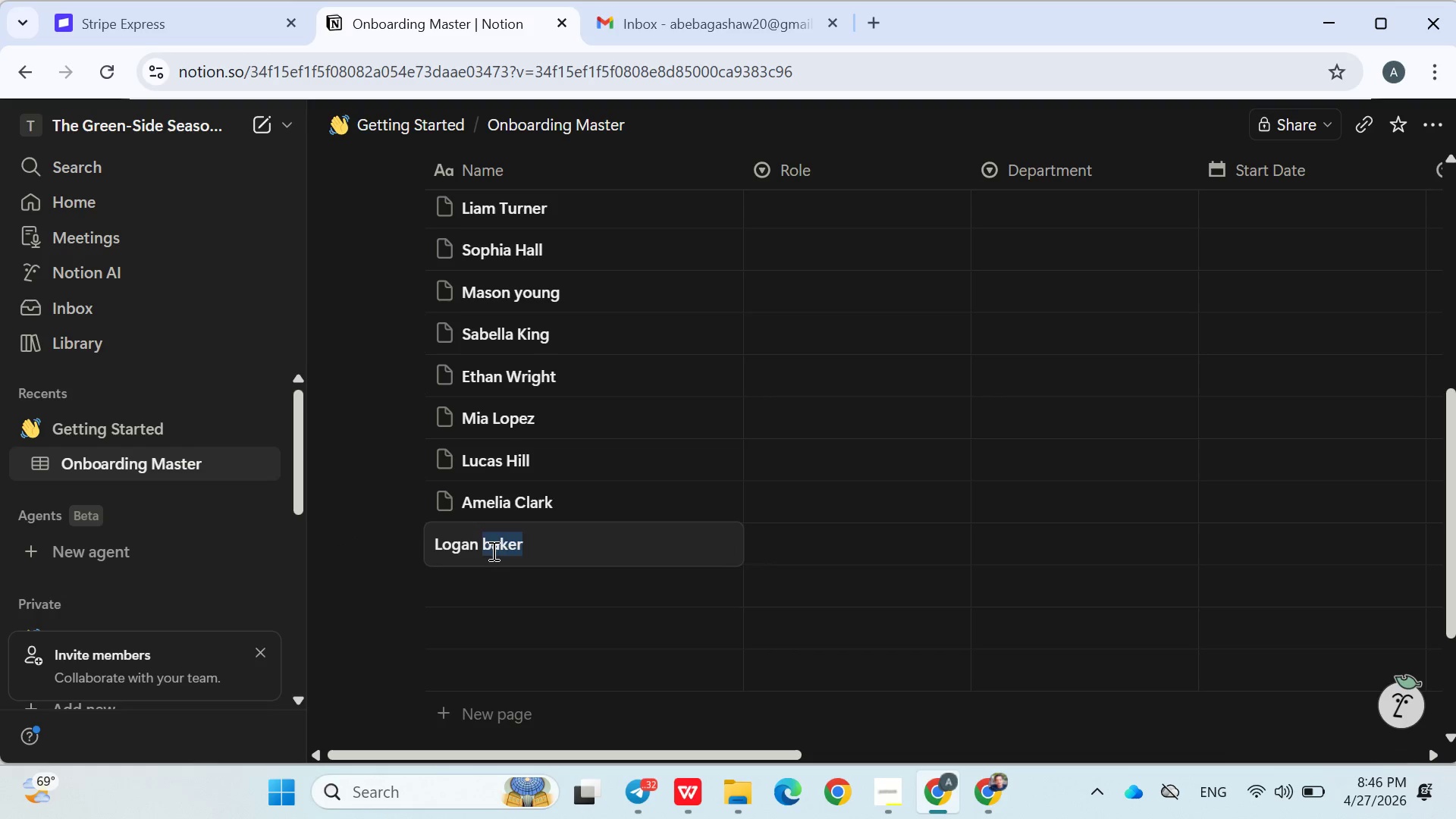 
left_click([492, 551])
 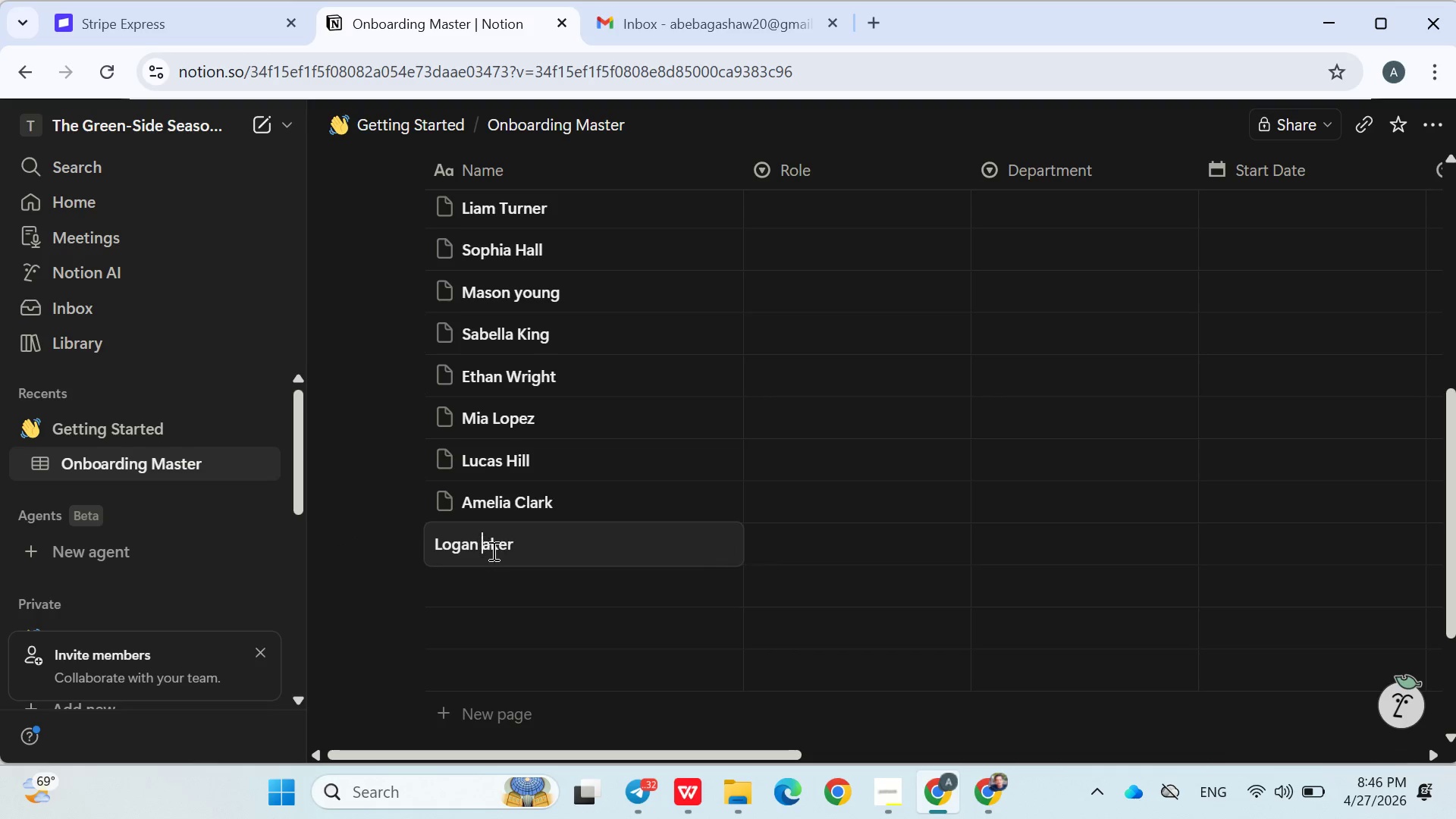 
key(Backspace)
 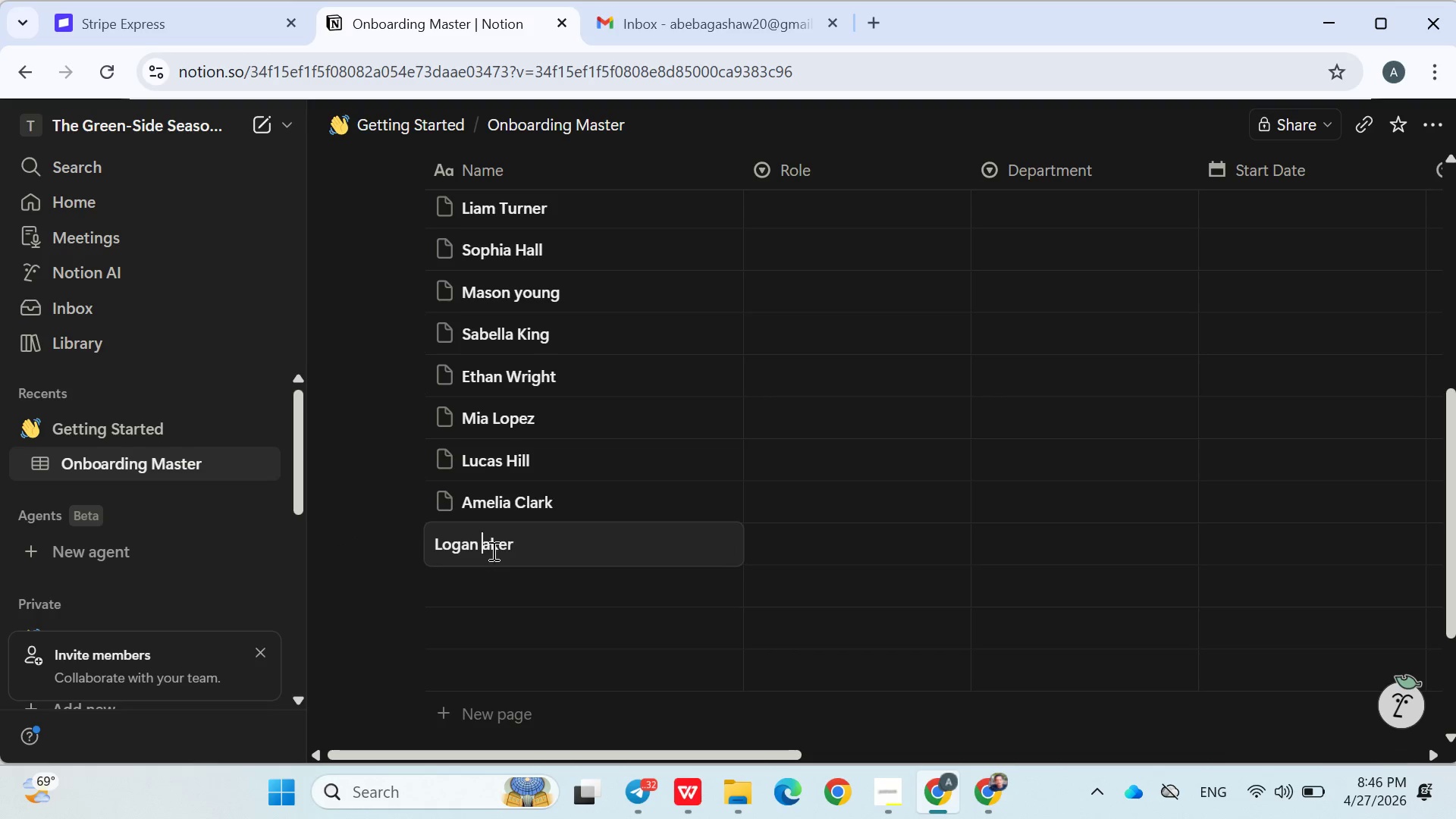 
key(Shift+ShiftLeft)
 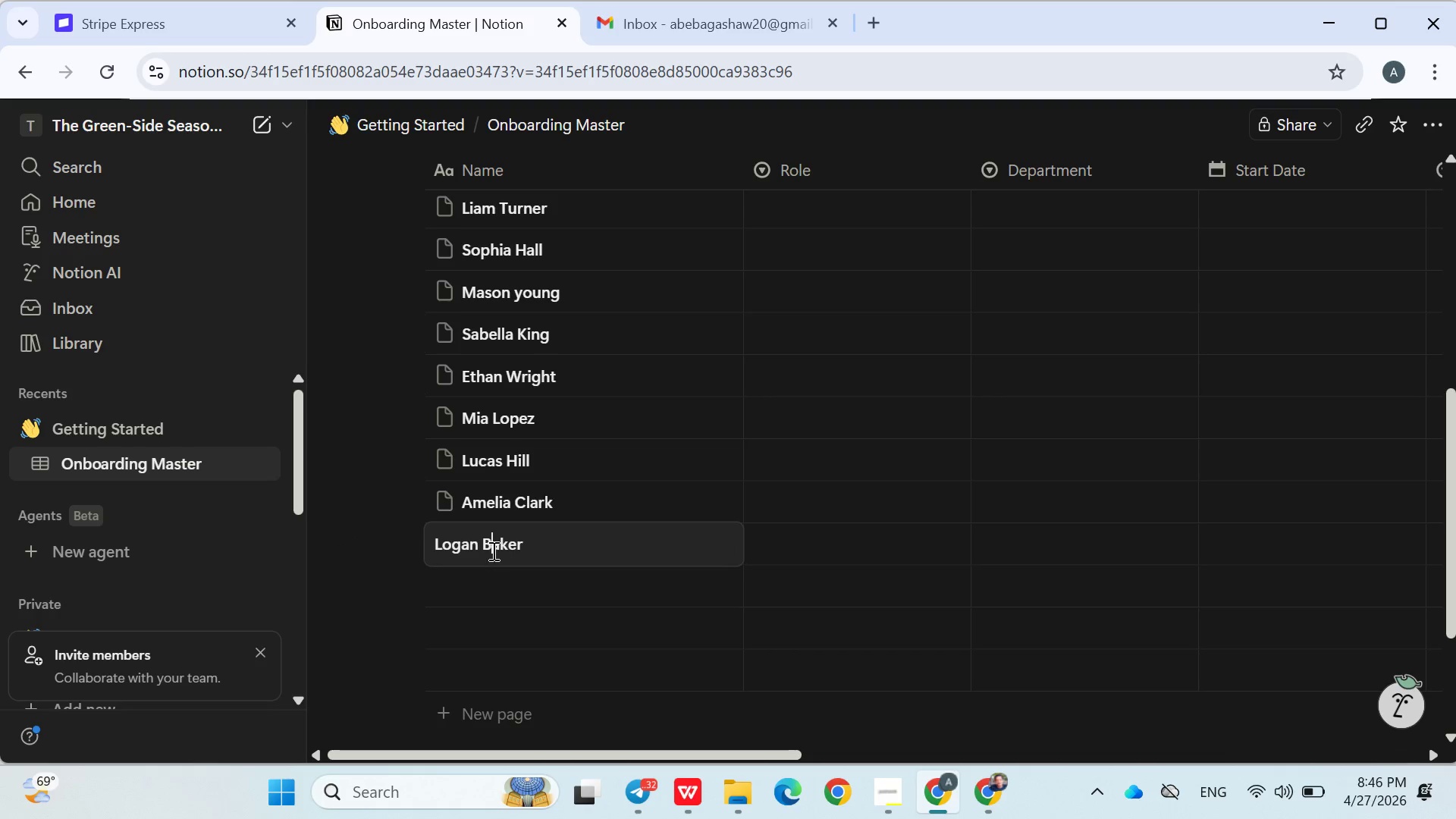 
key(Shift+B)
 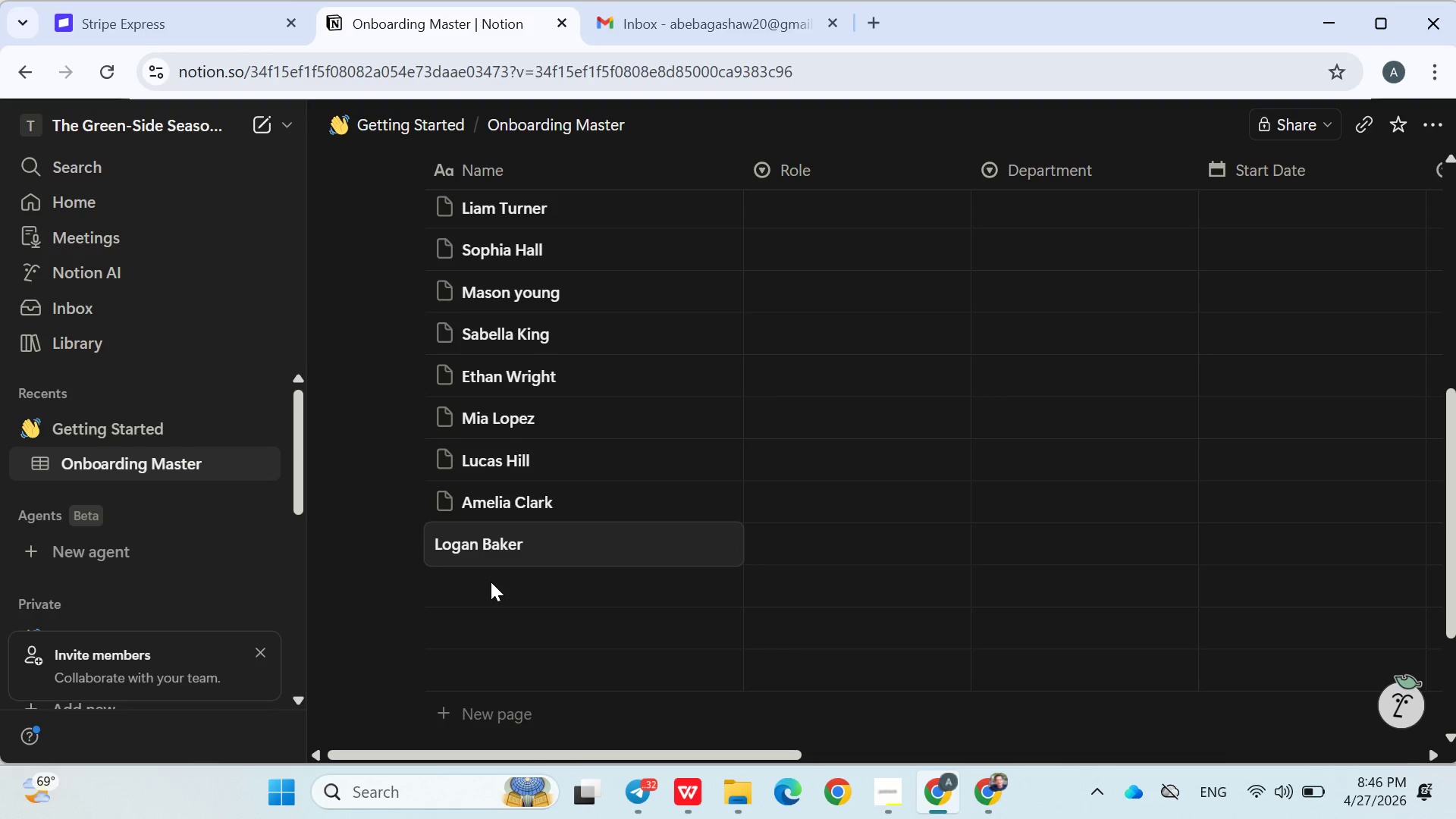 
left_click([491, 582])
 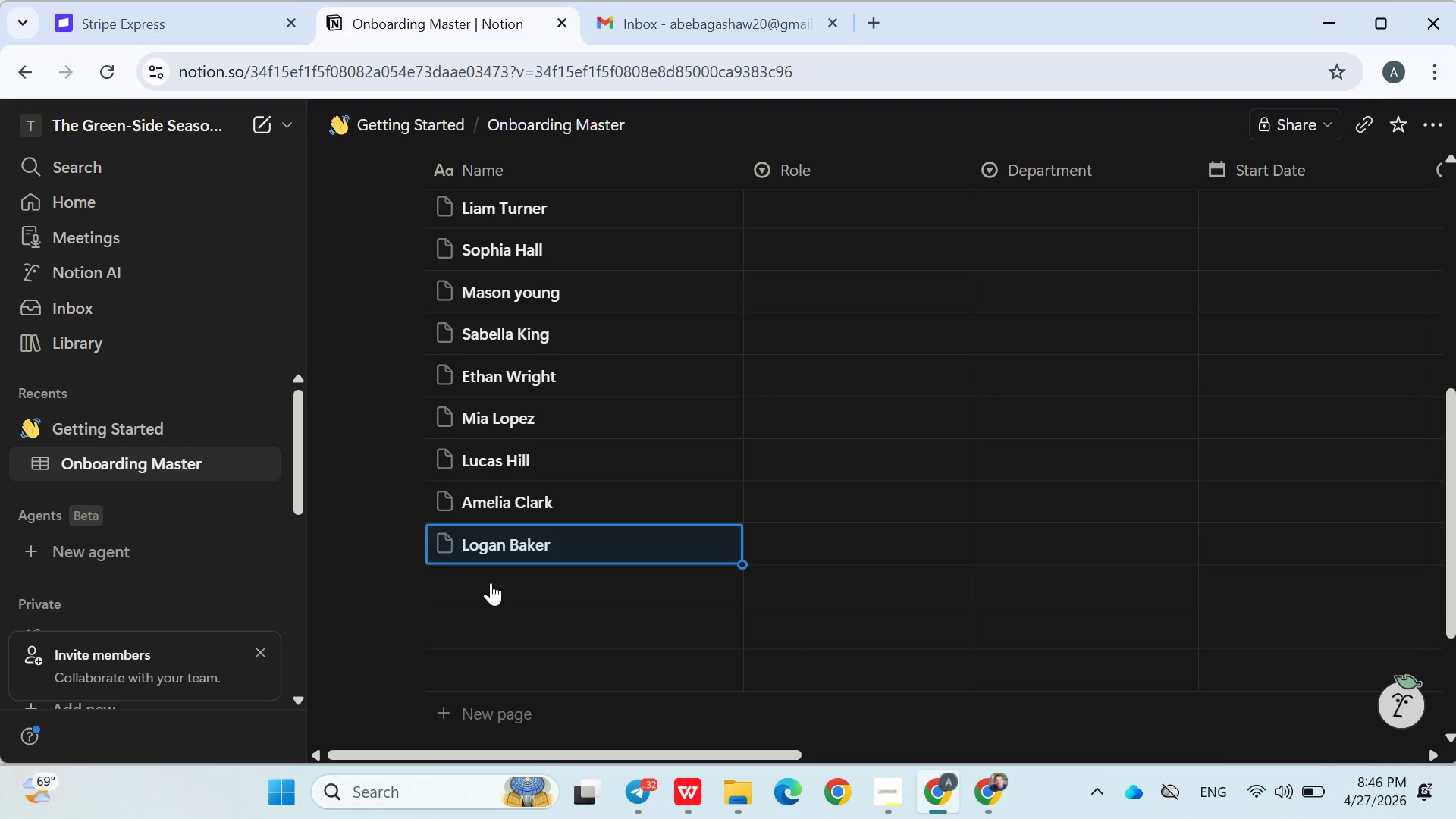 
left_click([491, 582])
 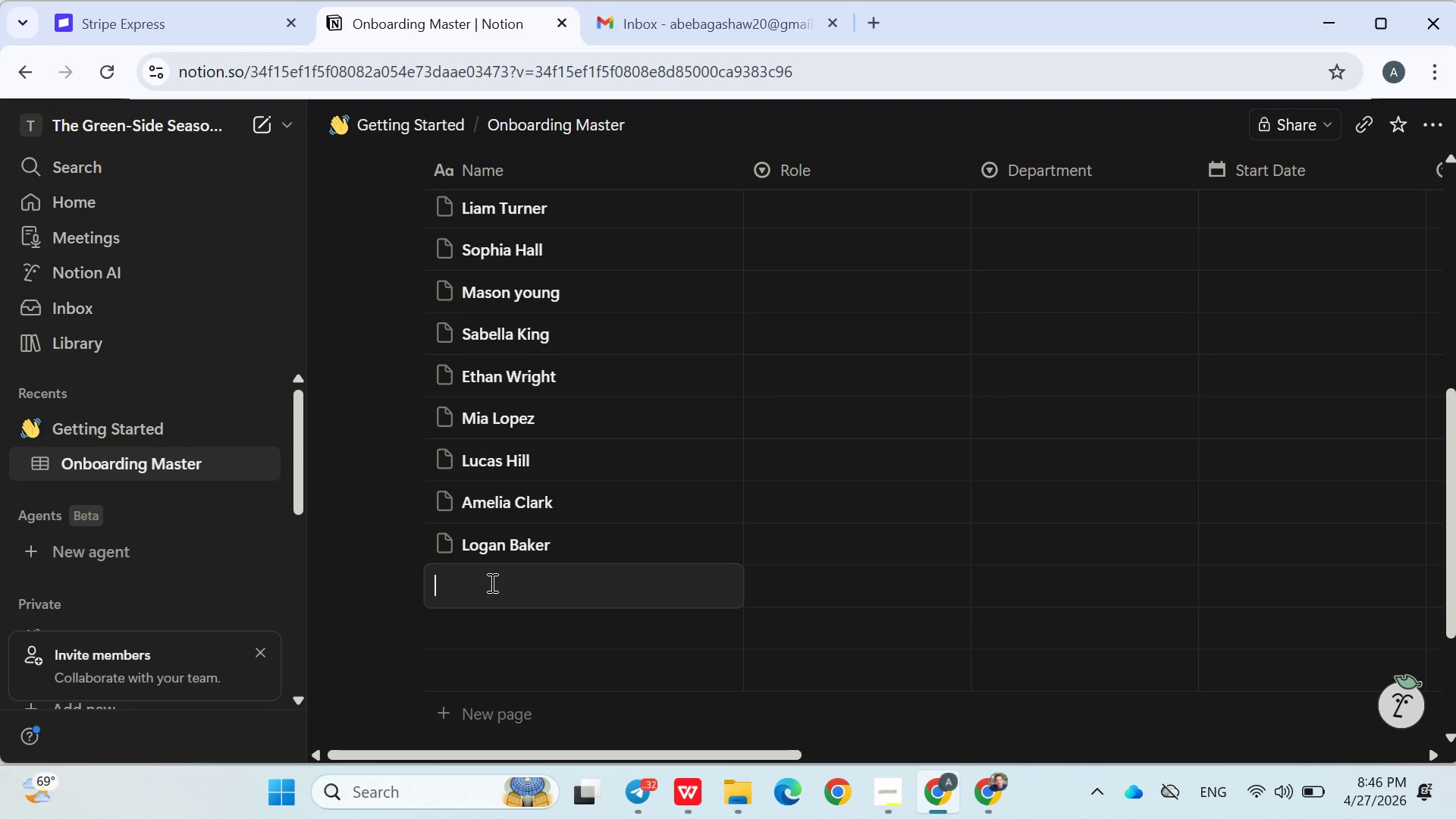 
wait(6.03)
 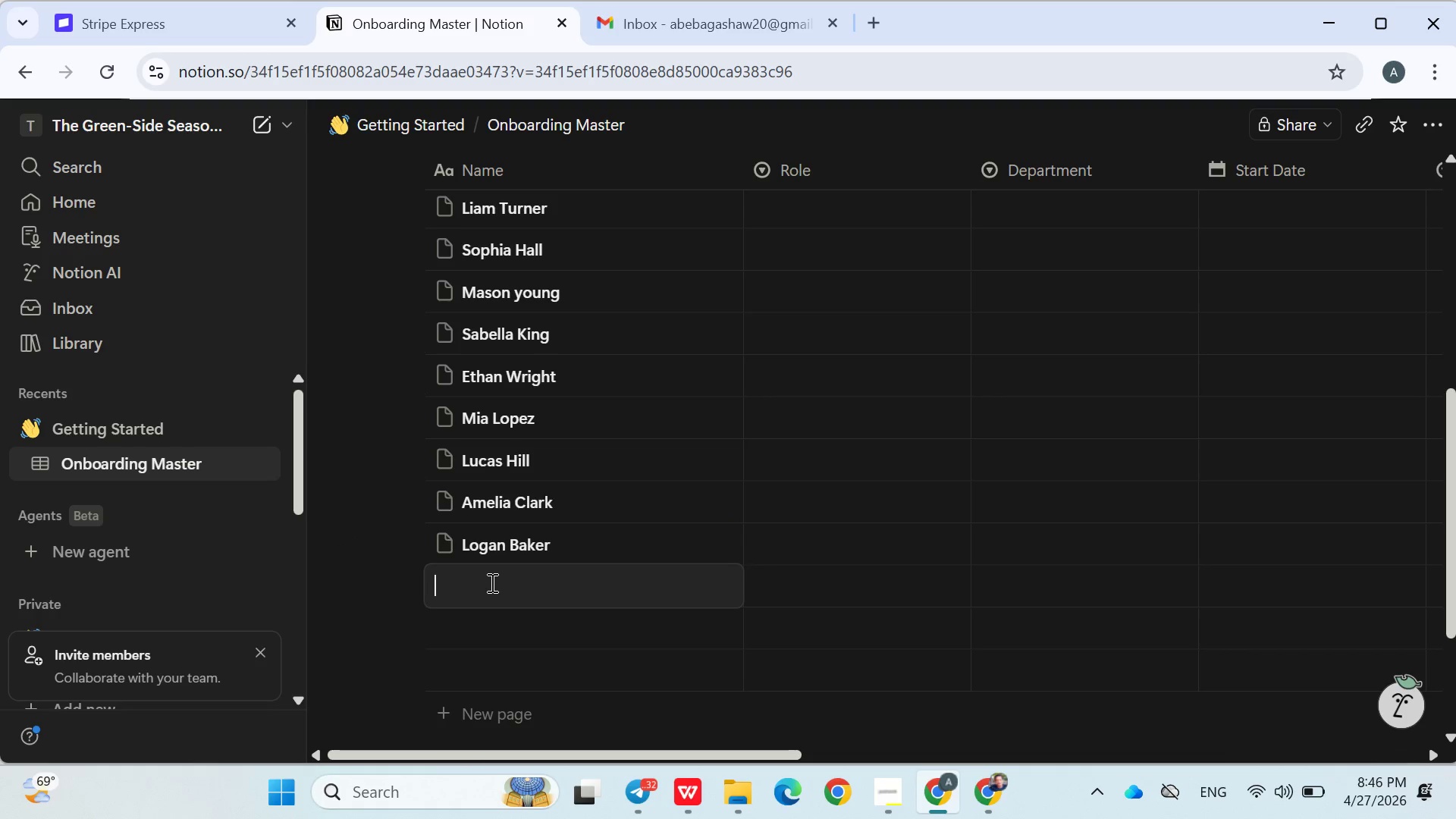 
type(Harper Adams)
 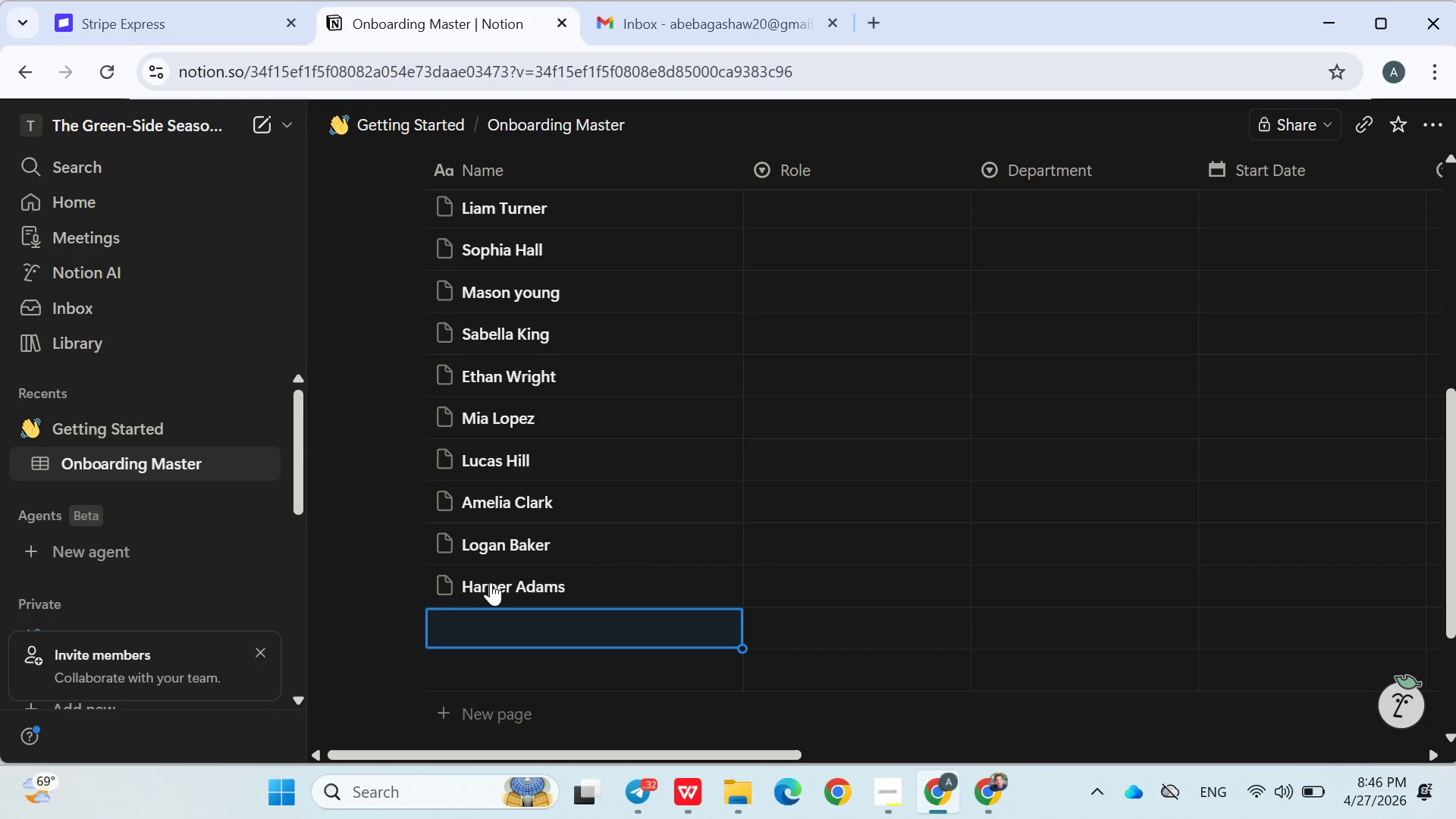 
 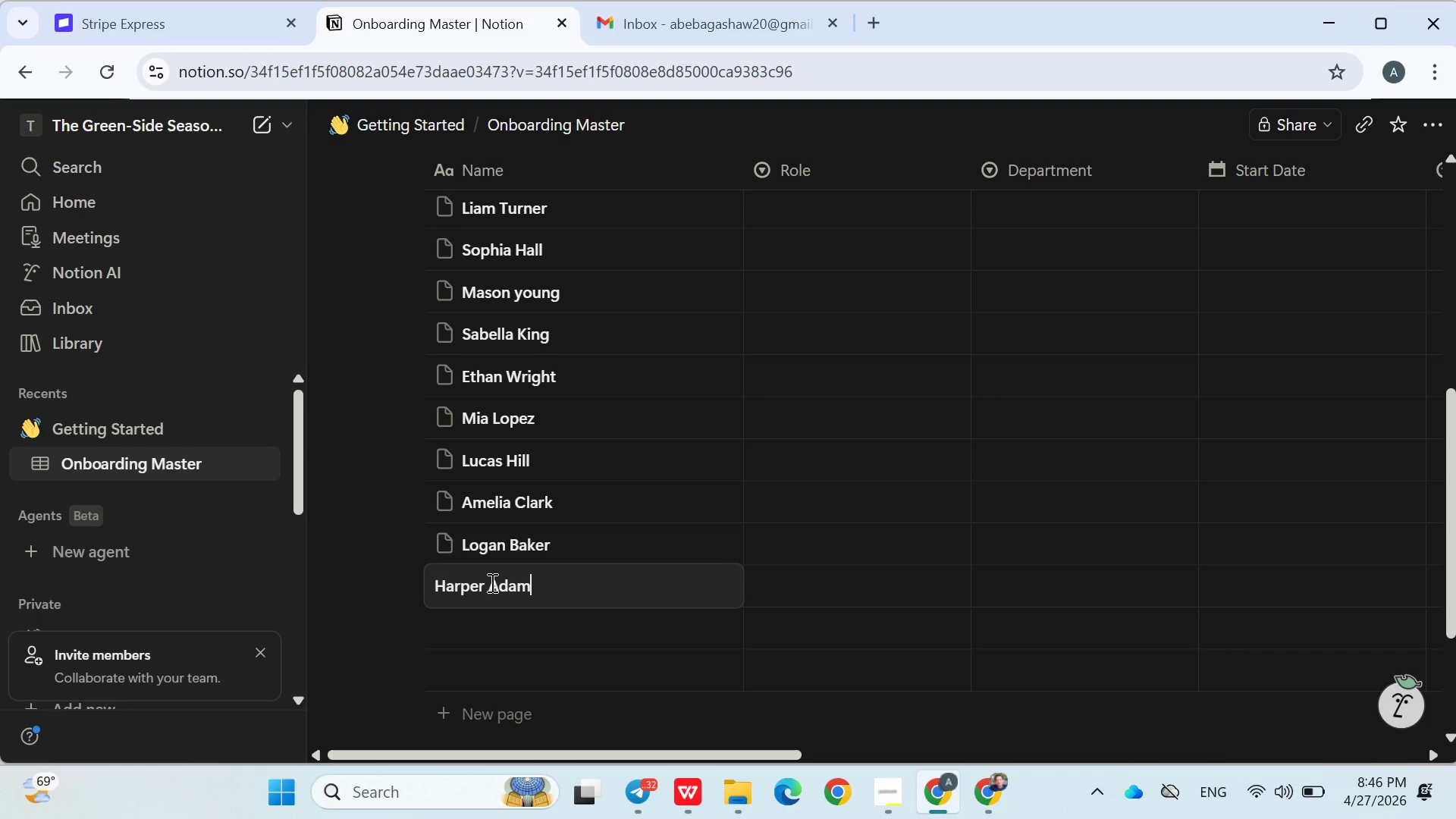 
key(Enter)
 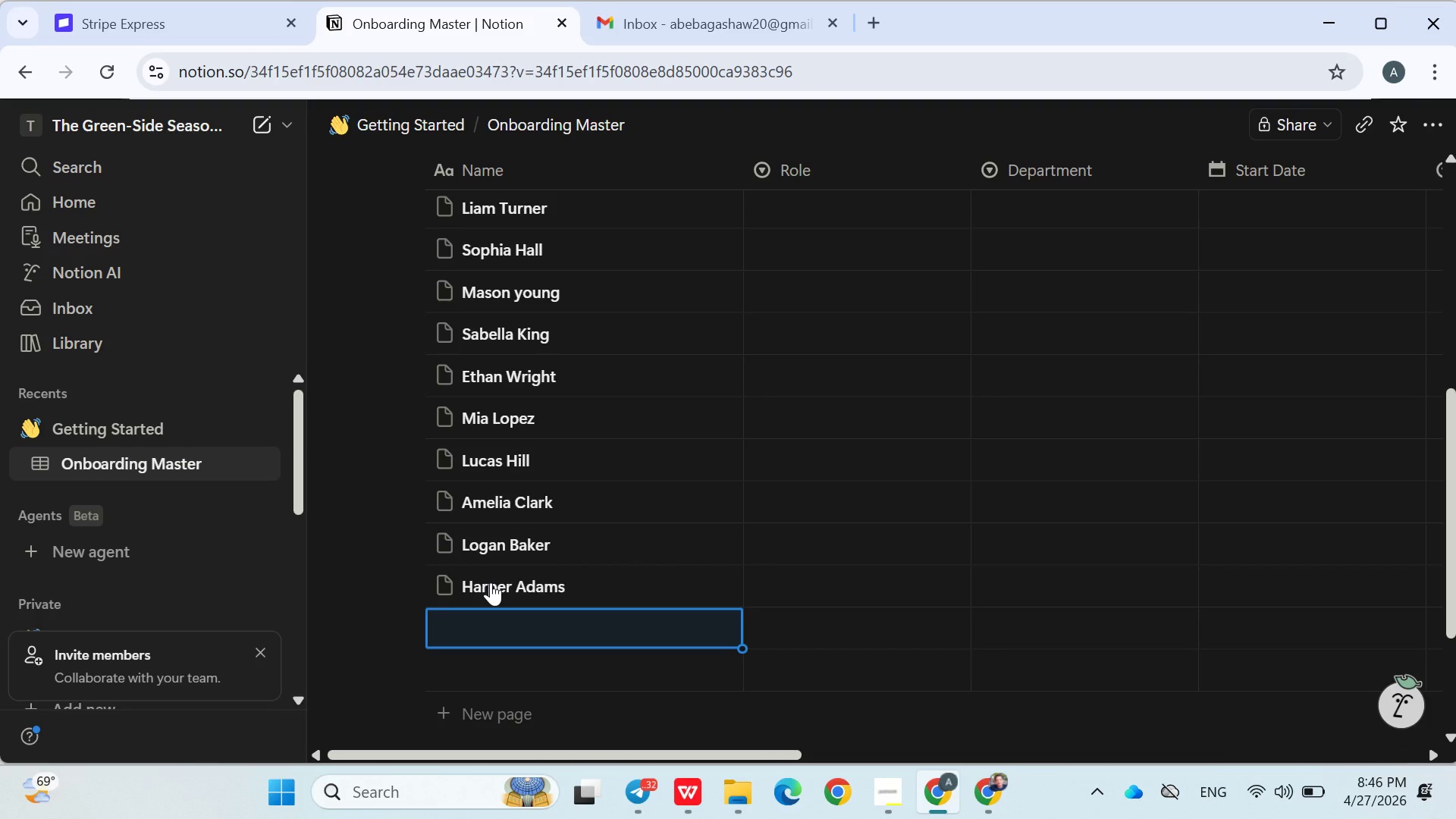 
type(Benjamin cruz)
 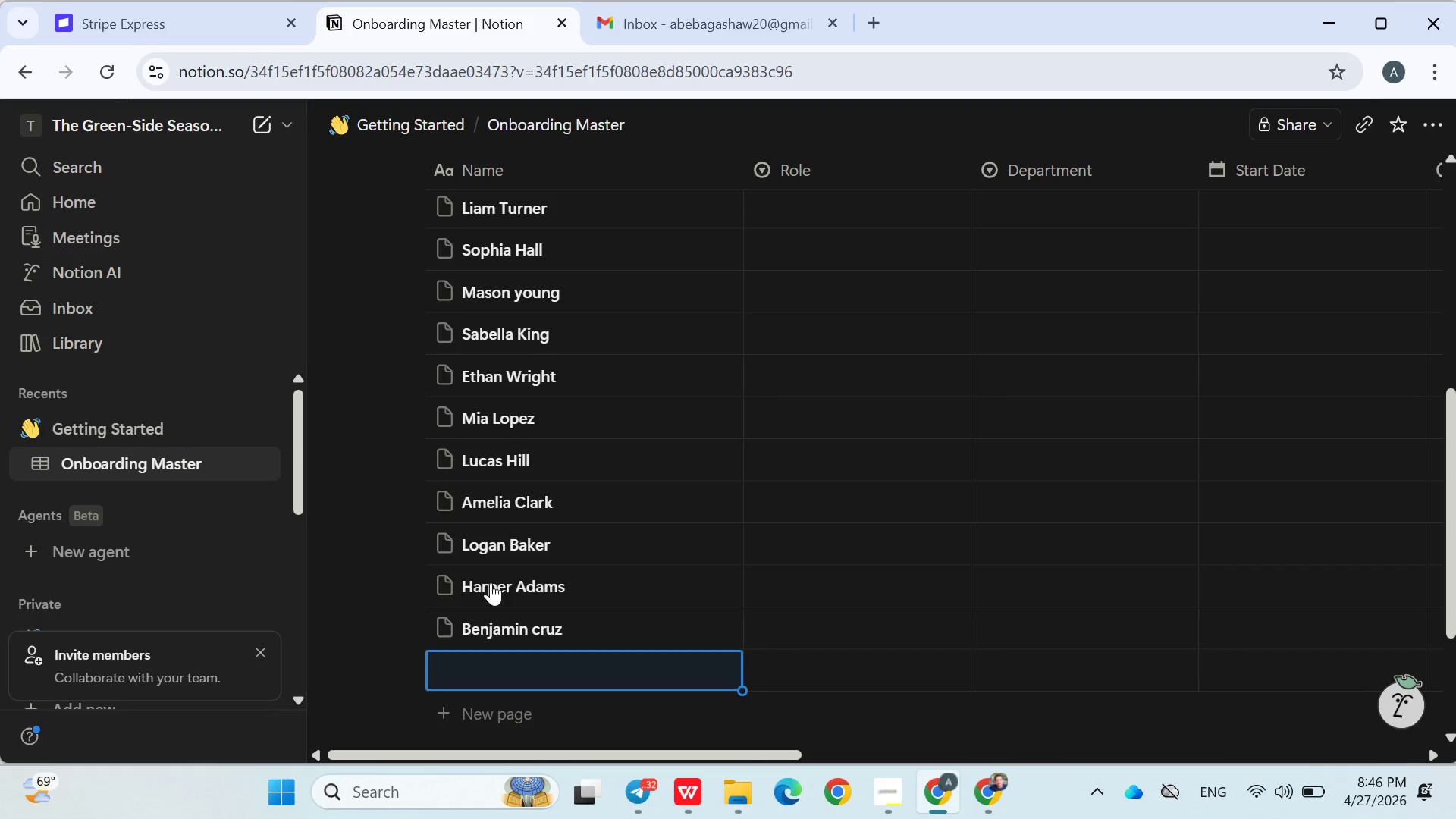 
key(Enter)
 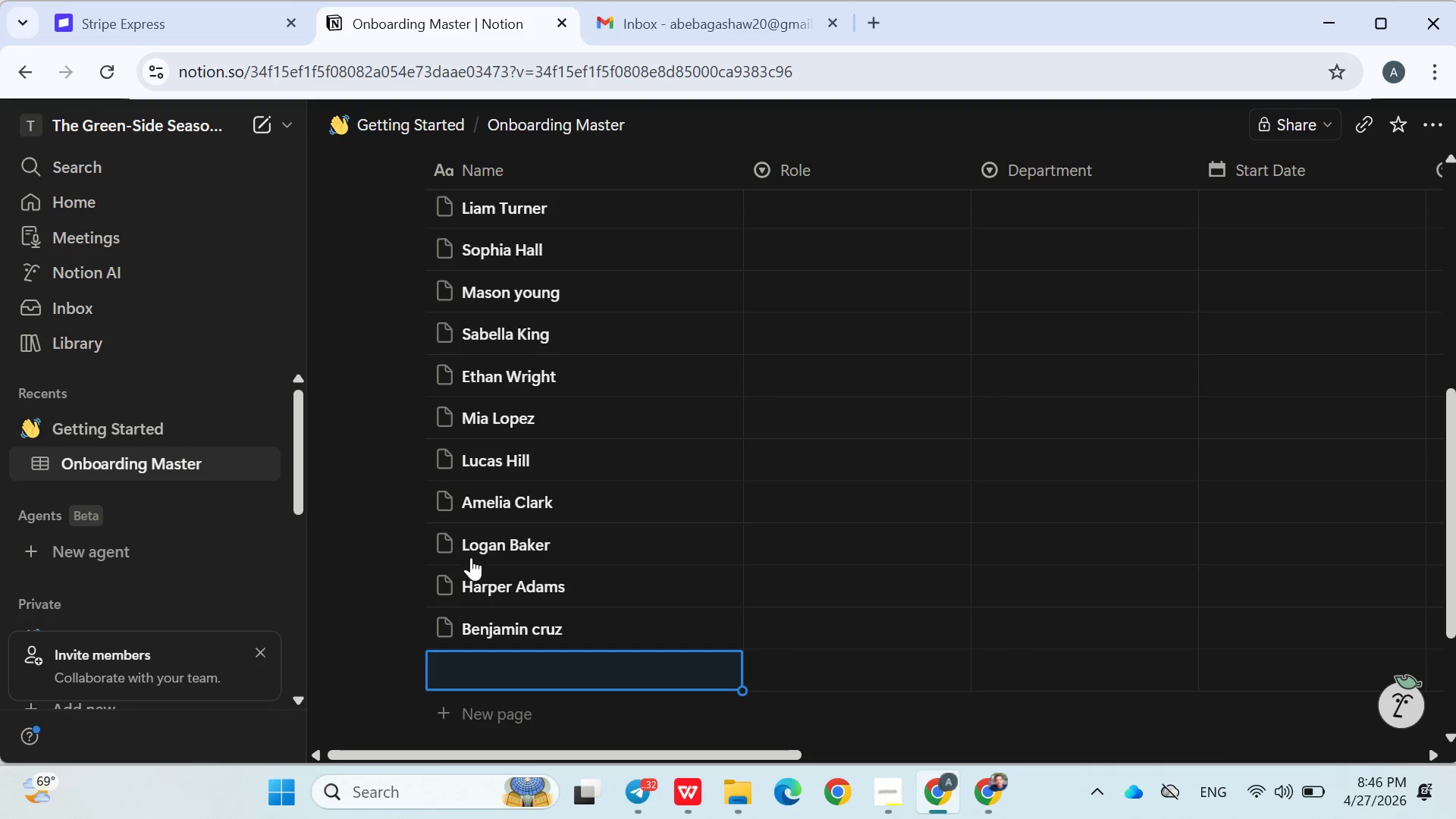 
wait(7.94)
 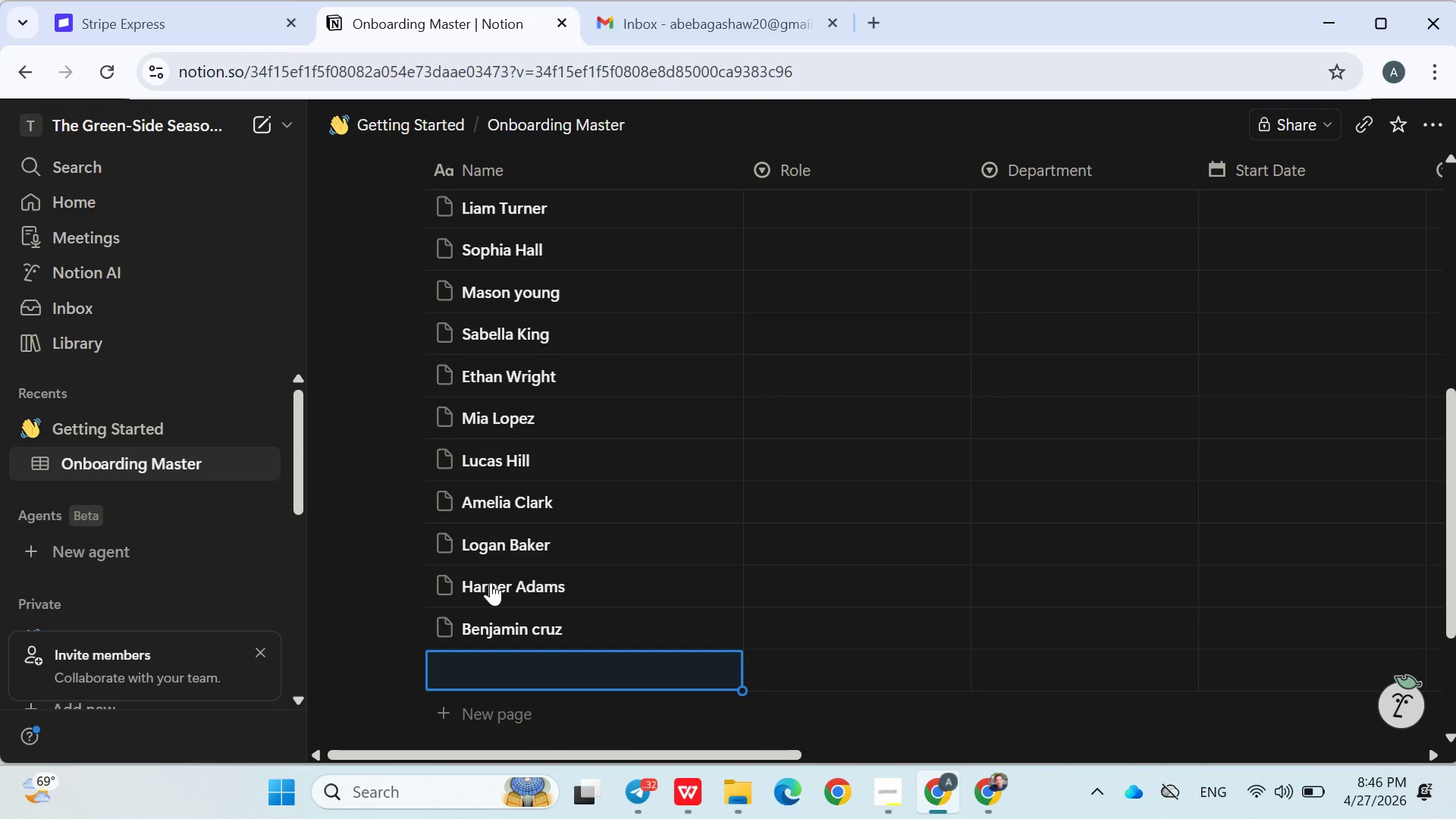 
left_click([820, 351])
 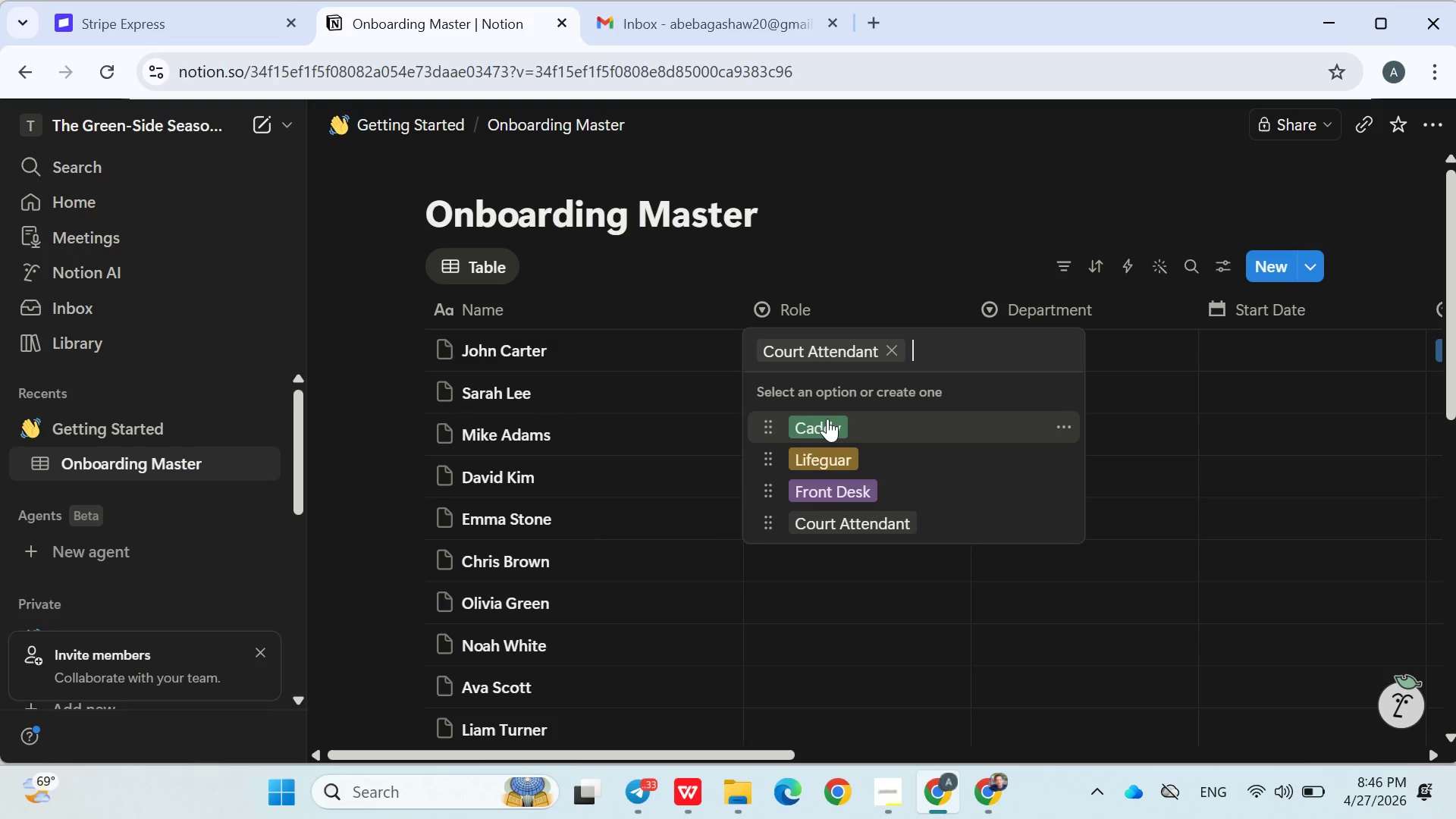 
left_click([827, 419])
 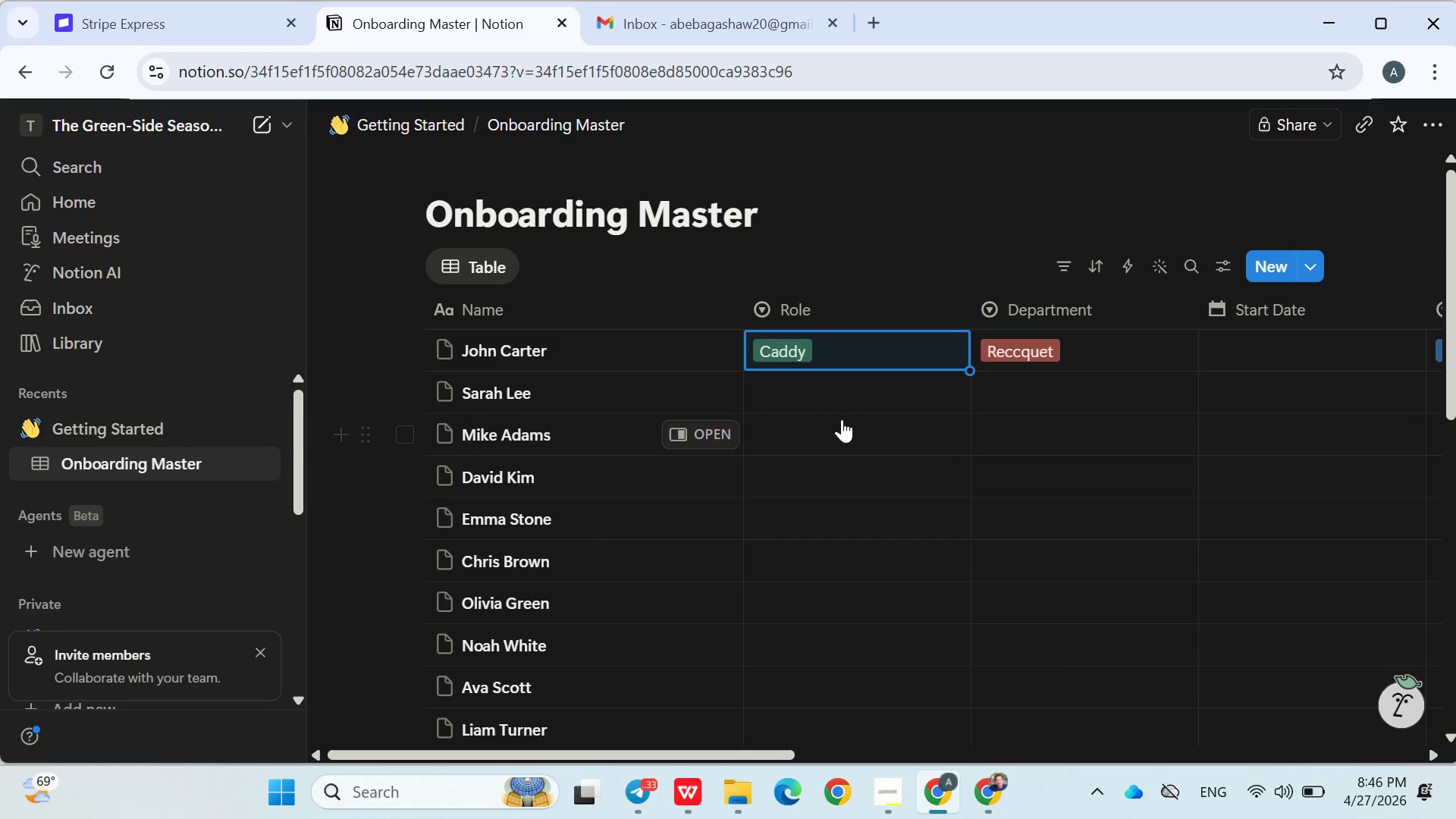 
left_click([817, 389])
 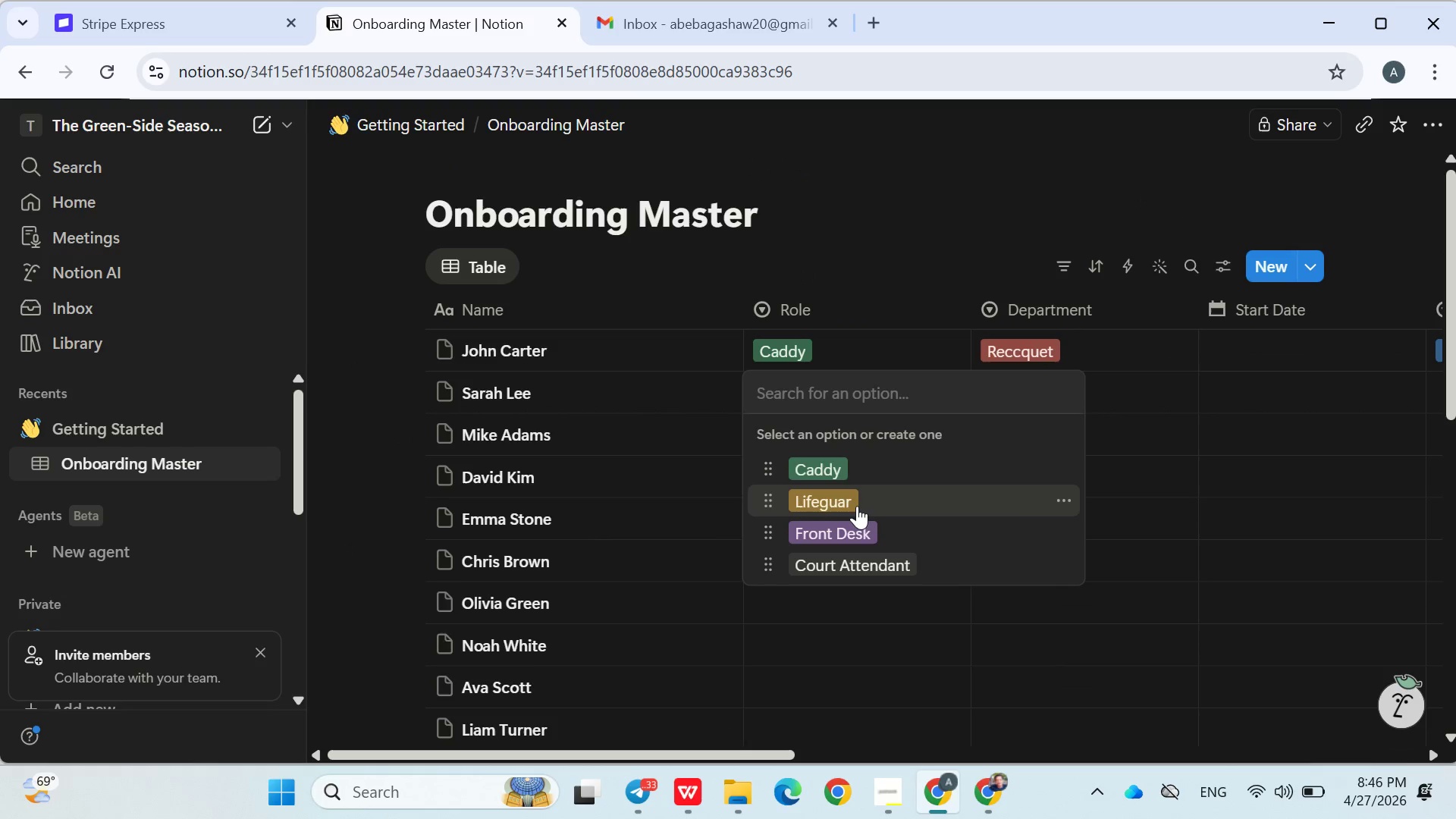 
left_click([857, 506])
 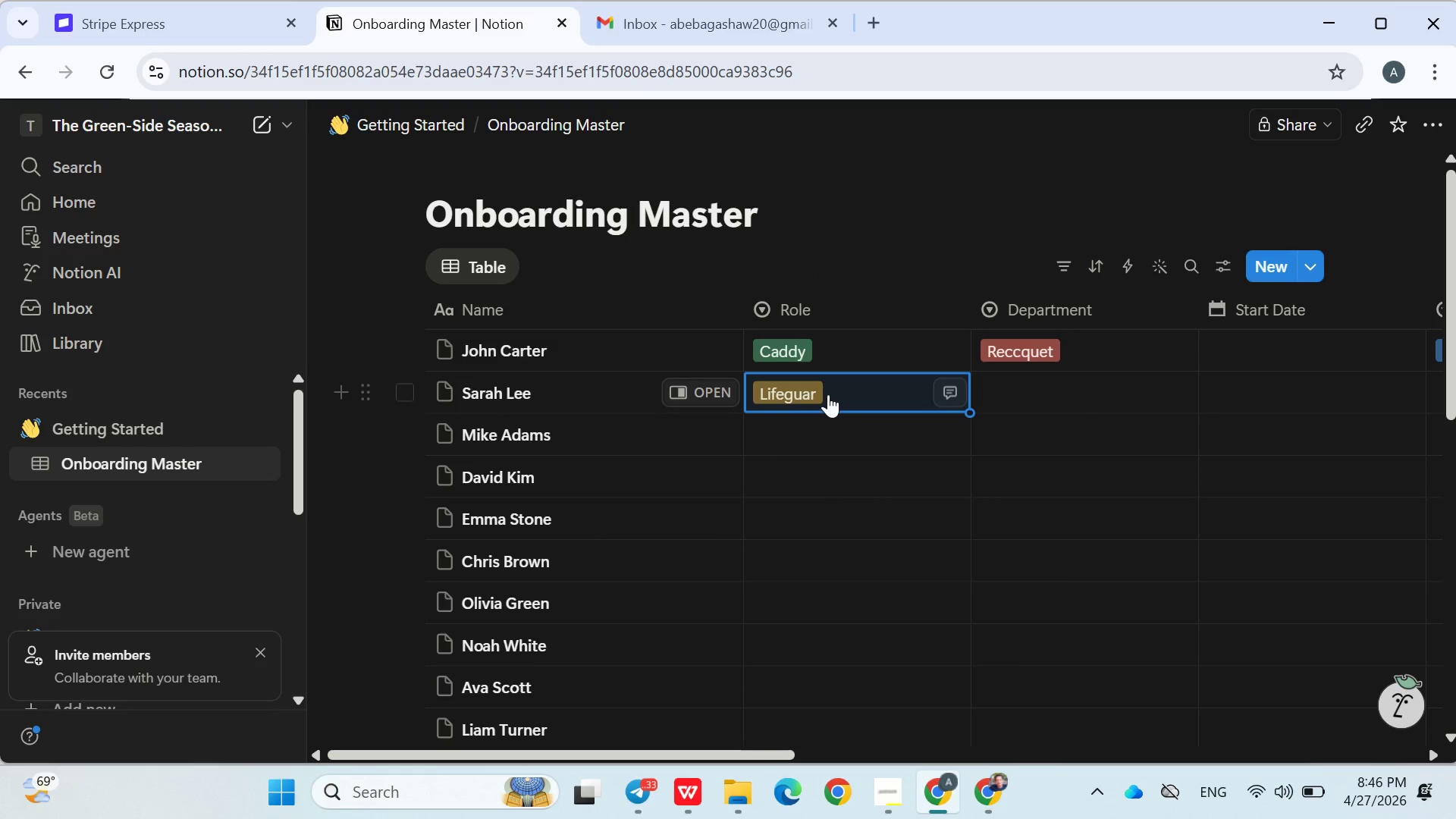 
left_click([828, 392])
 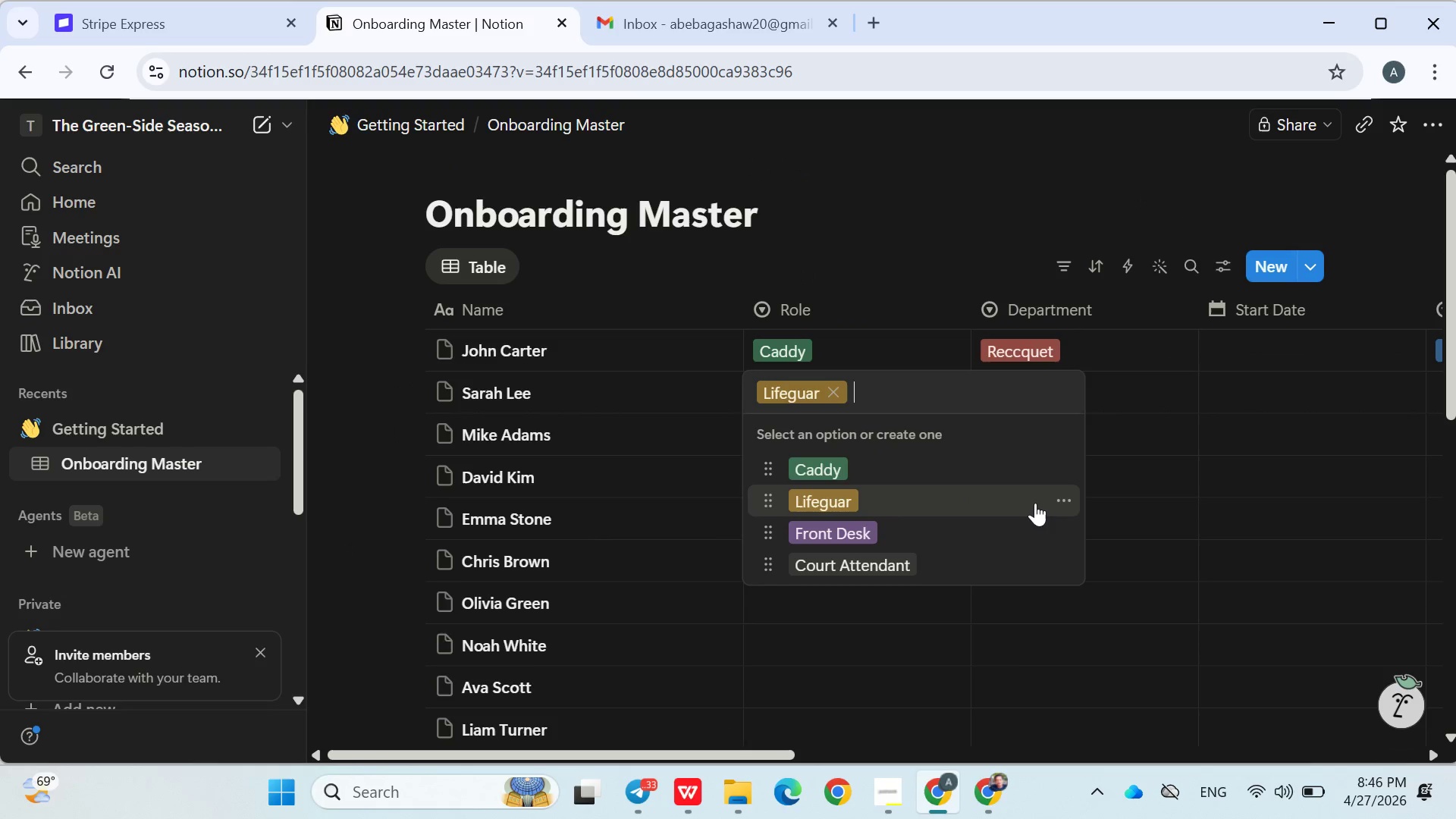 
left_click([1053, 497])
 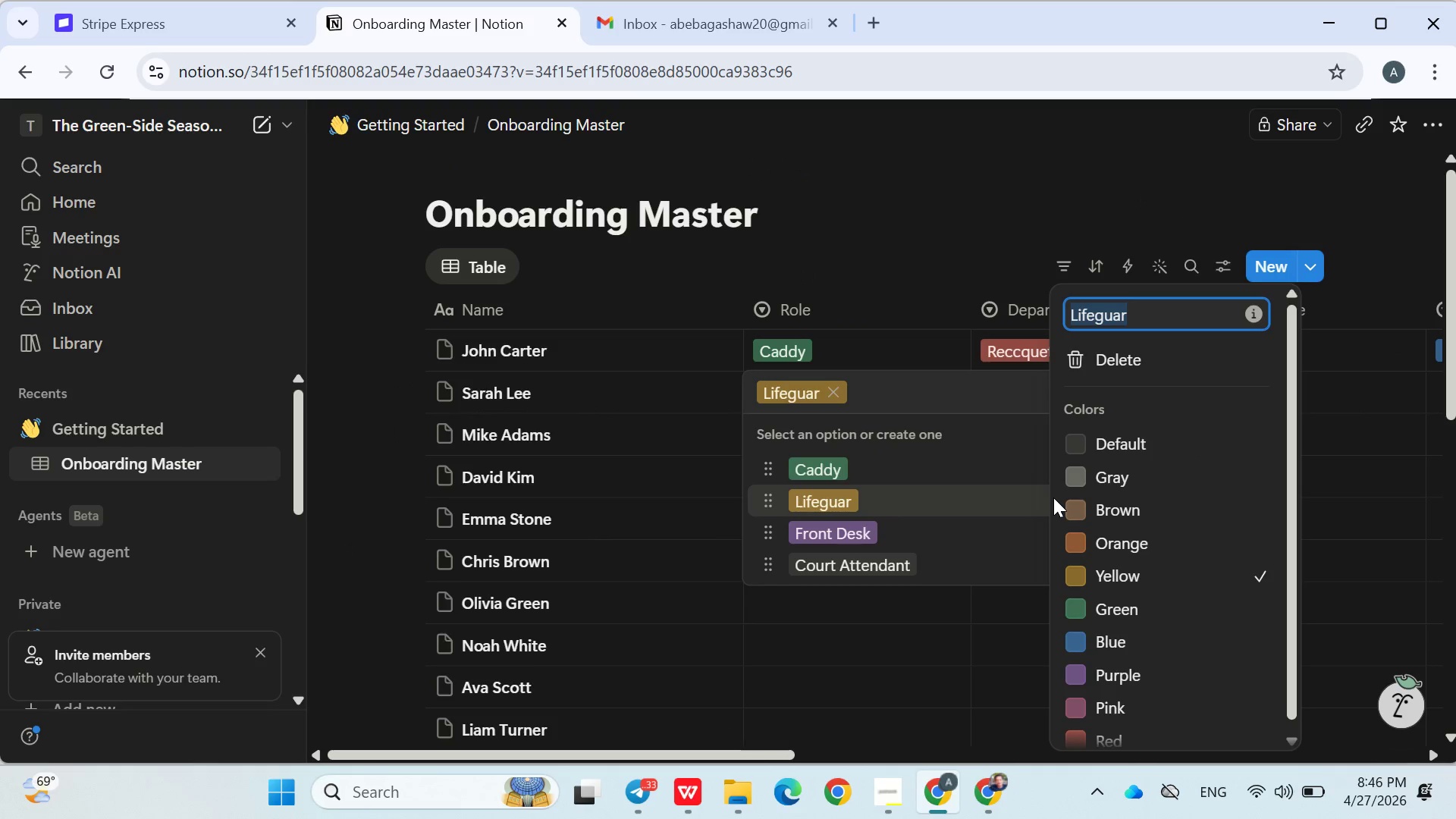 
key(ArrowRight)
 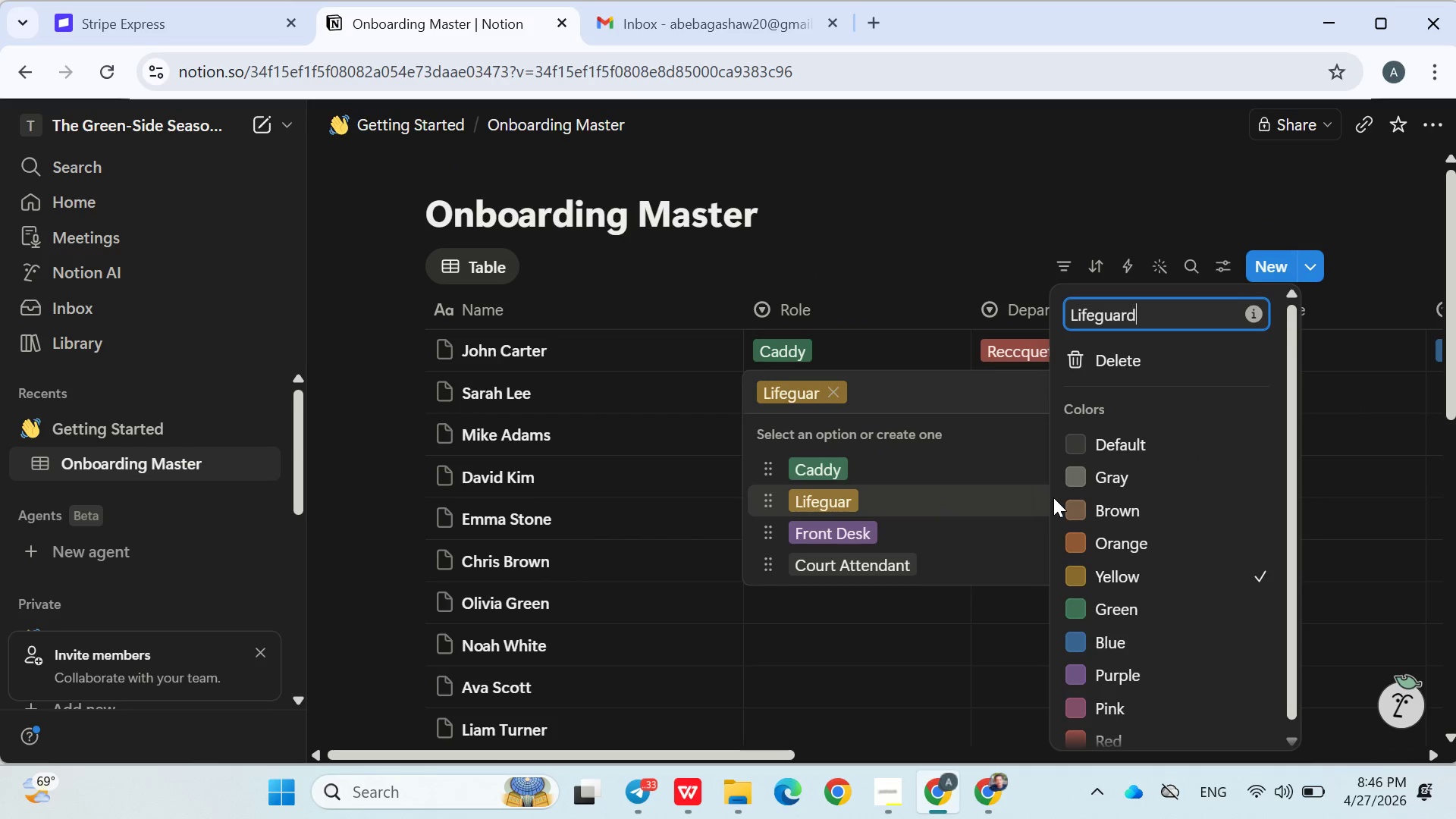 
key(D)
 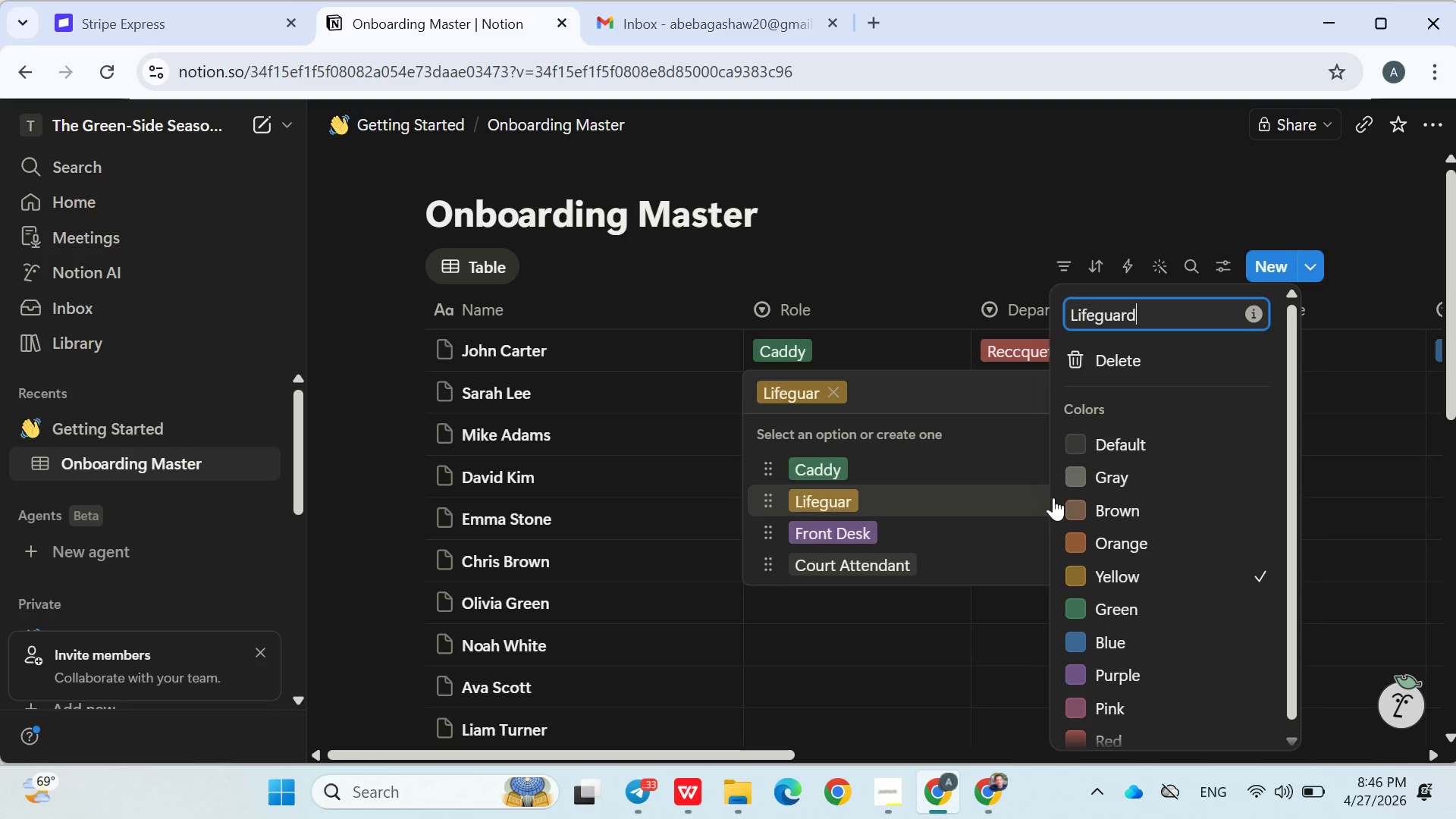 
key(Enter)
 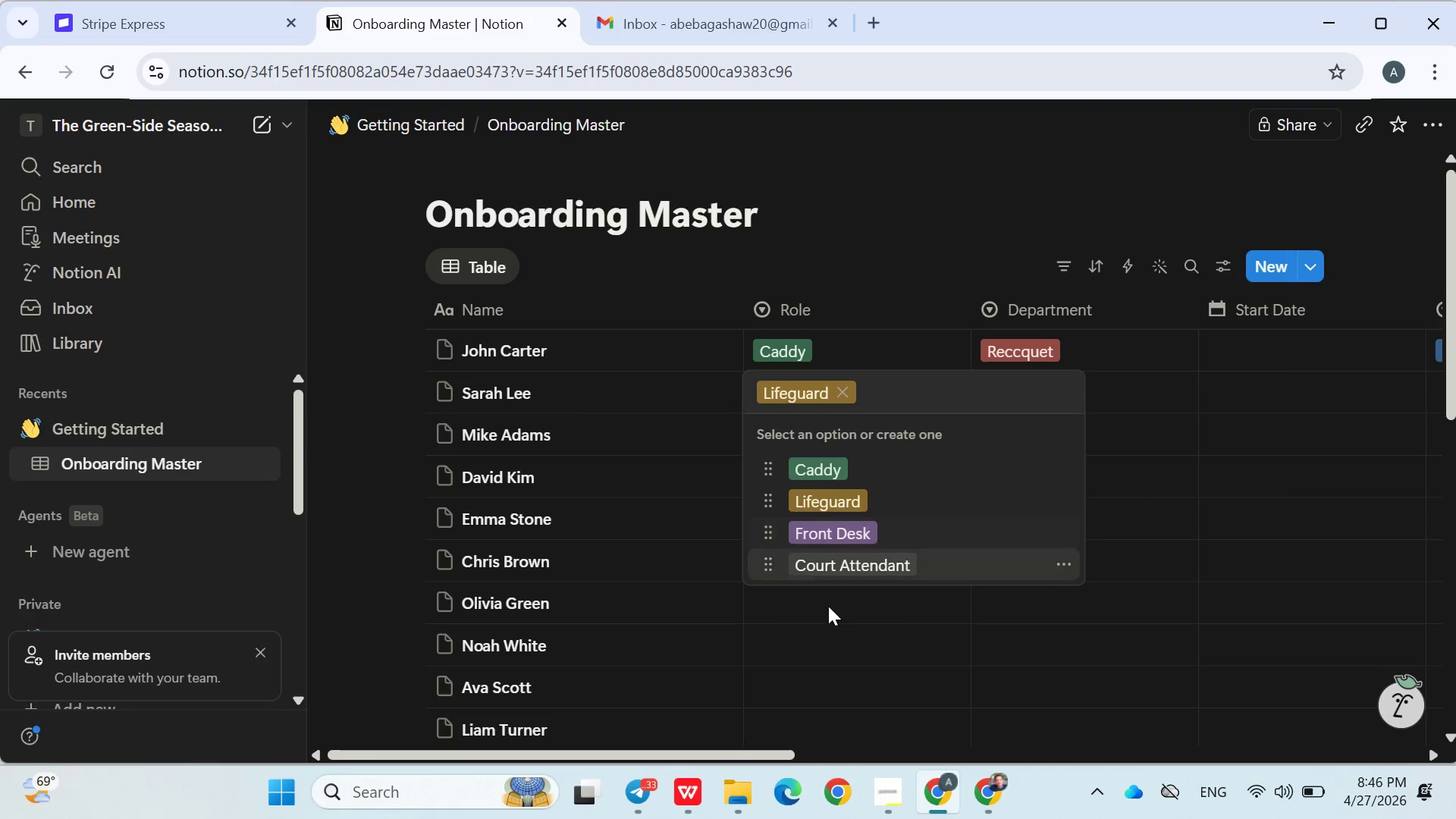 
left_click([827, 609])
 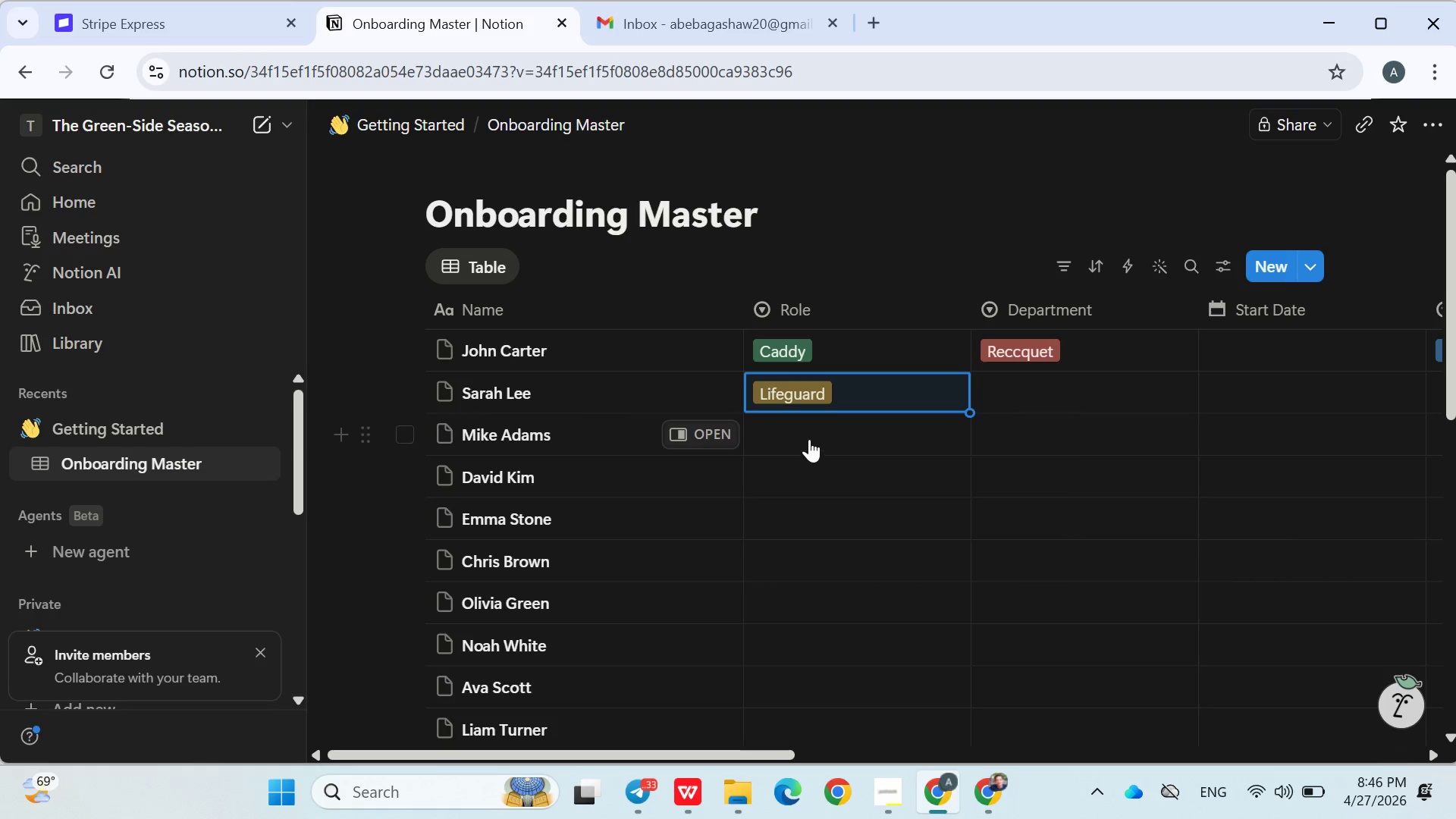 
left_click([809, 439])
 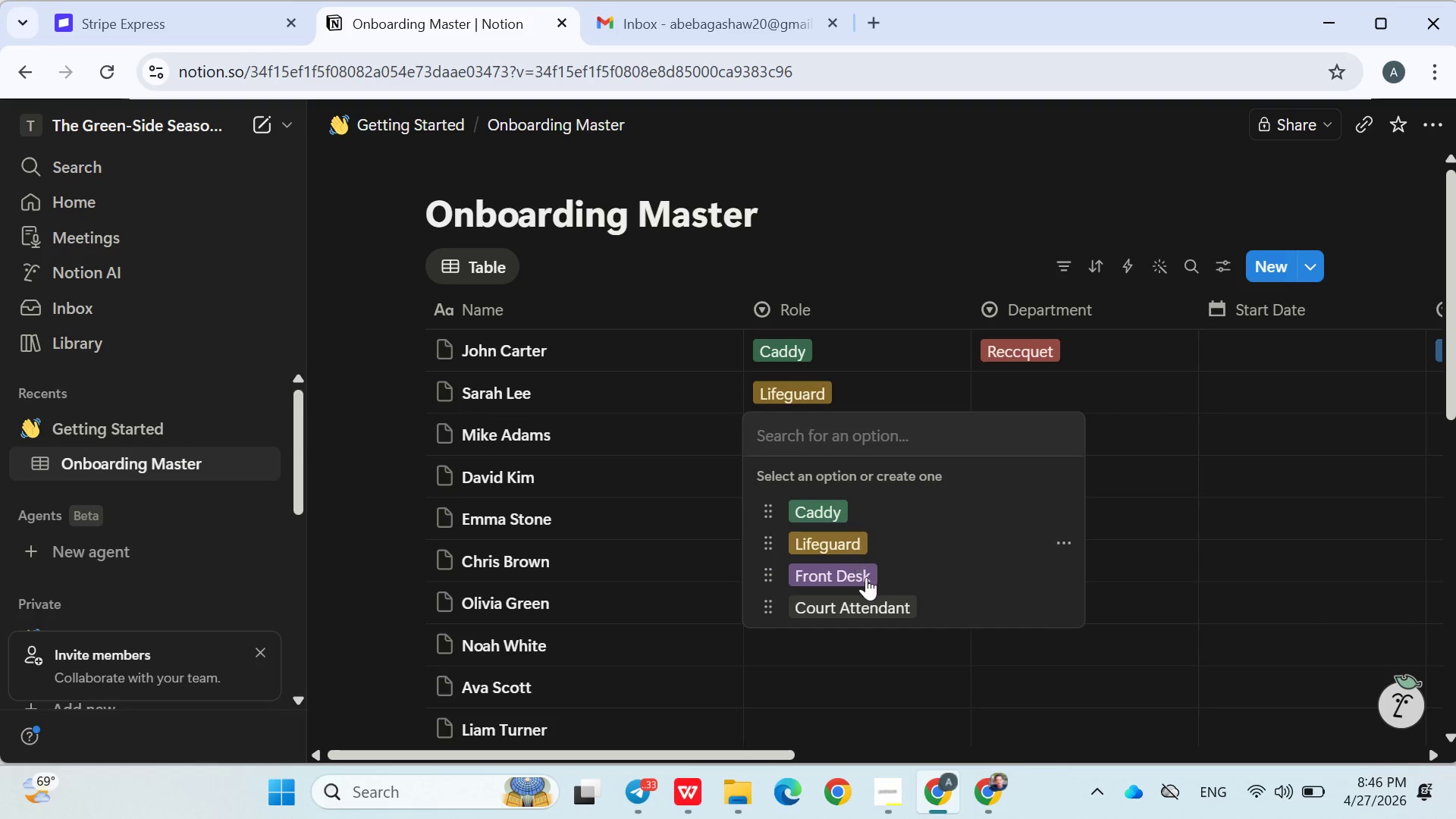 
left_click([864, 584])
 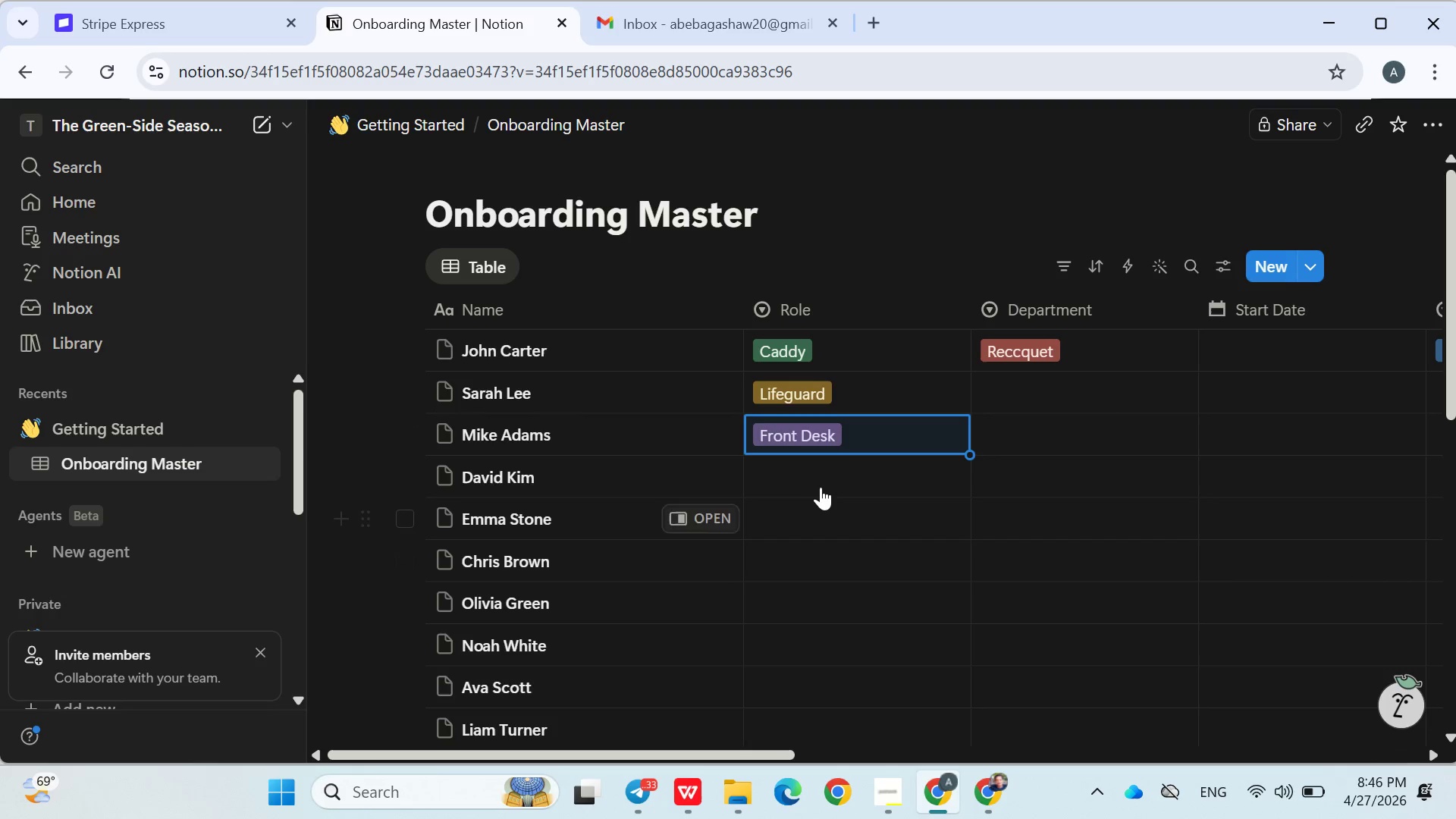 
left_click([819, 477])
 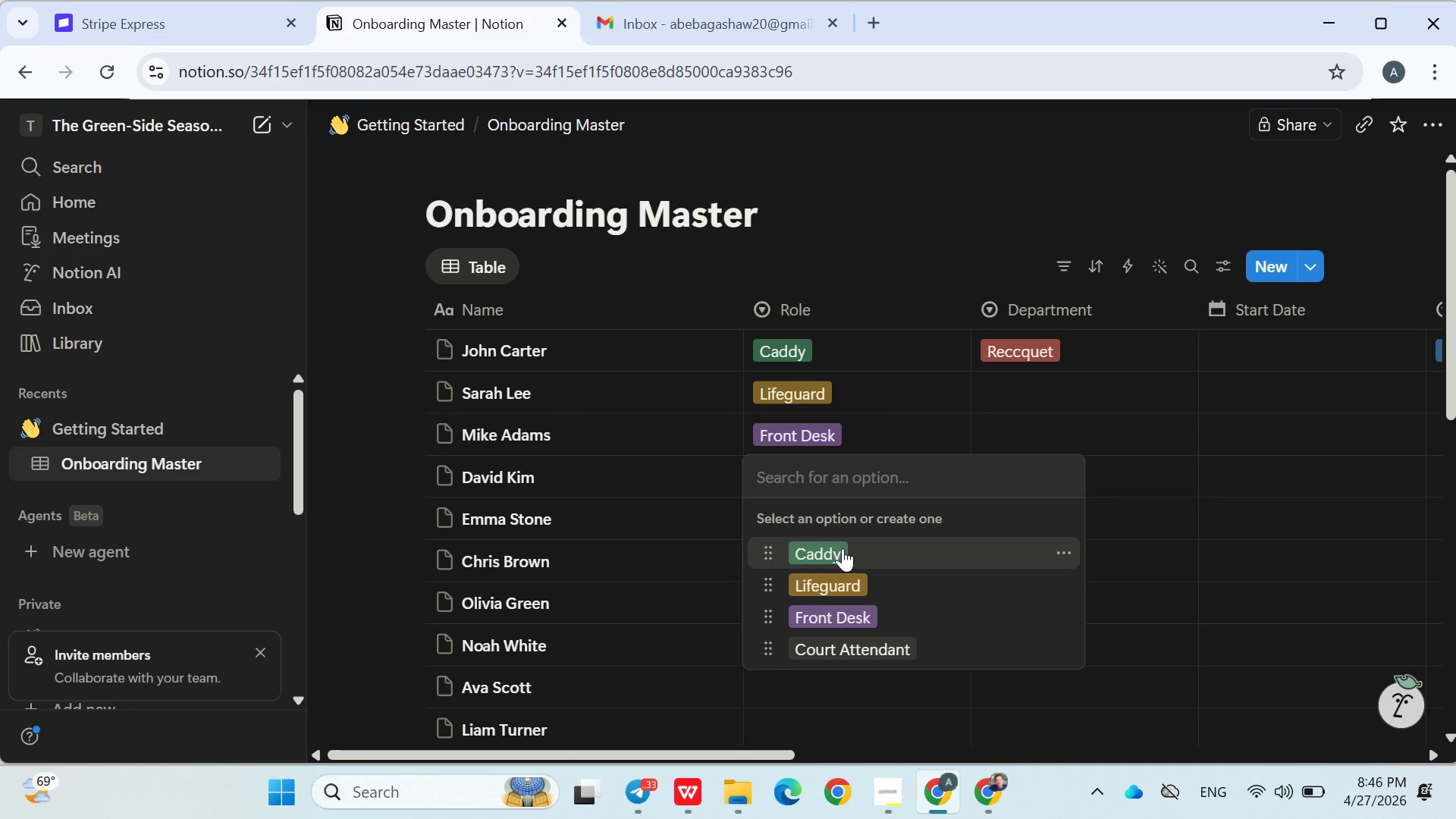 
left_click([843, 549])
 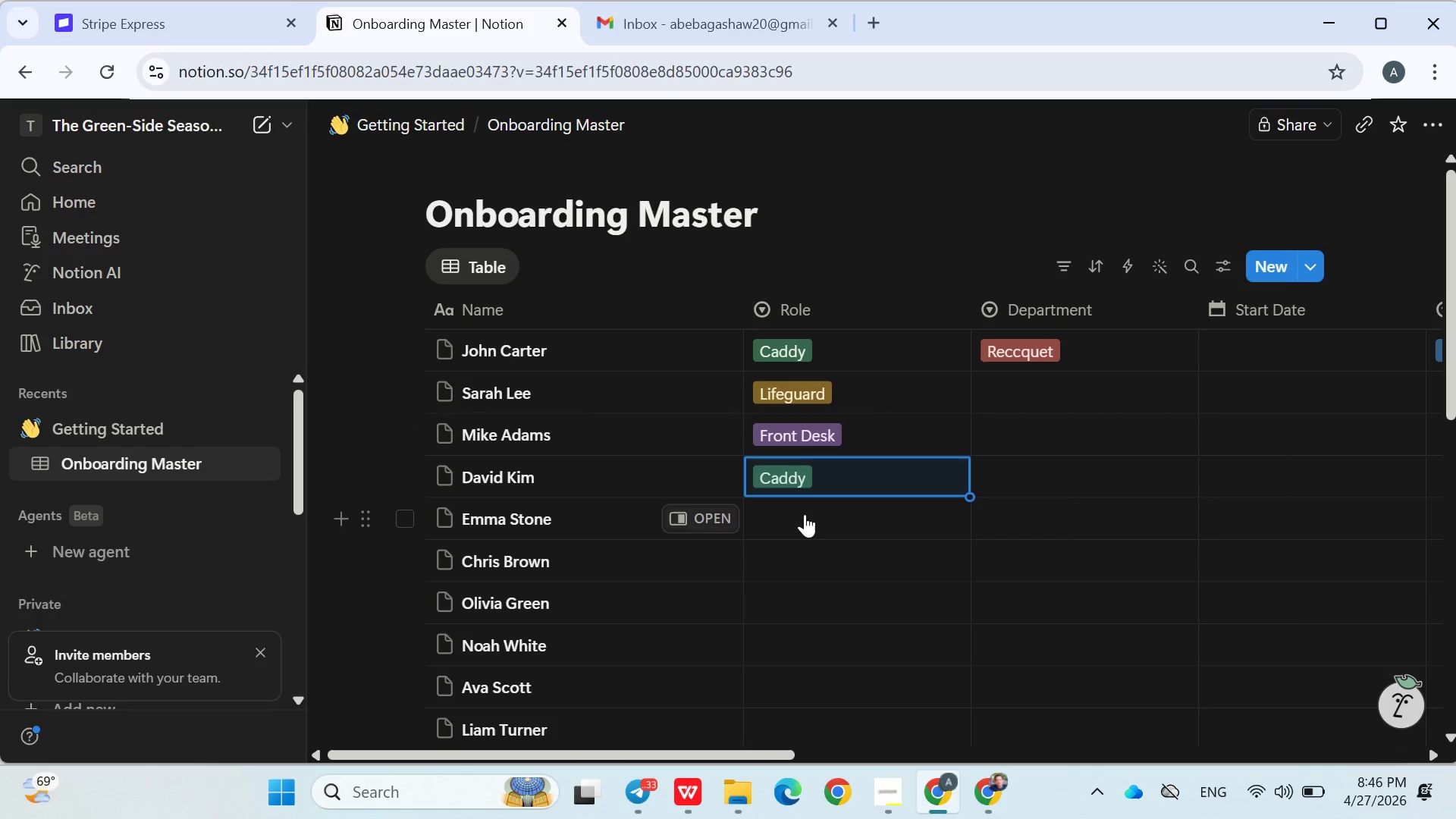 
left_click([805, 514])
 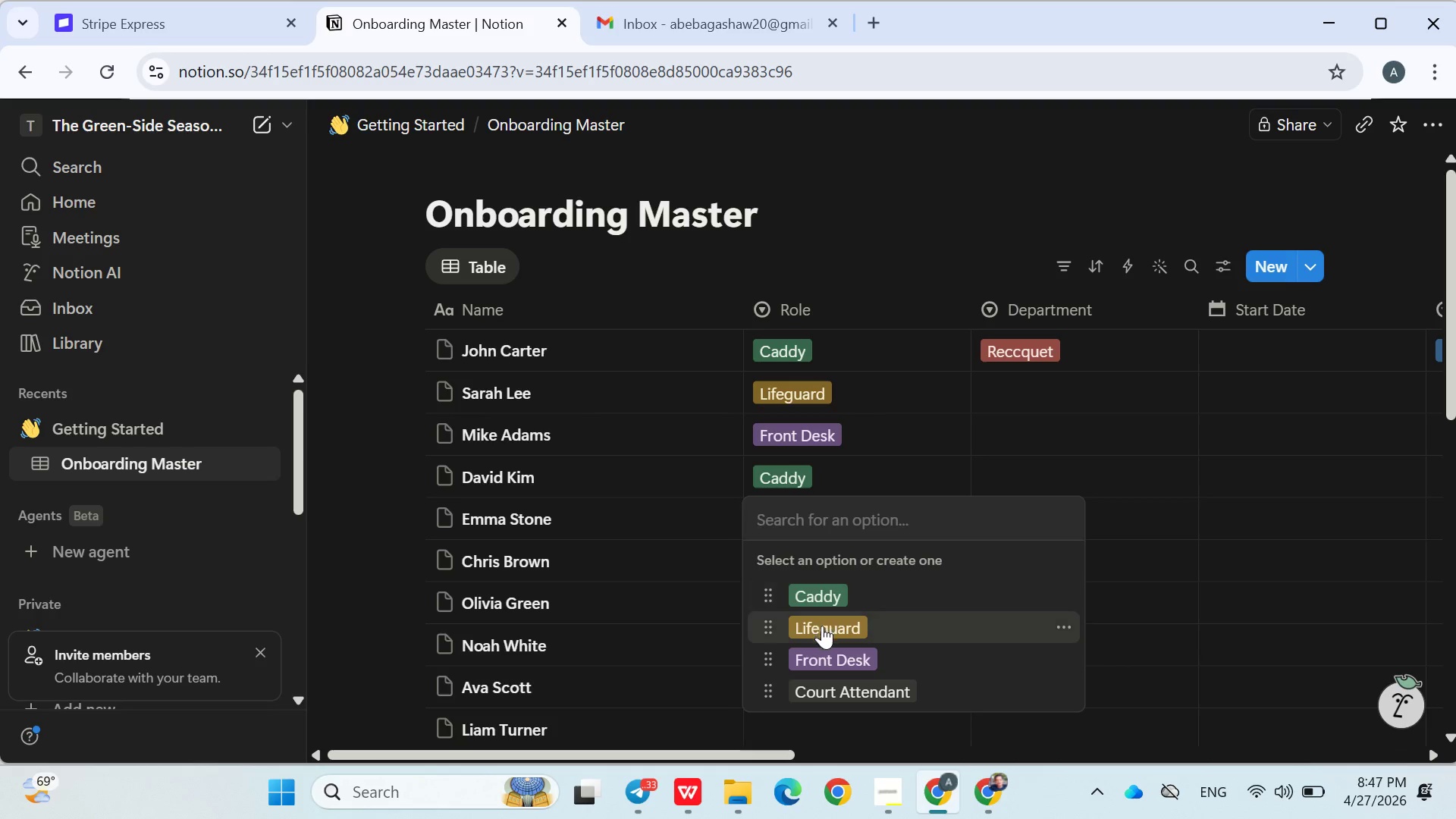 
left_click([822, 626])
 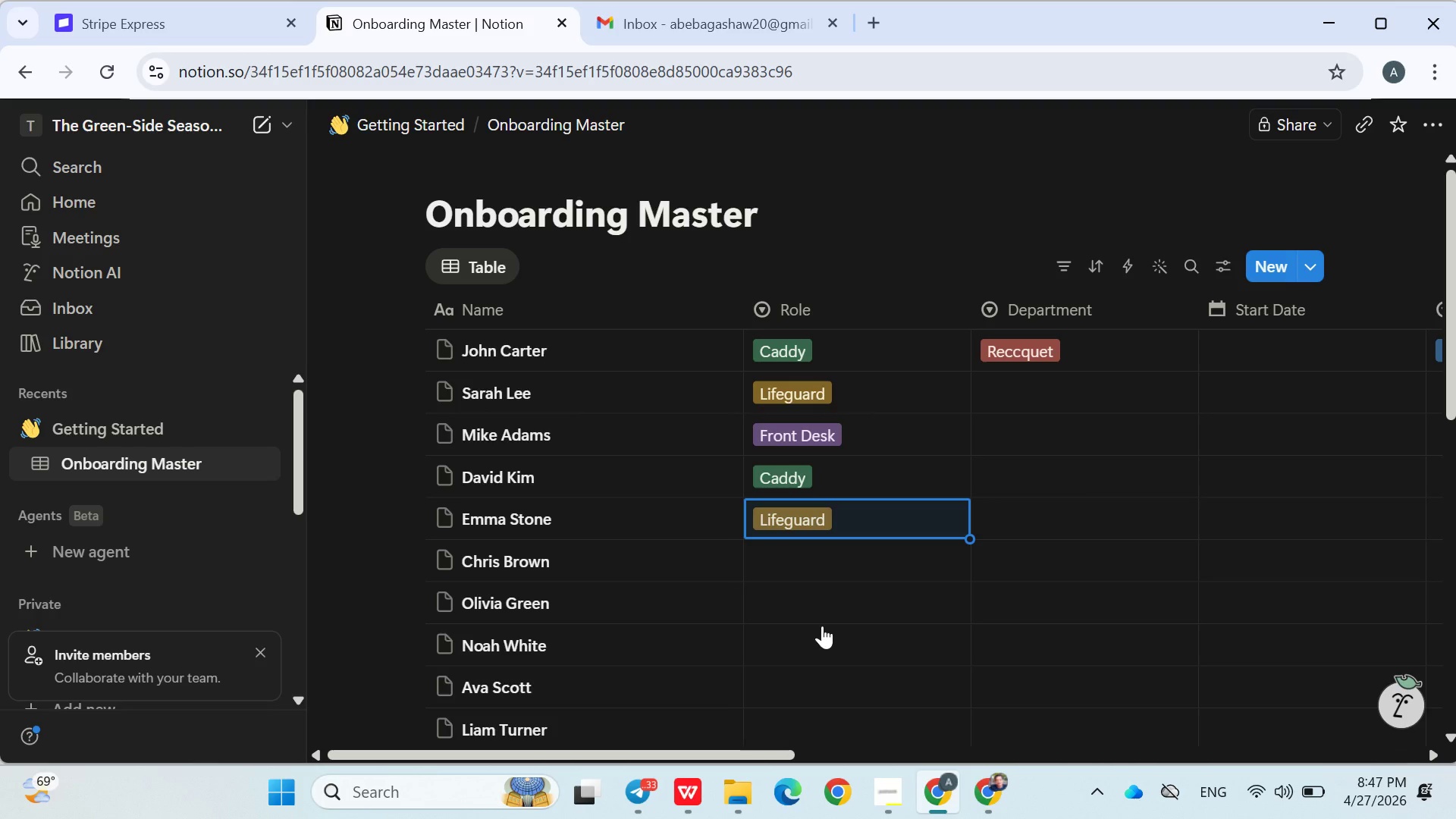 
wait(7.17)
 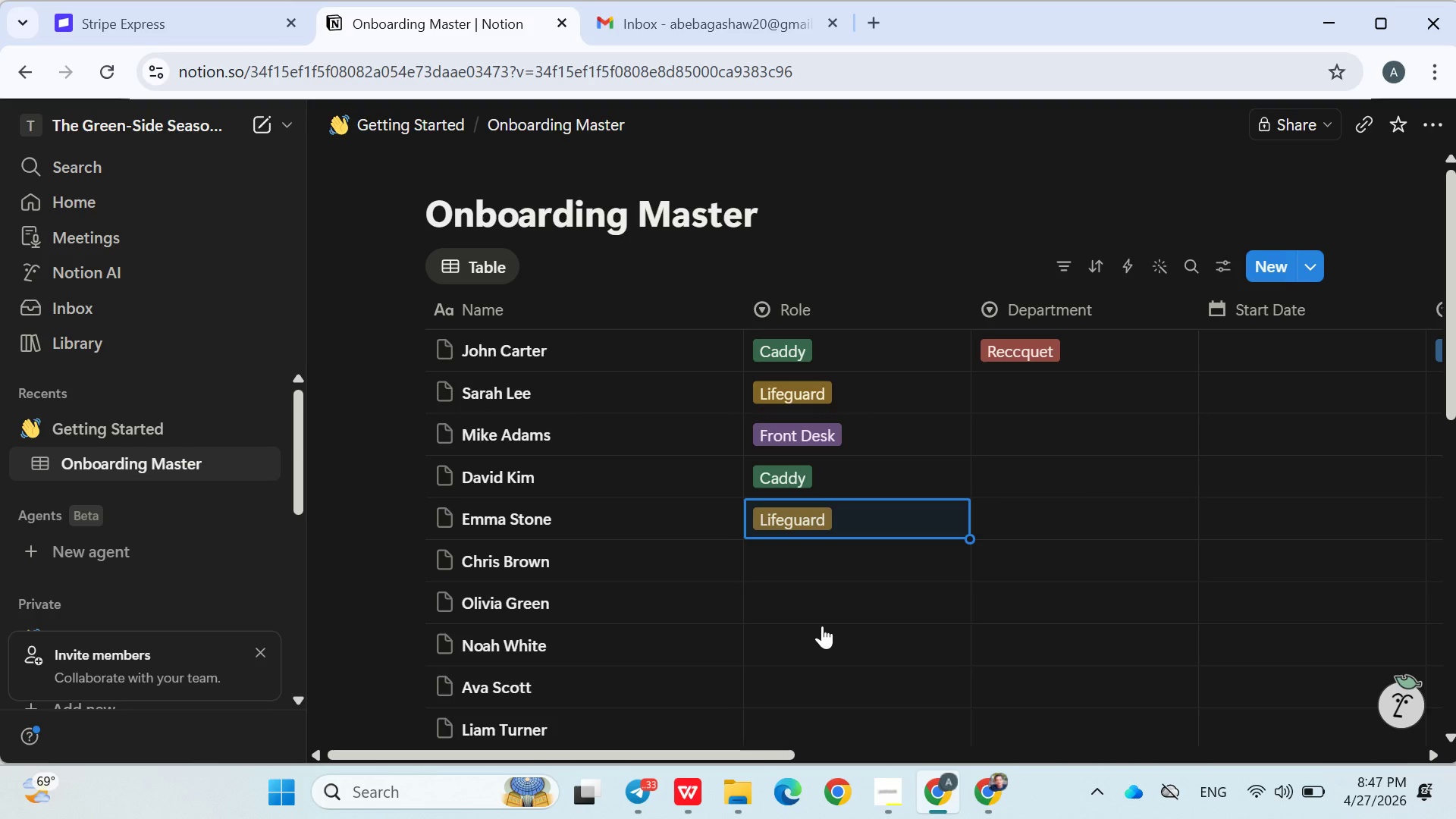 
left_click([799, 561])
 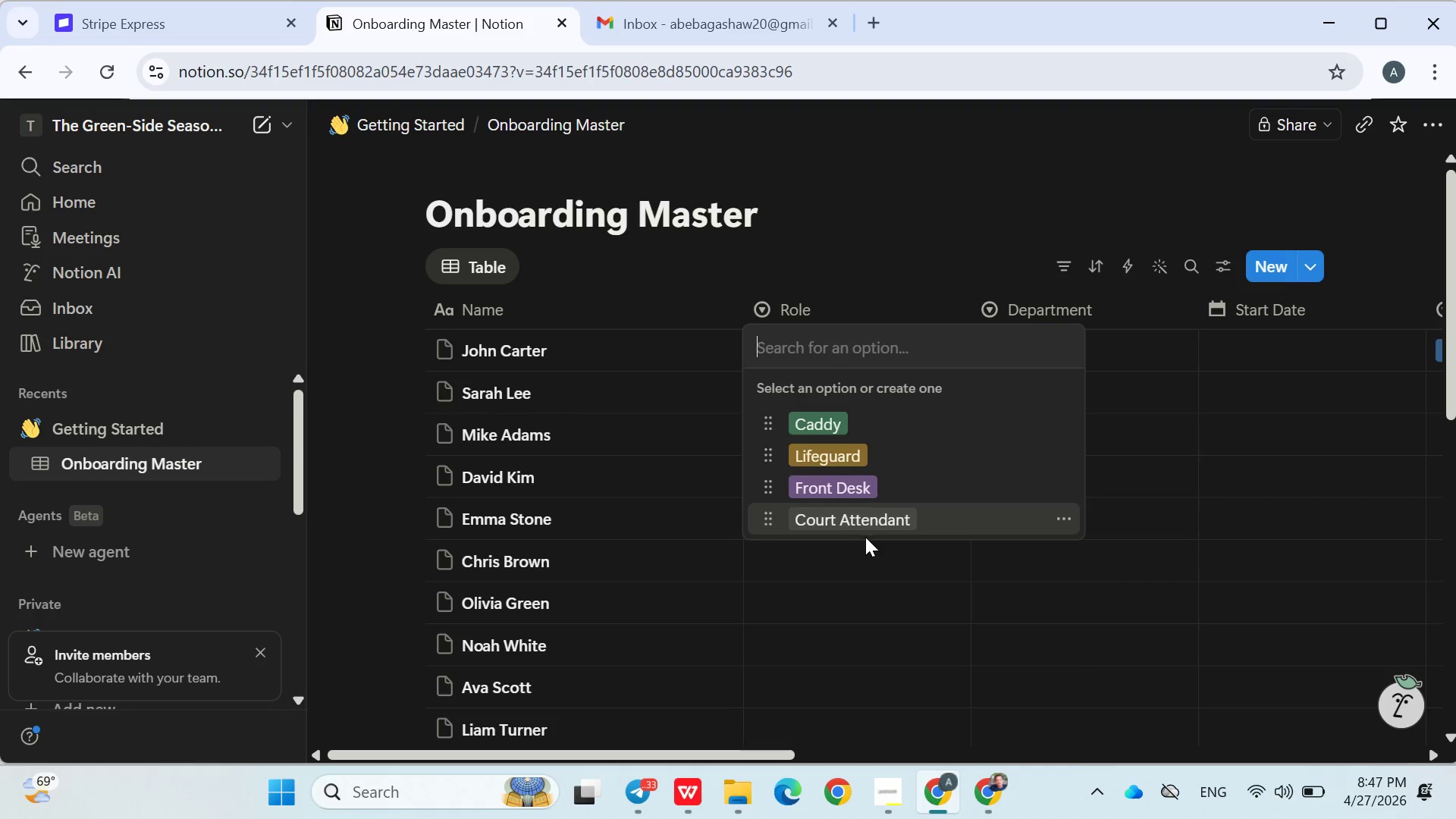 
left_click([865, 524])
 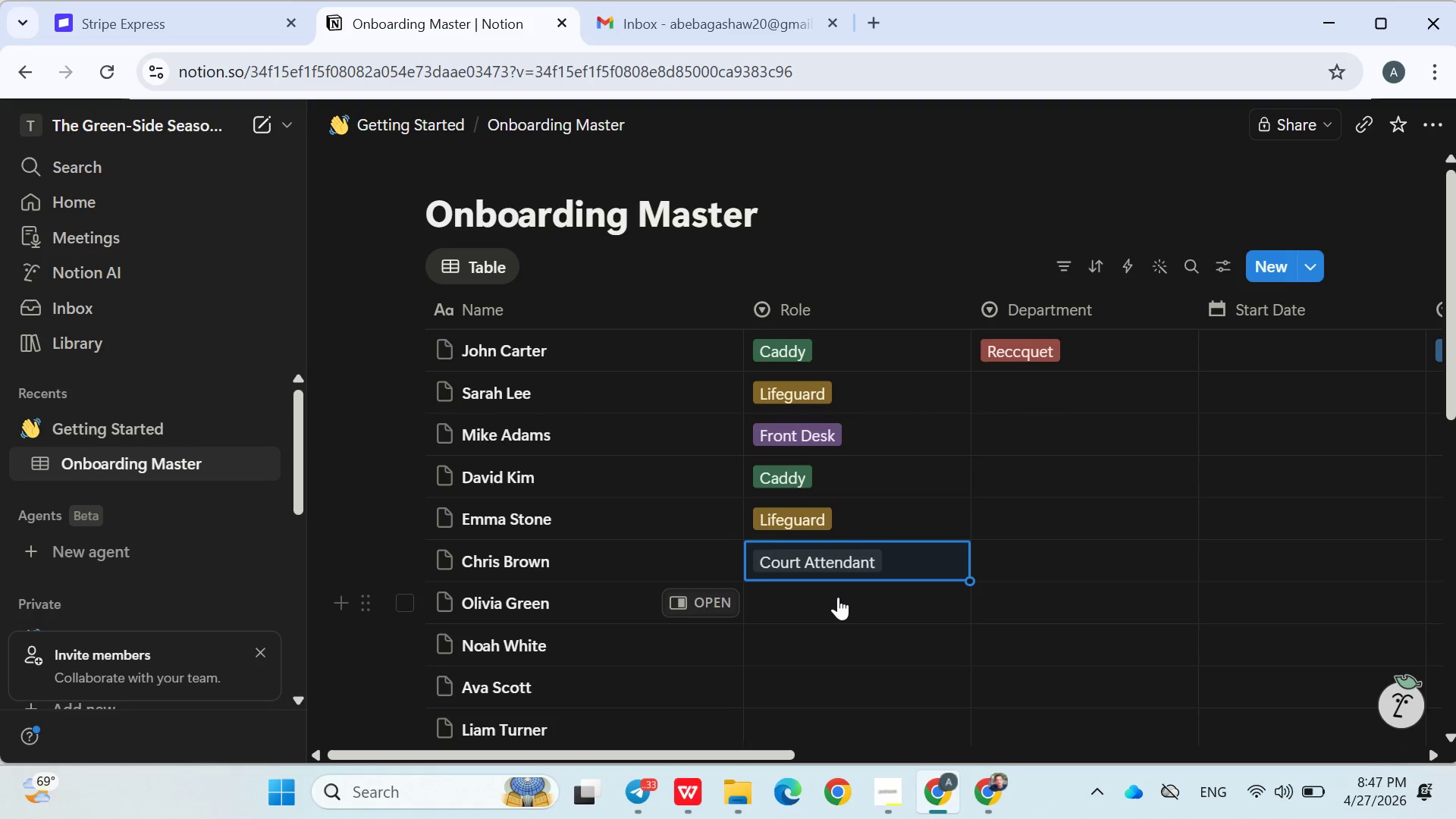 
left_click([837, 597])
 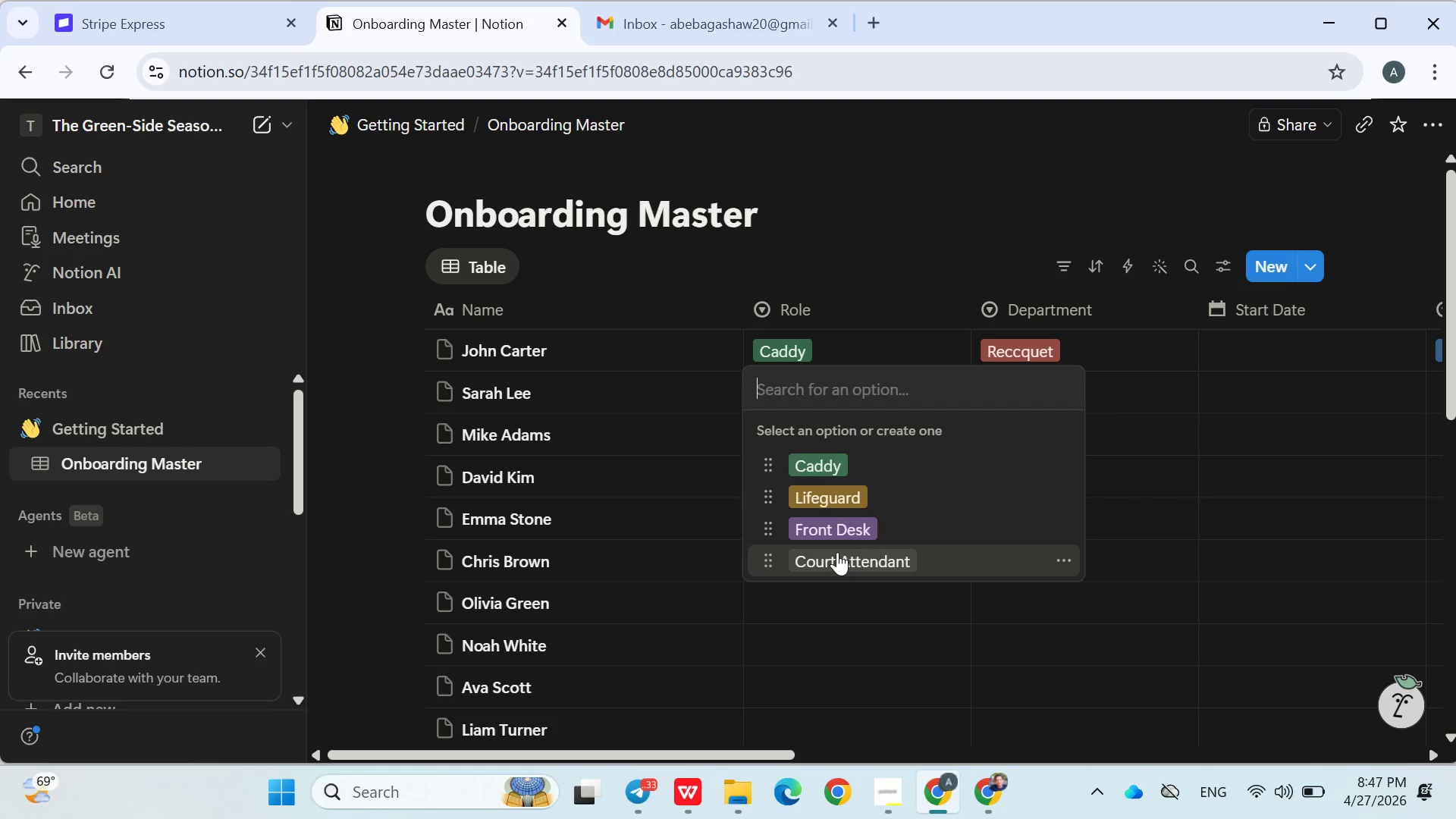 
left_click([836, 530])
 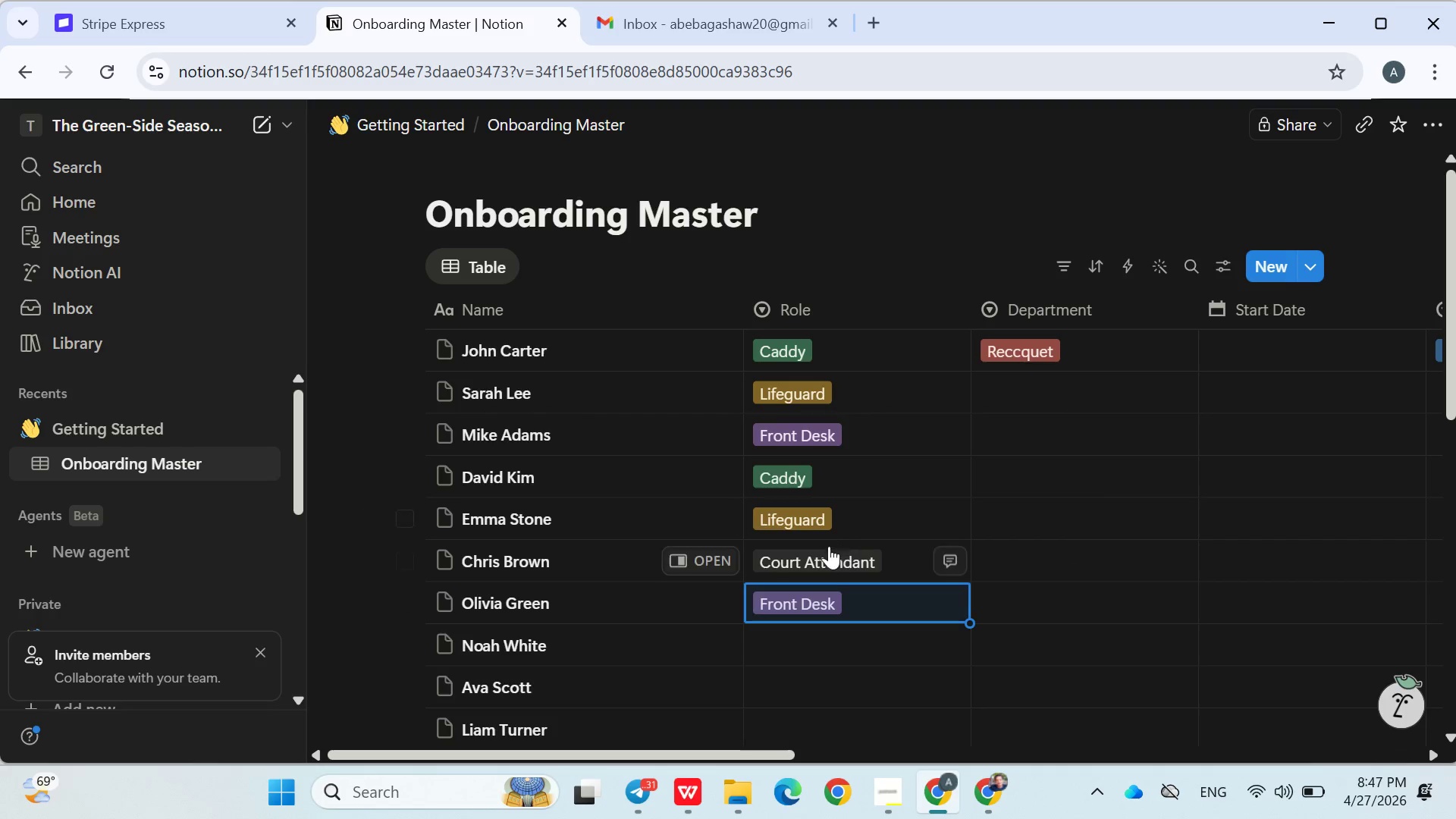 
left_click([808, 632])
 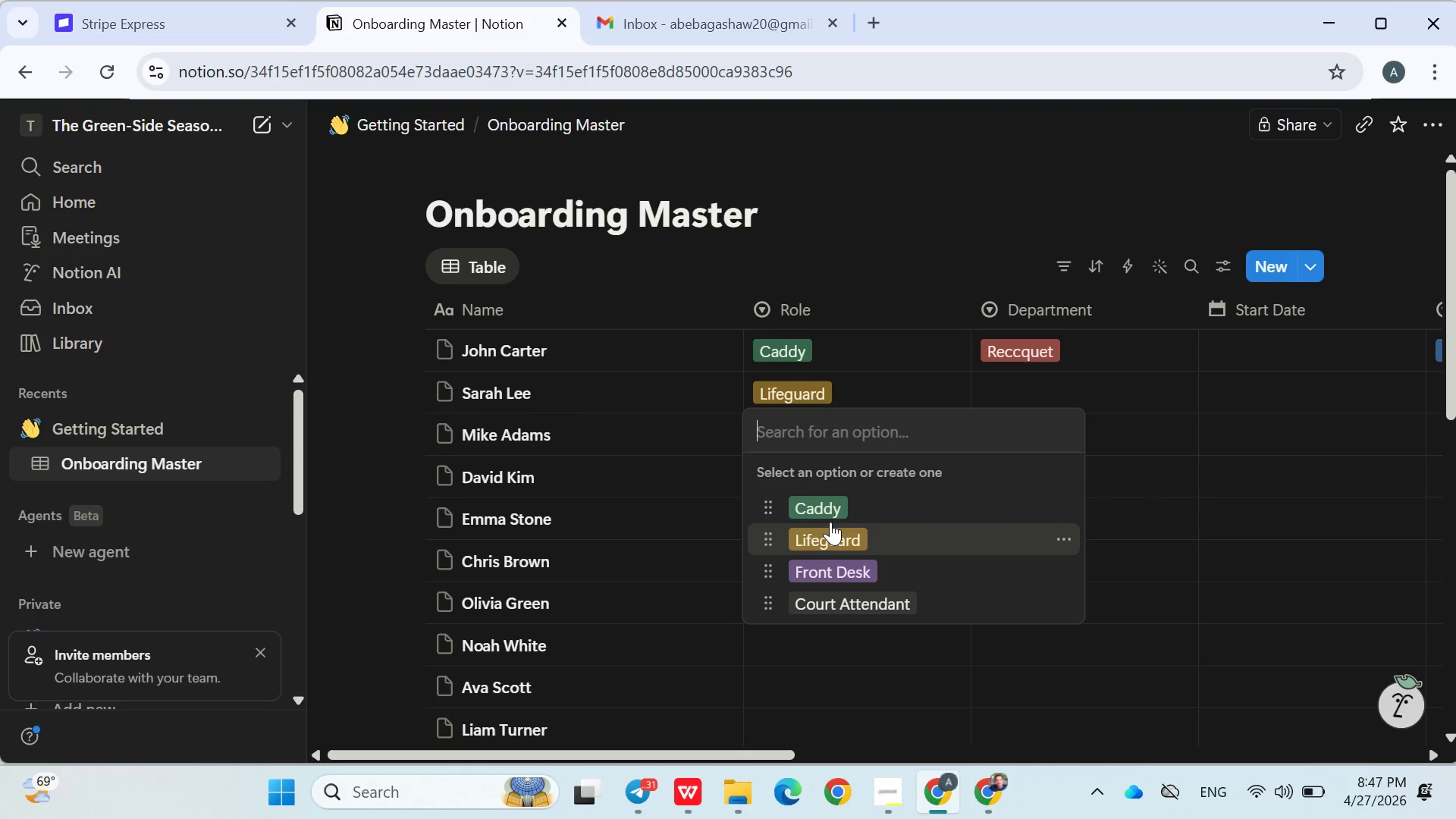 
left_click([830, 510])
 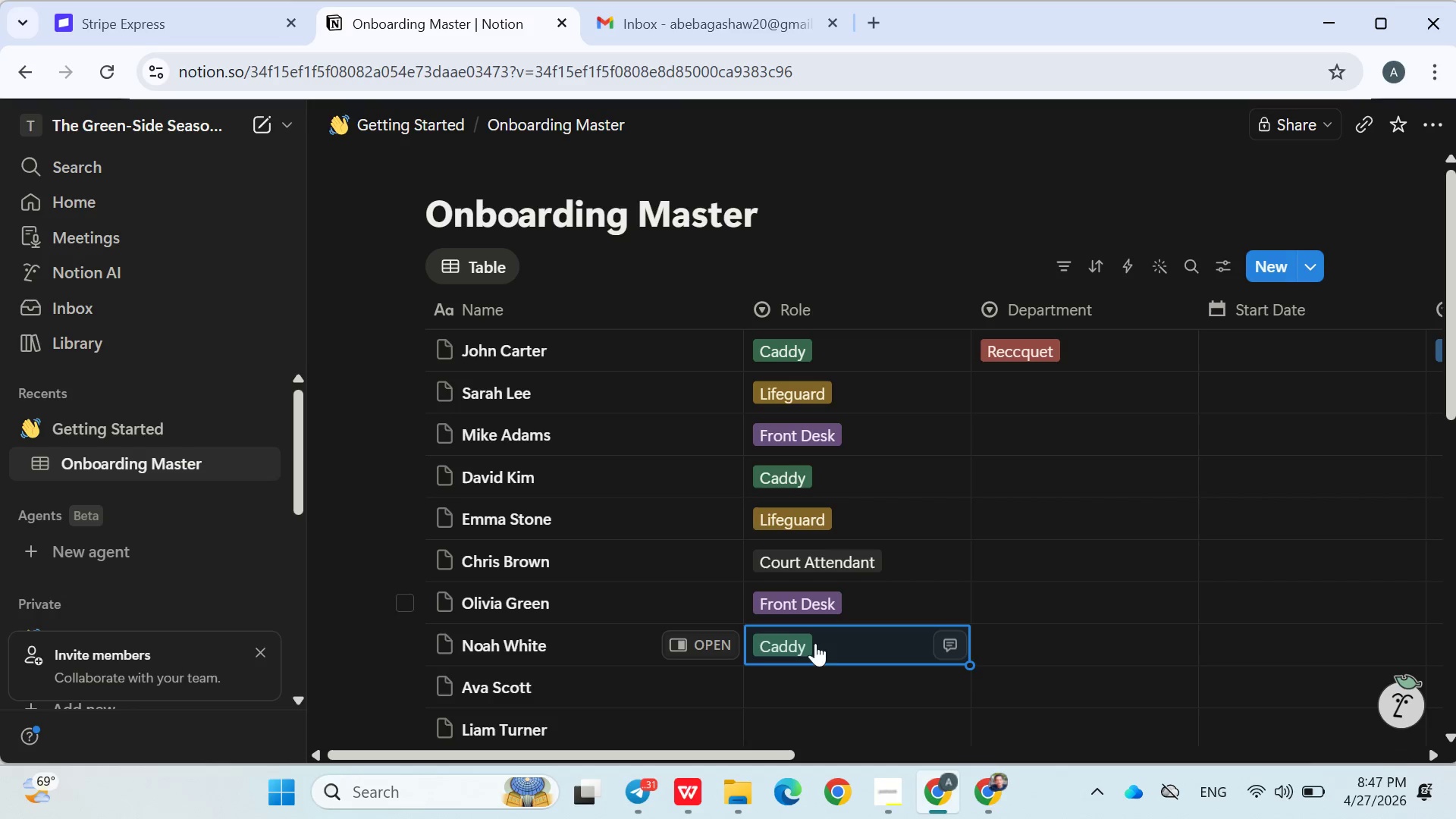 
left_click([805, 677])
 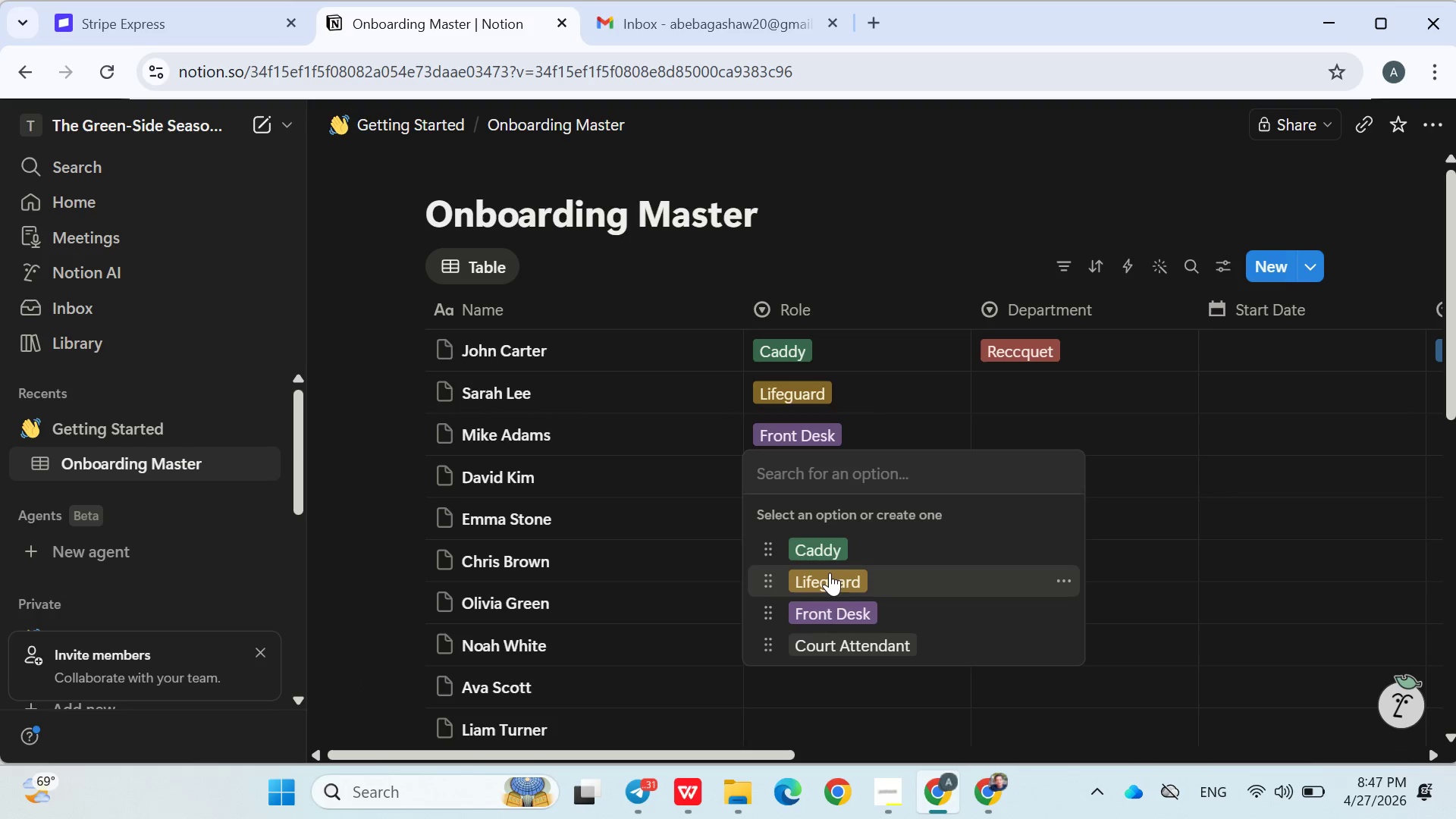 
left_click([830, 573])
 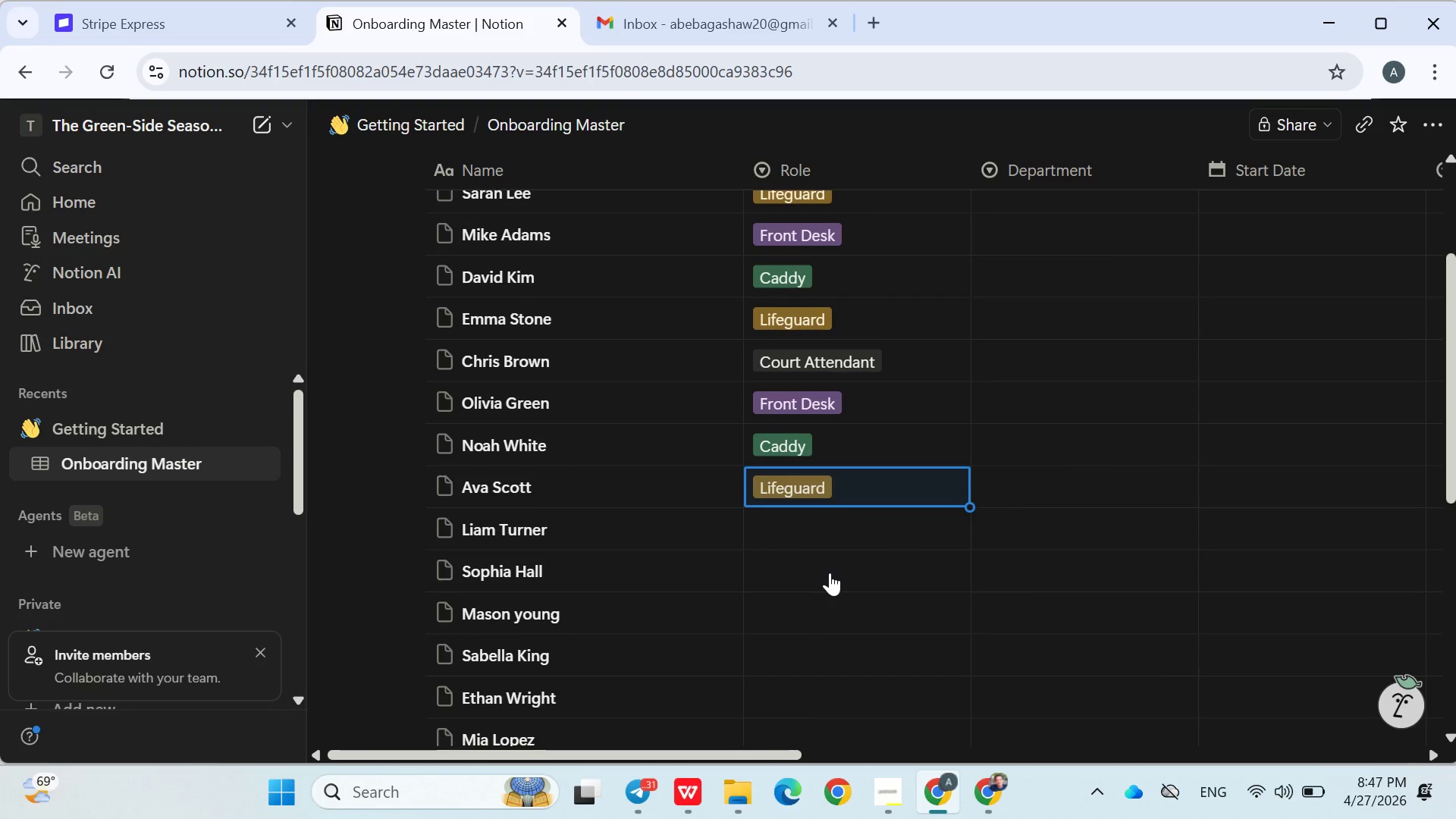 
left_click([805, 529])
 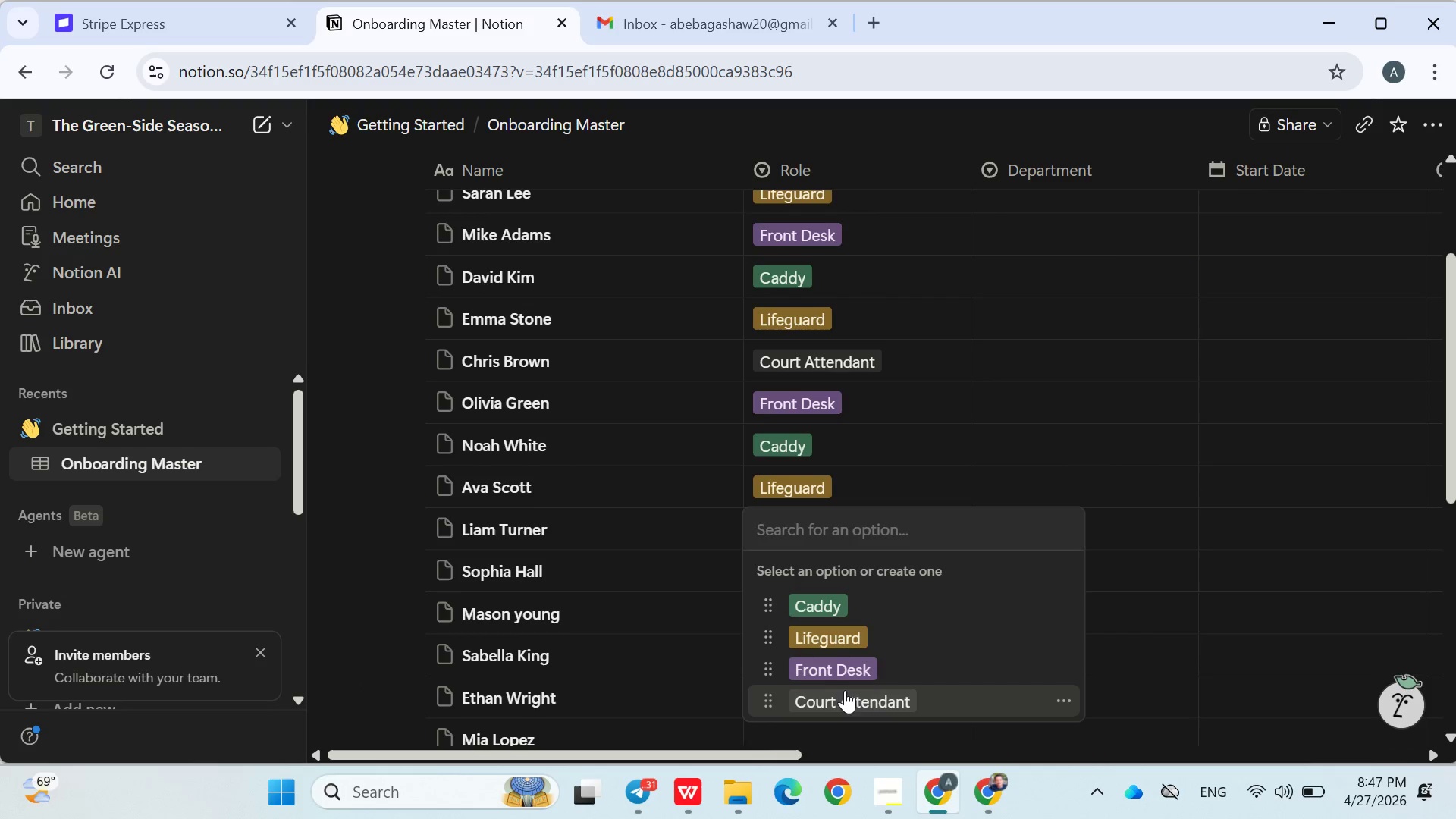 
left_click([845, 696])
 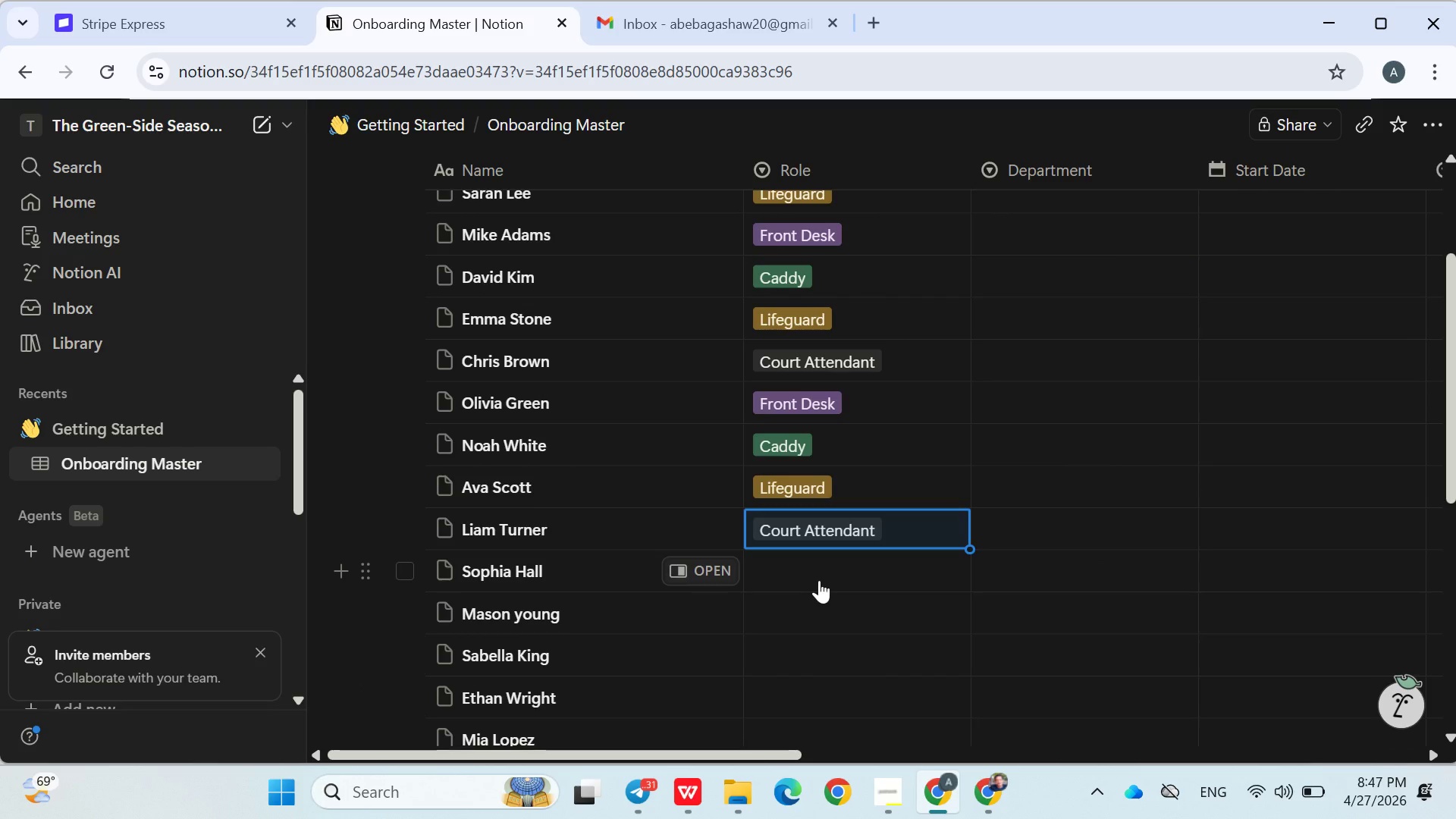 
left_click([819, 580])
 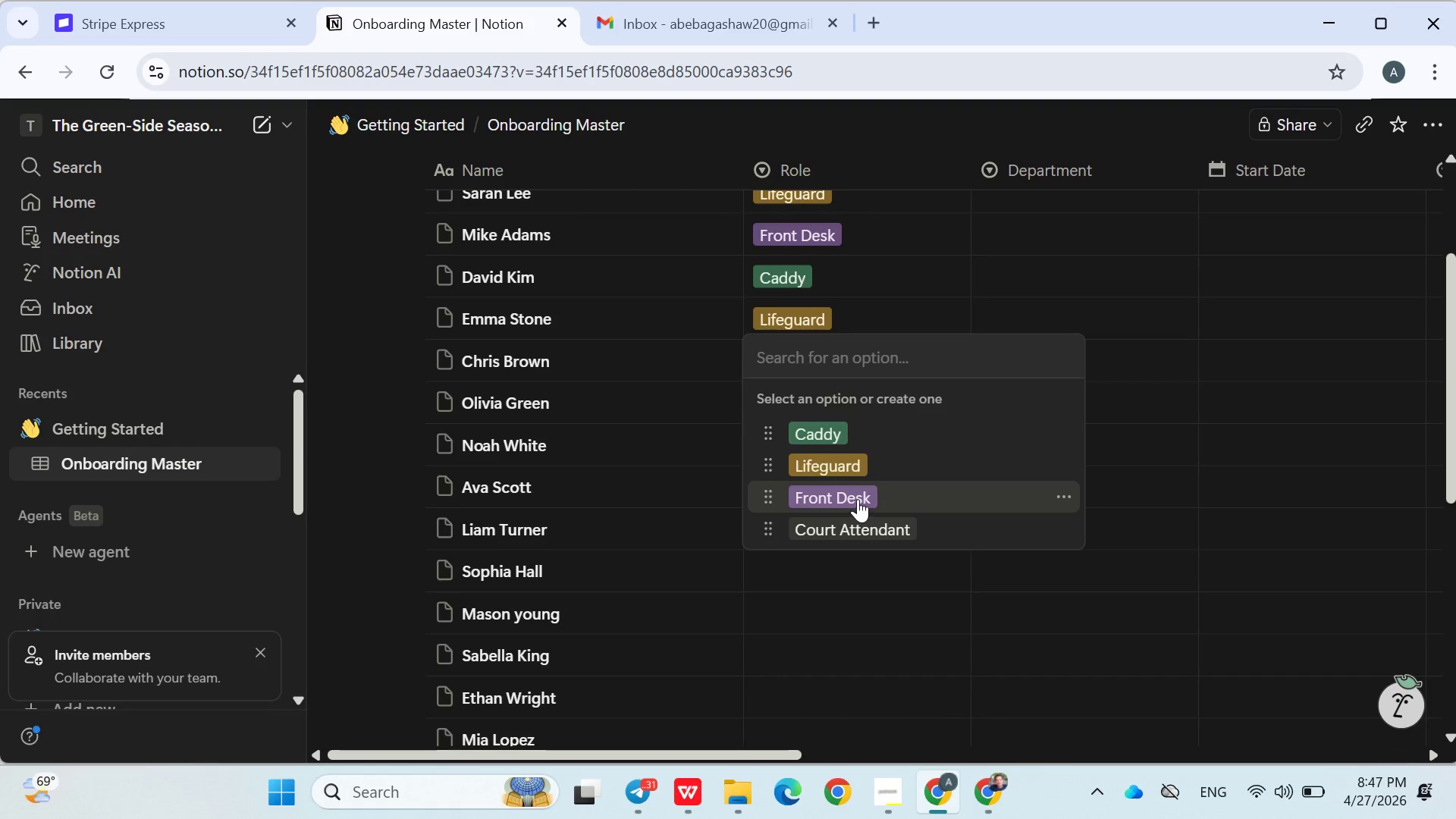 
left_click([858, 499])
 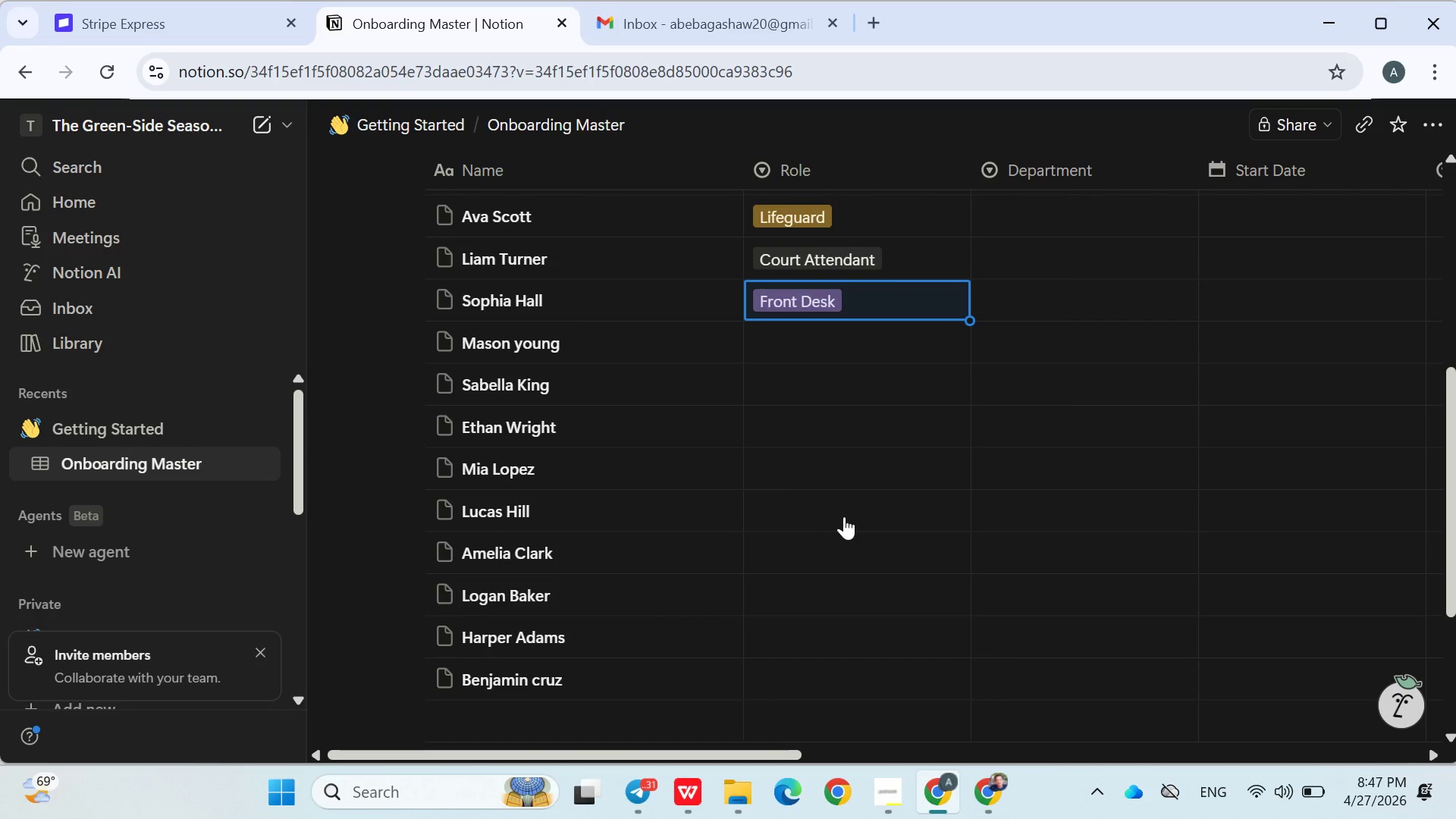 
wait(10.91)
 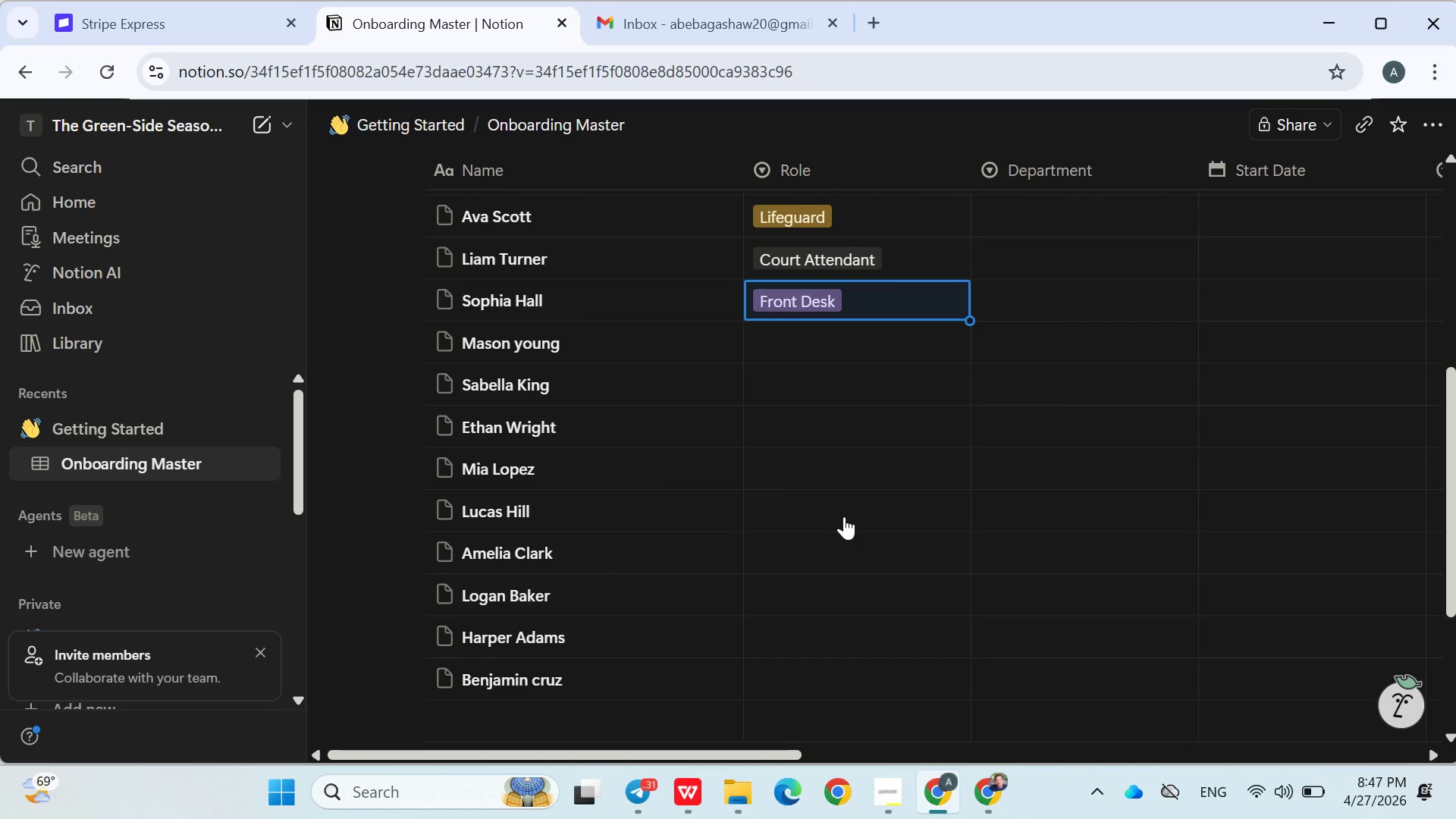 
left_click([799, 349])
 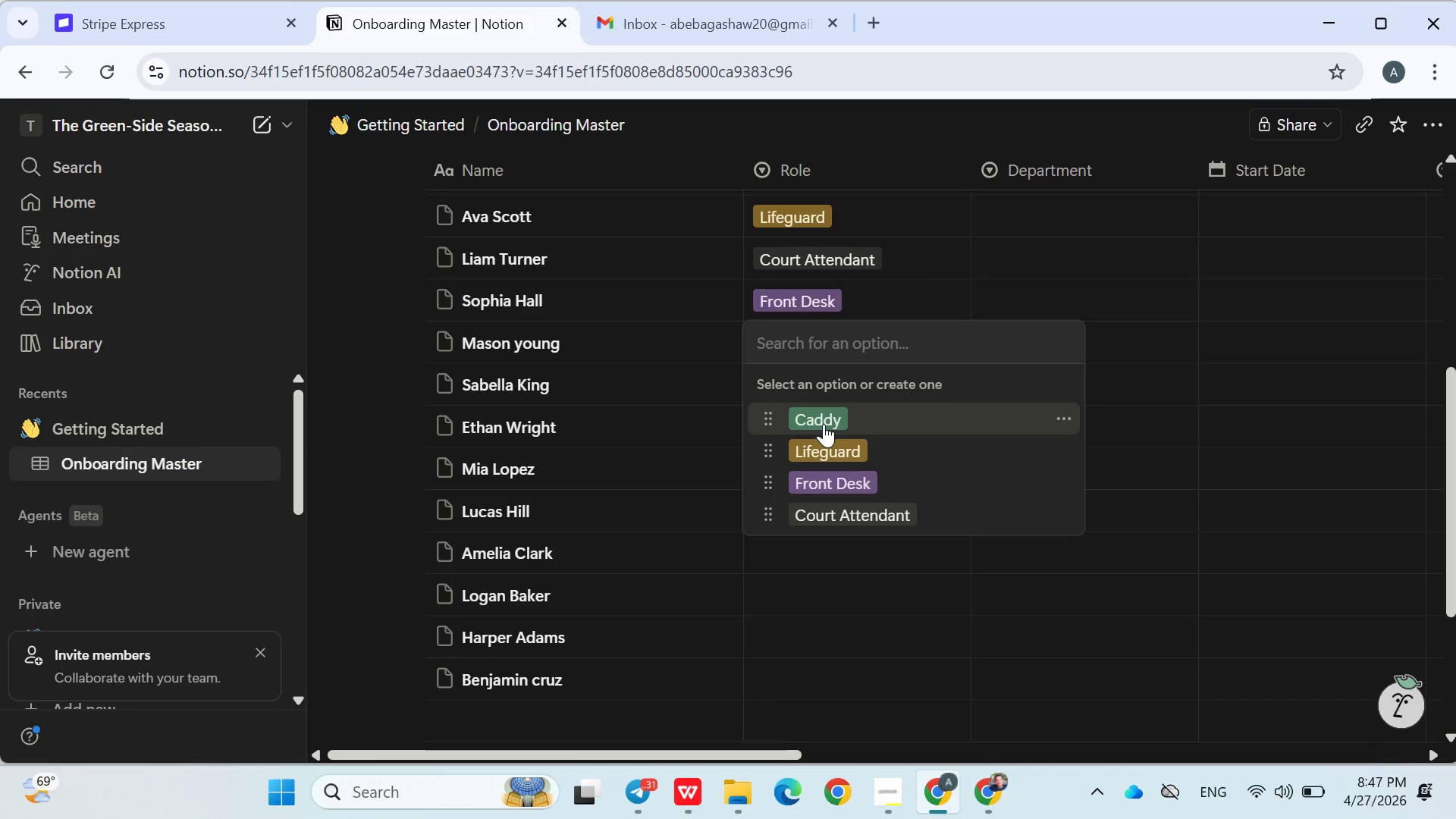 
left_click([824, 424])
 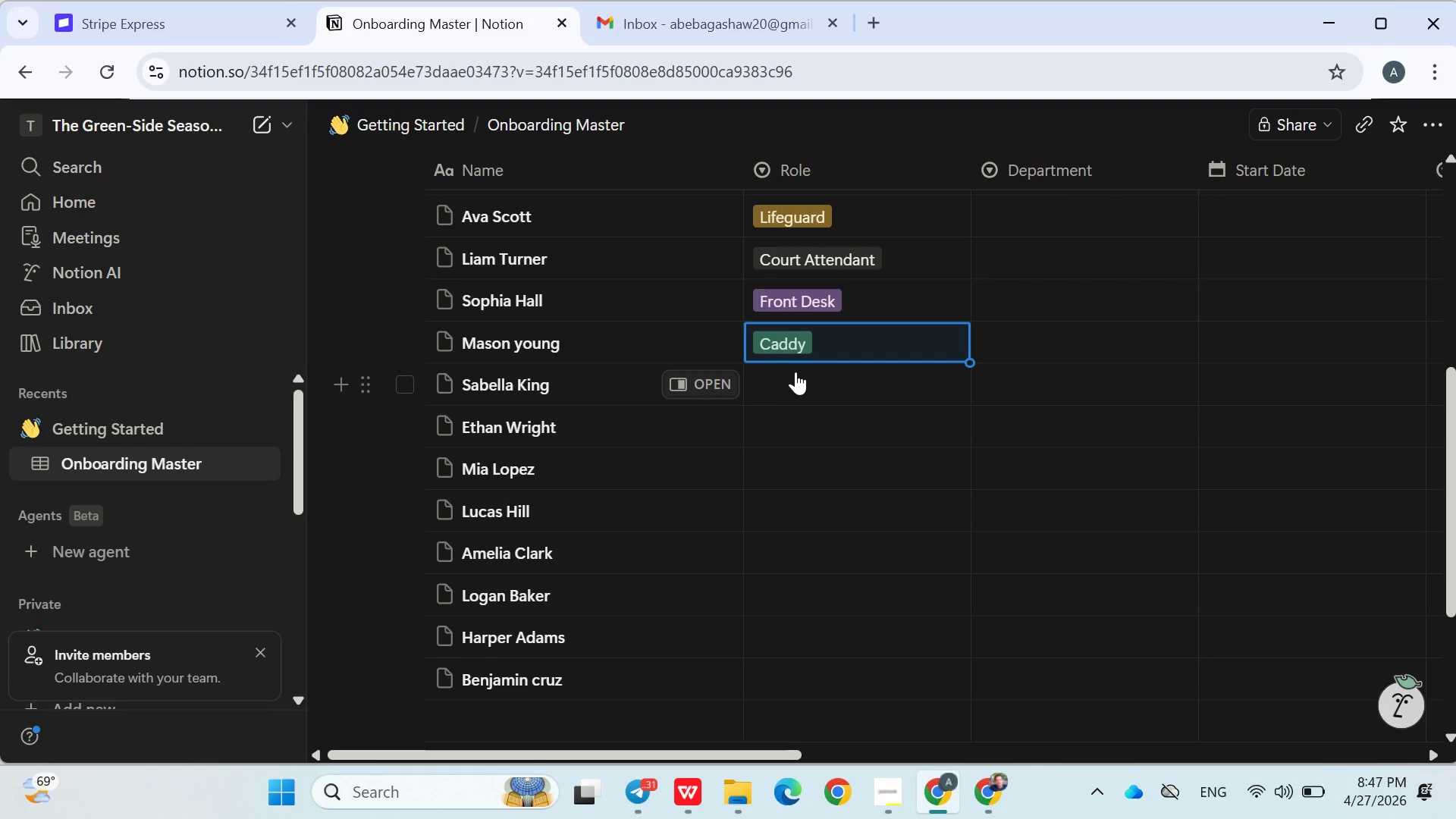 
left_click([795, 372])
 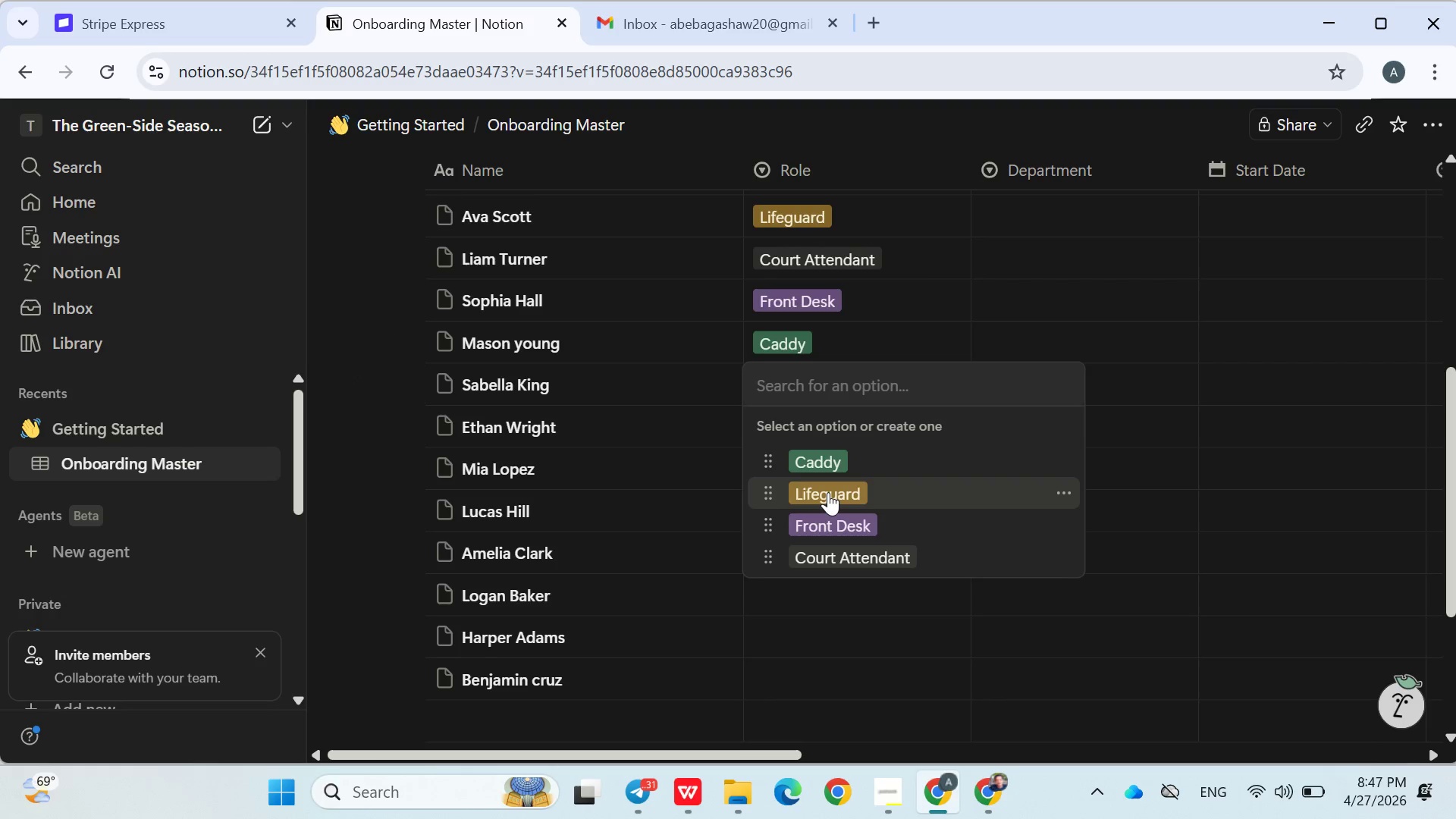 
left_click([828, 492])
 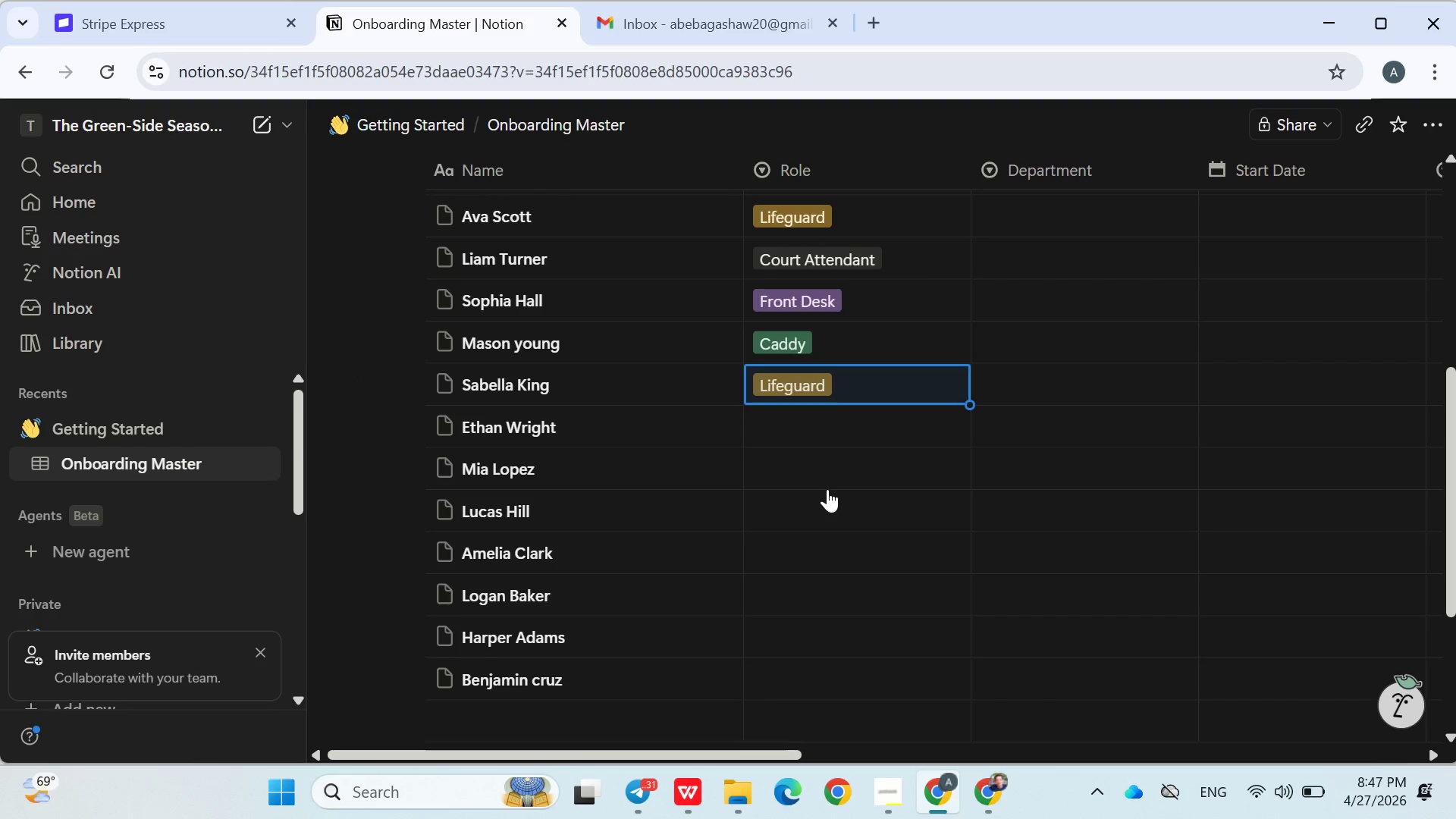 
left_click([801, 419])
 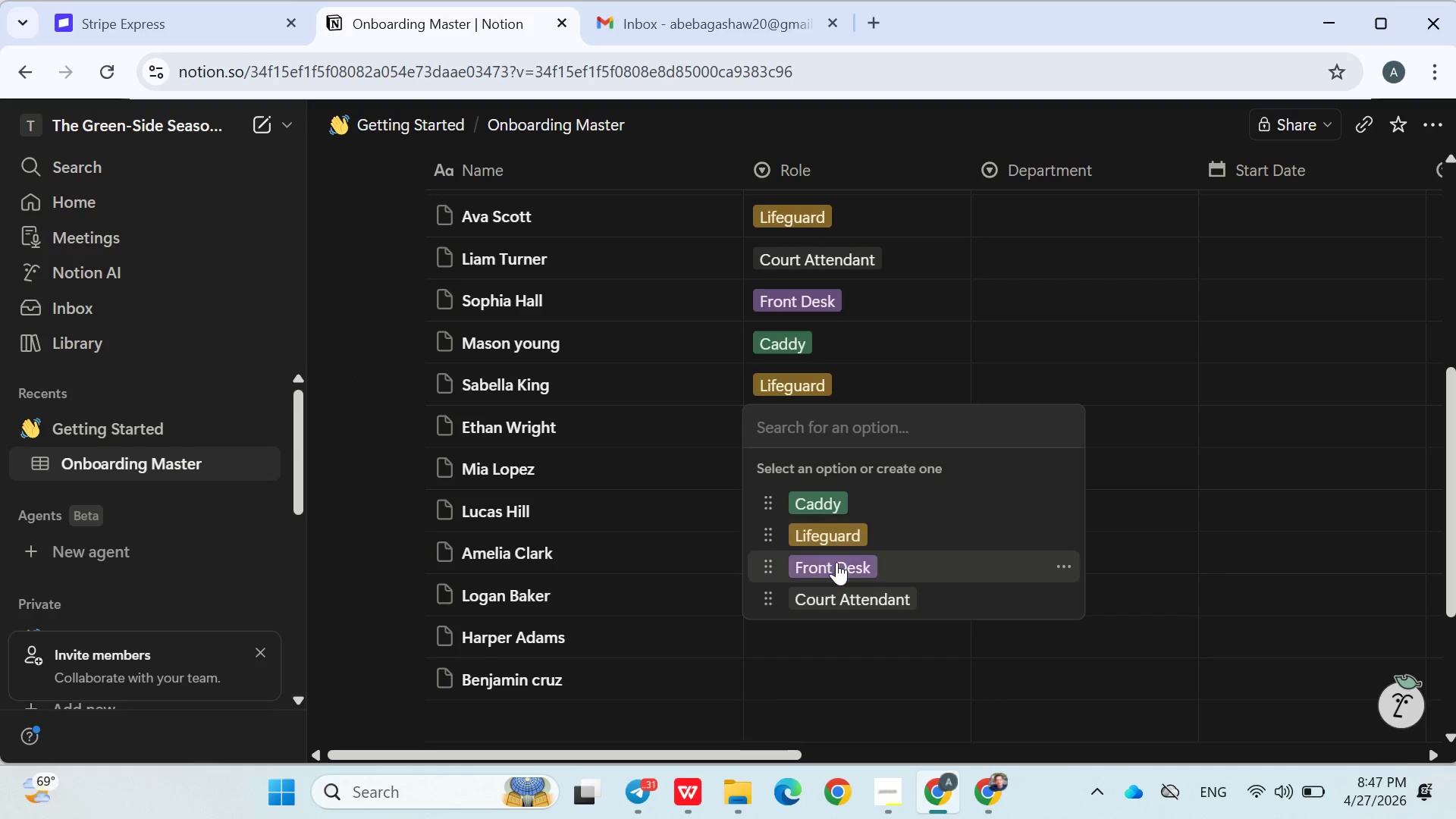 
left_click([837, 562])
 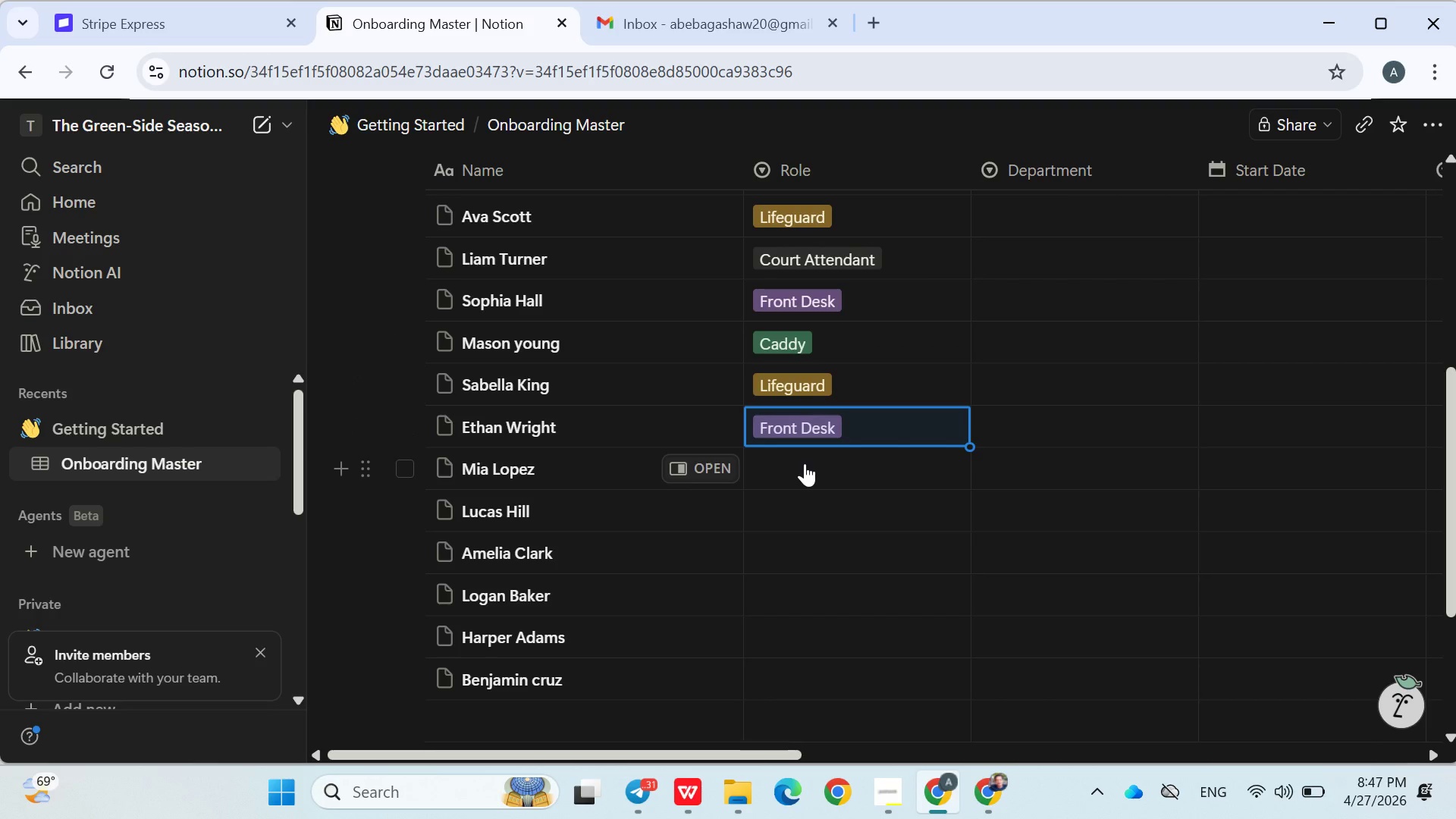 
left_click([805, 463])
 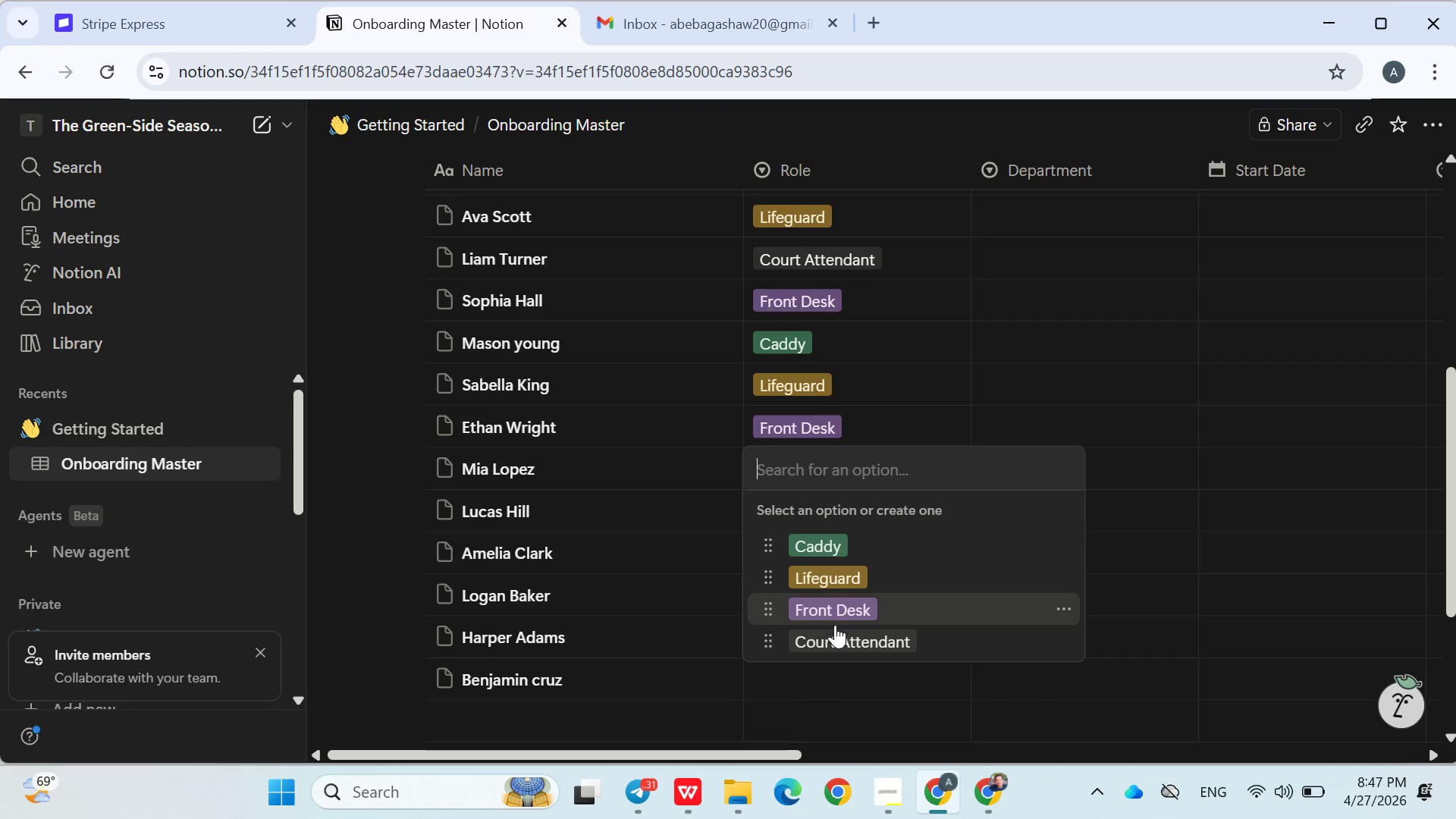 
left_click([833, 636])
 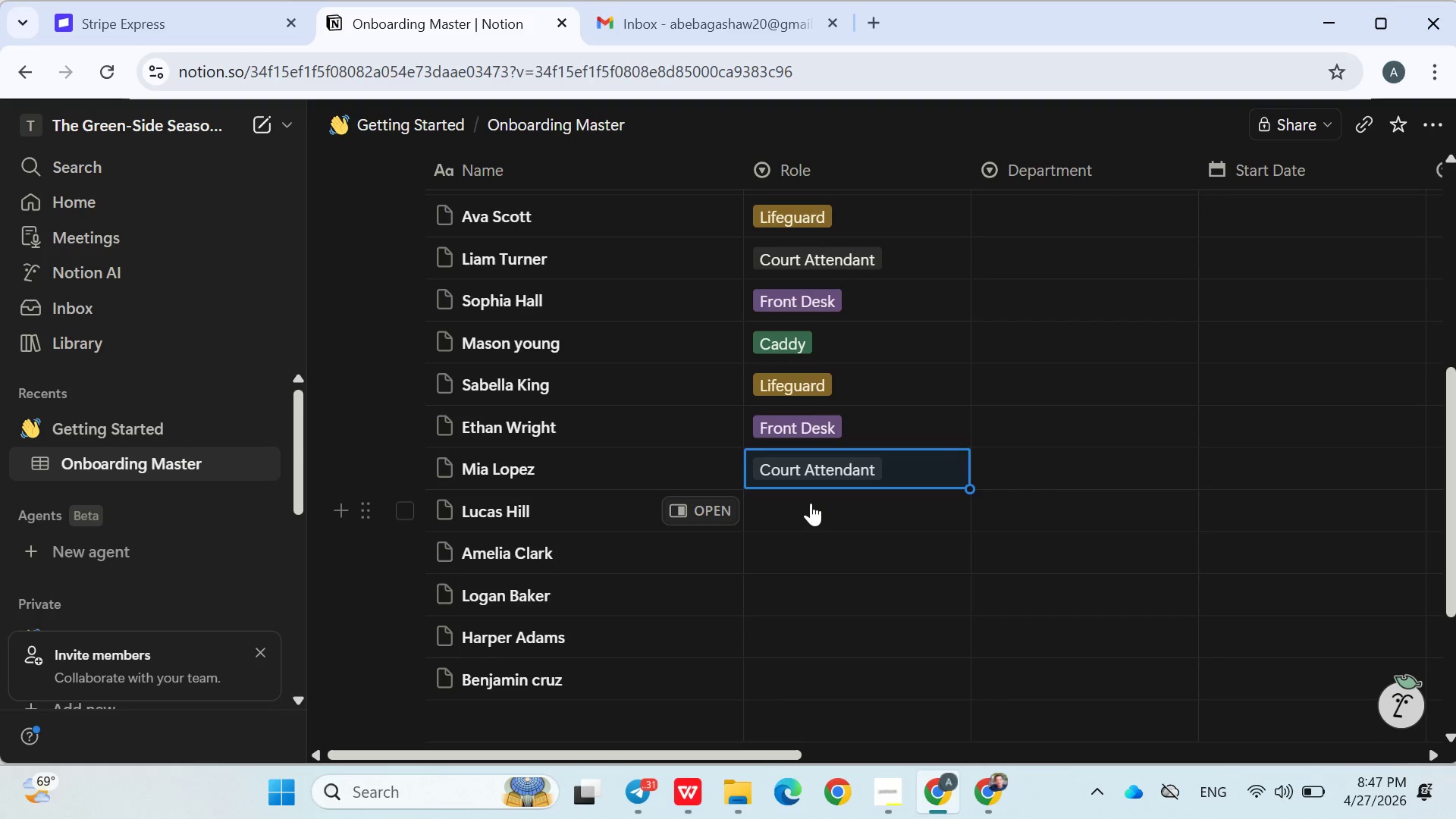 
left_click([811, 503])
 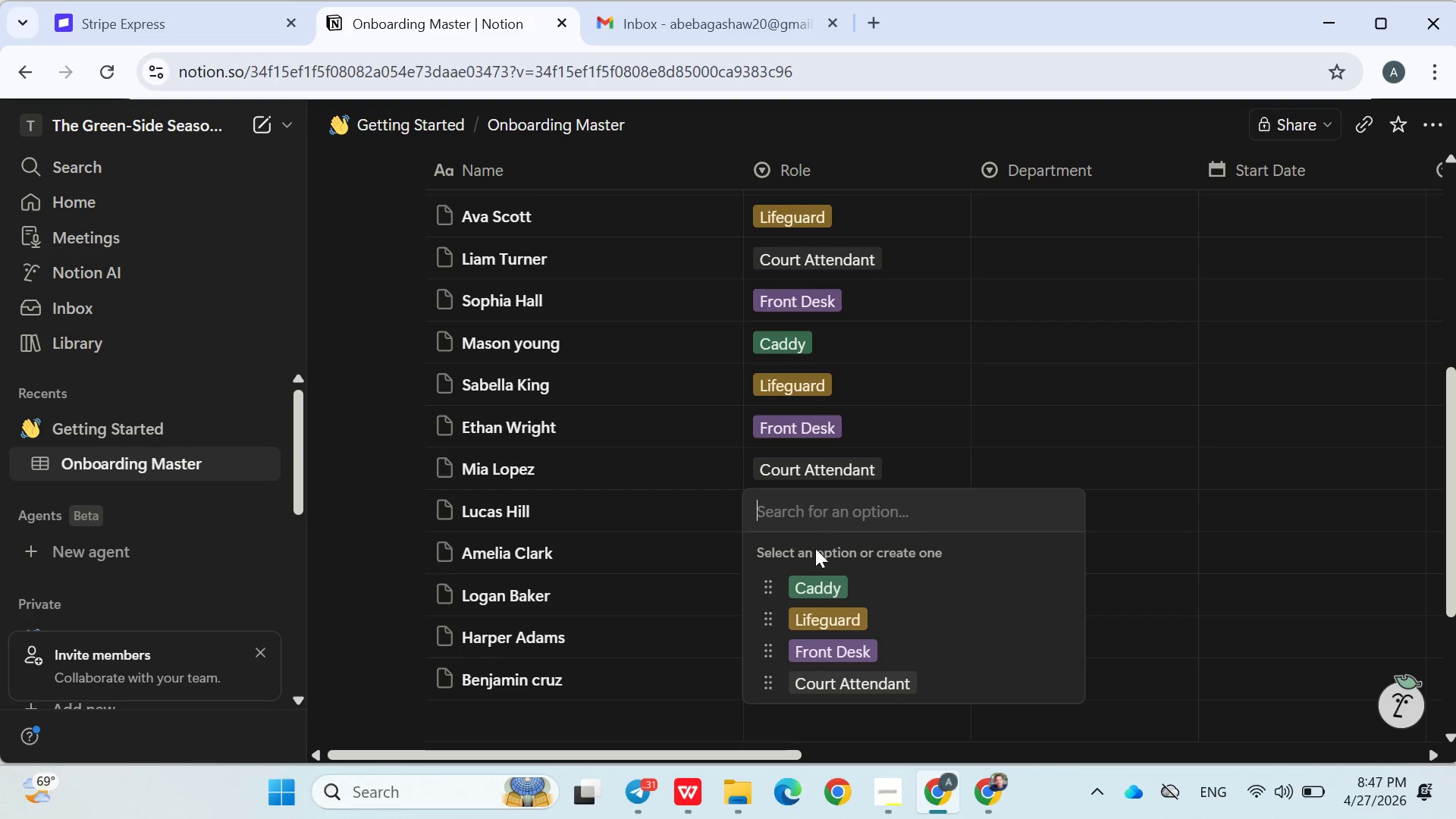 
left_click([817, 599])
 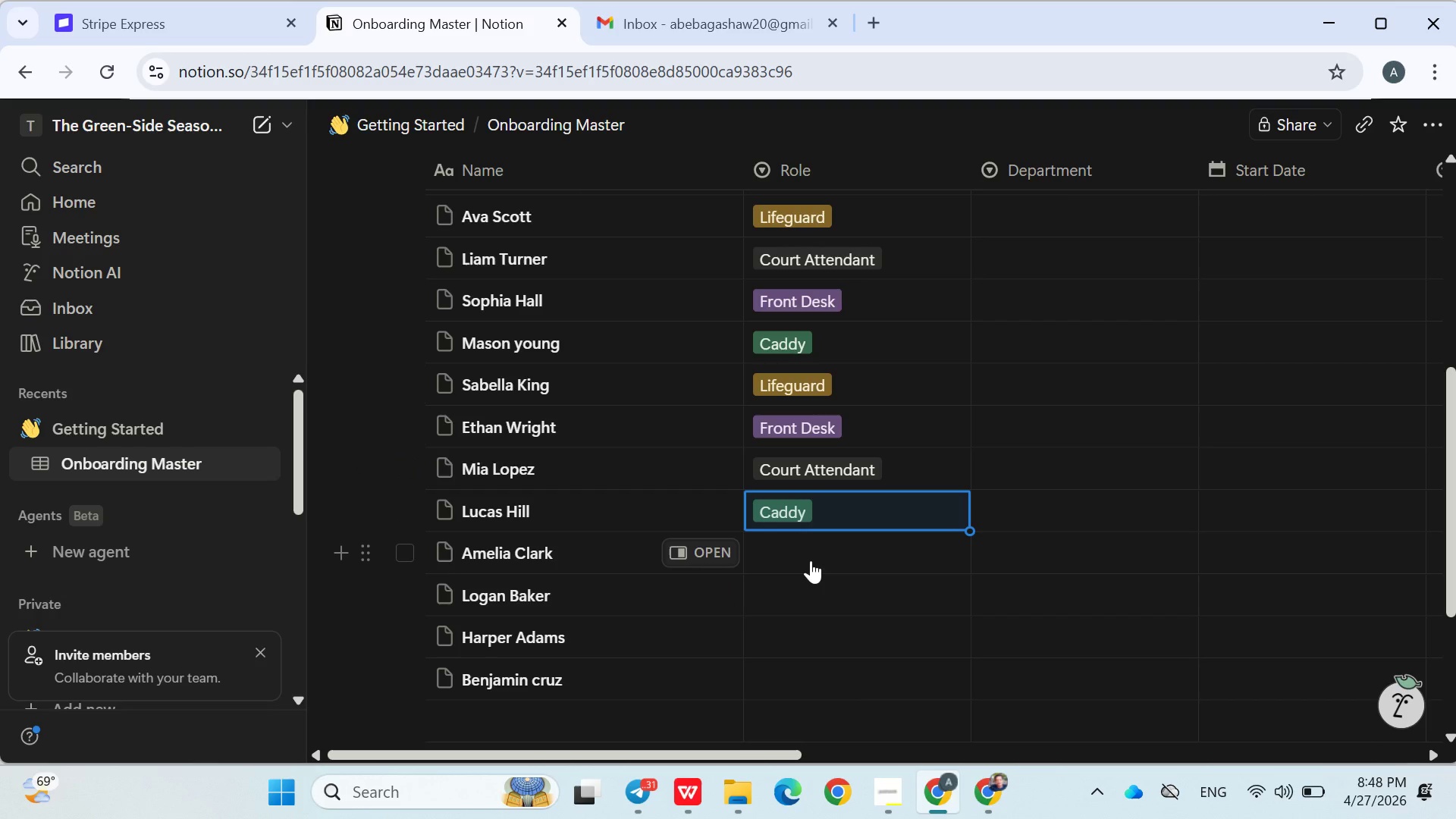 
left_click([811, 560])
 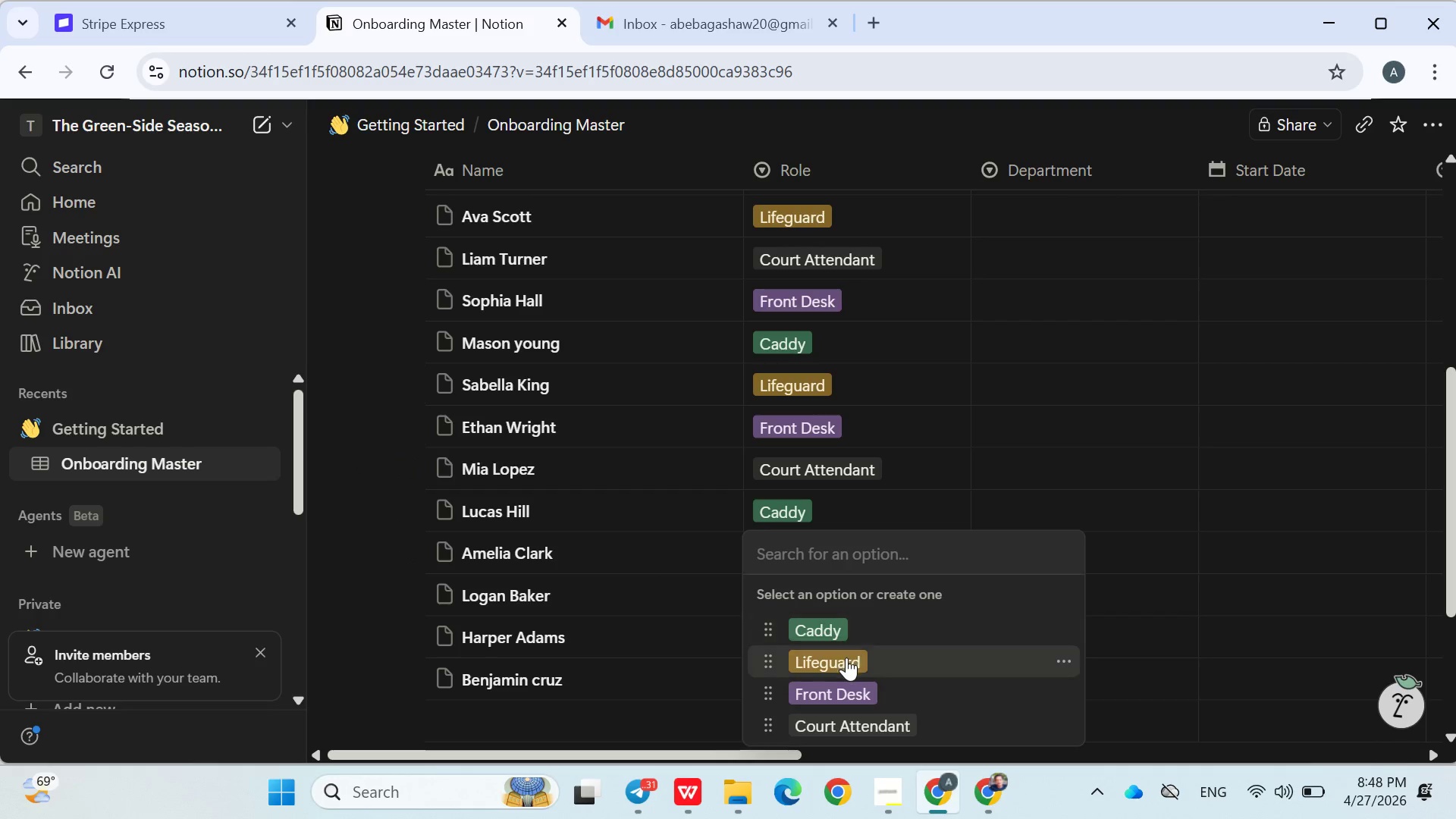 
left_click([846, 658])
 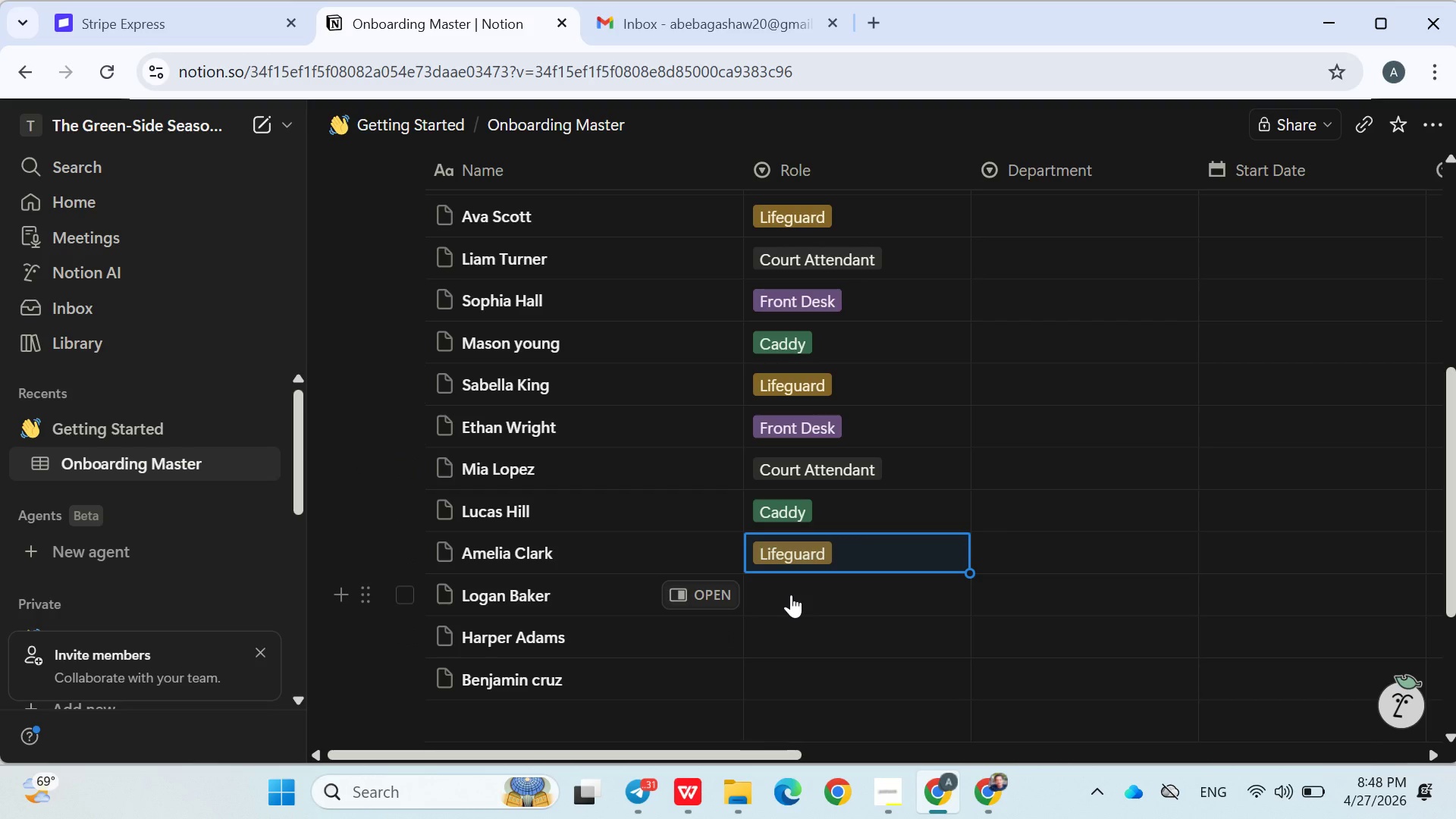 
left_click([791, 595])
 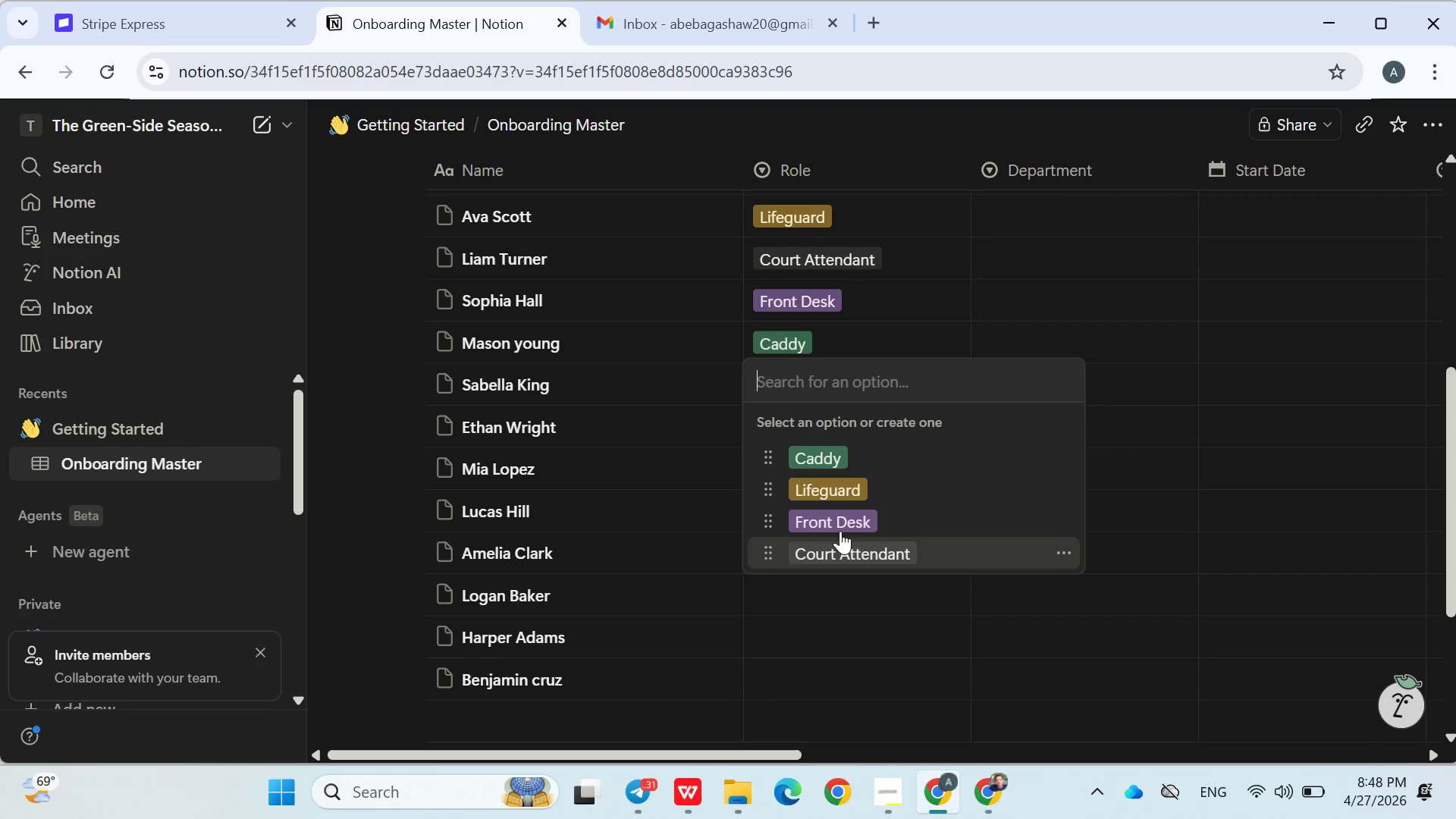 
left_click([835, 520])
 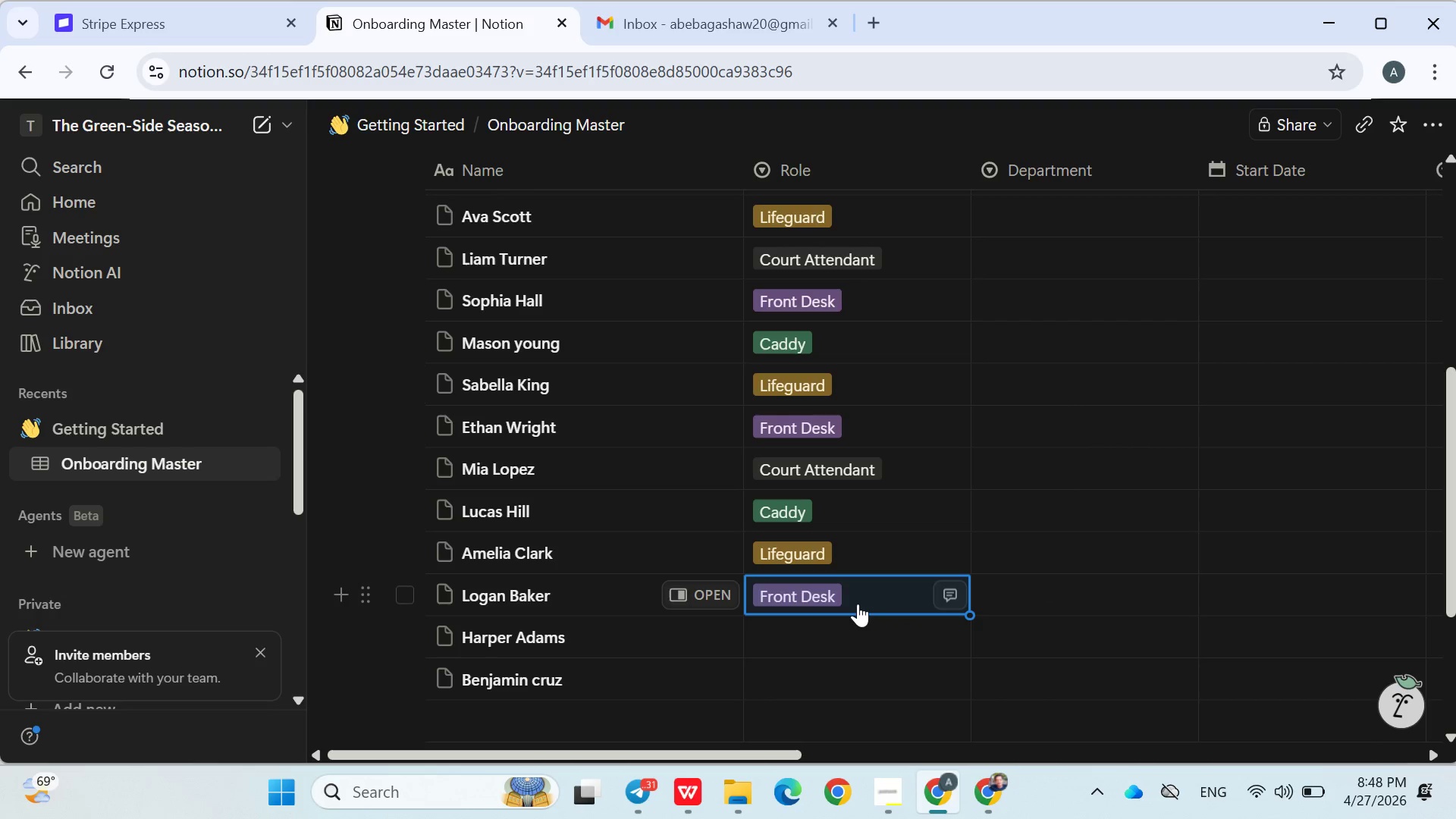 
left_click([834, 639])
 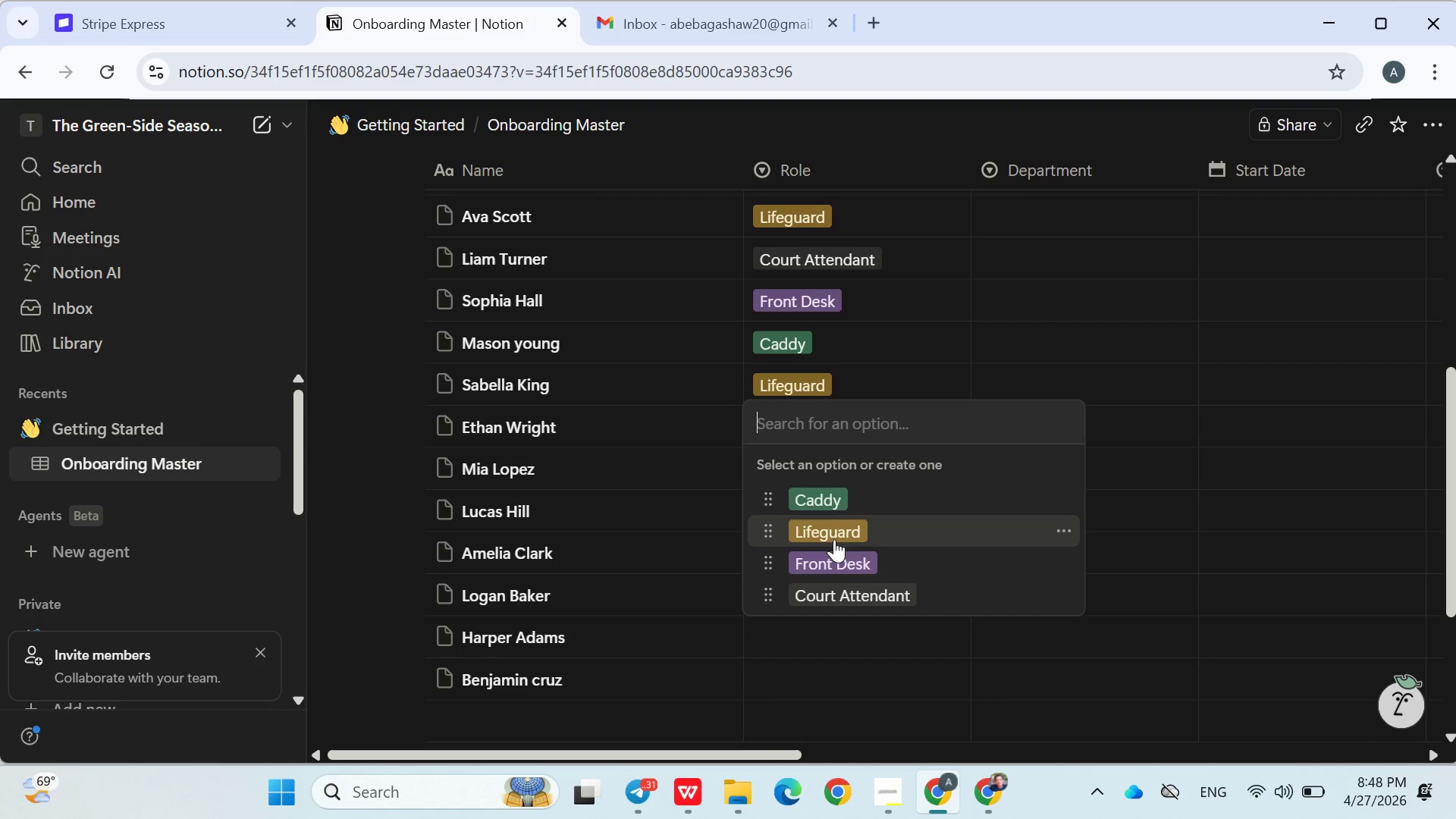 
left_click([834, 539])
 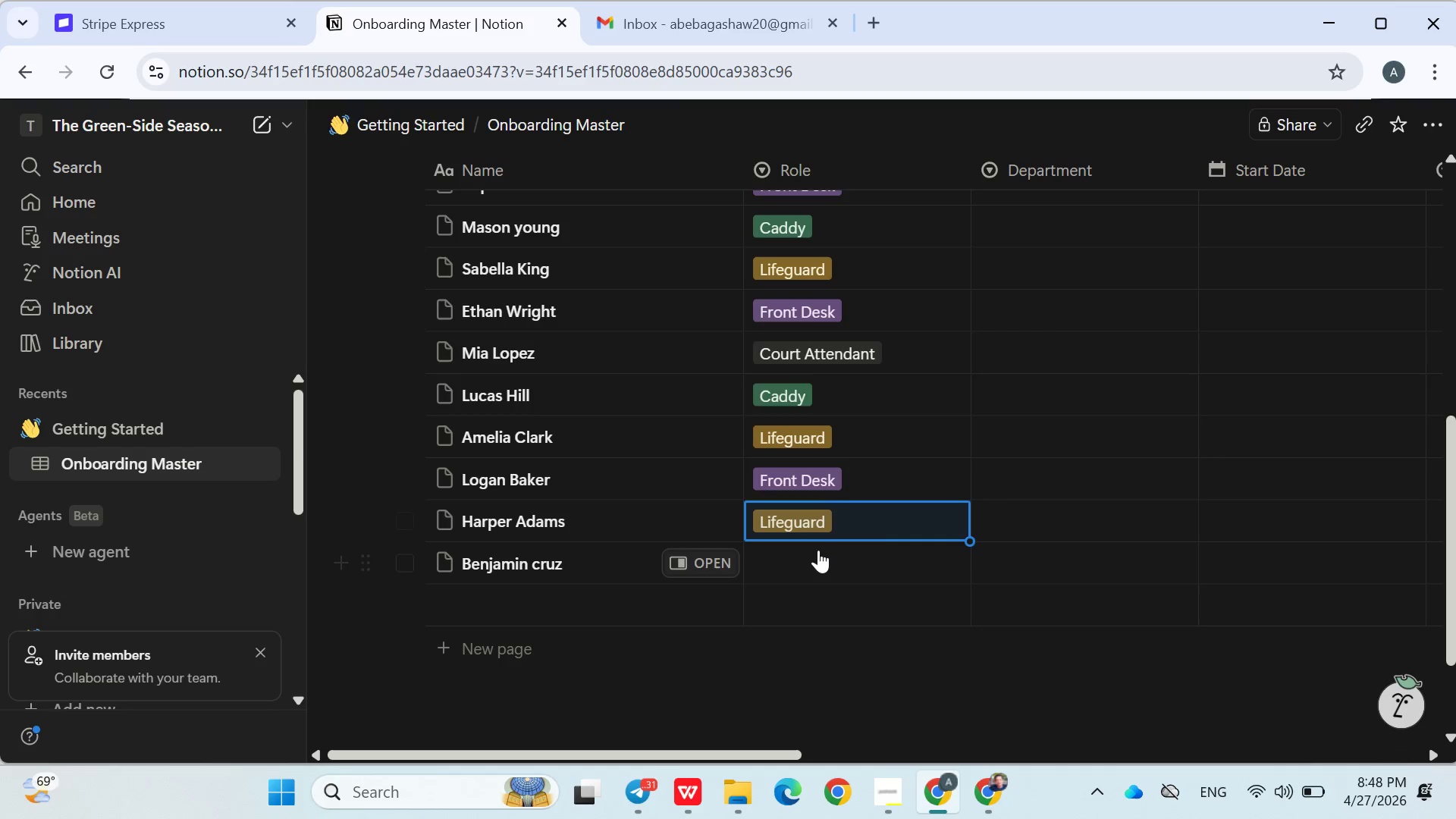 
left_click([816, 551])
 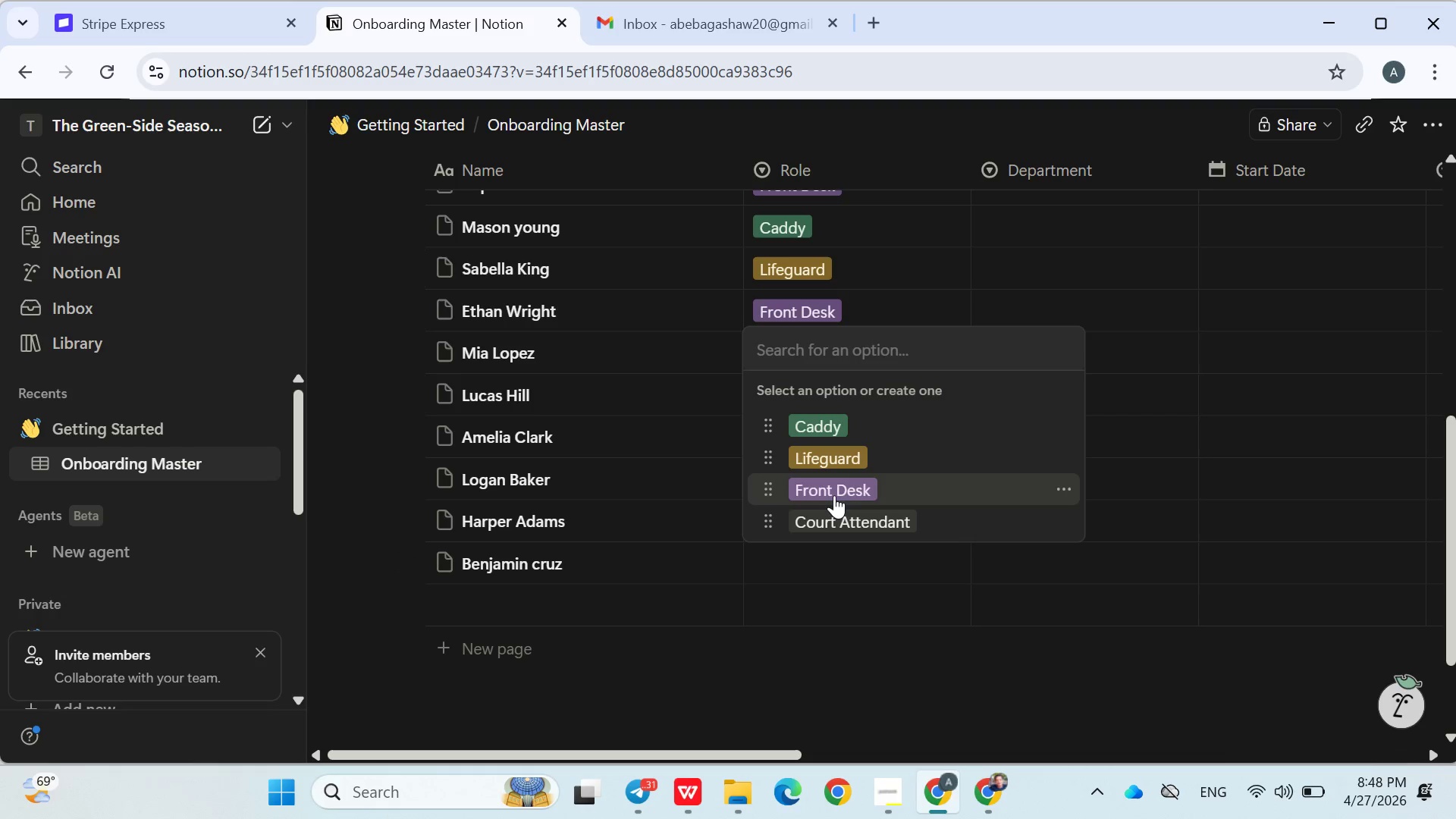 
left_click([824, 515])
 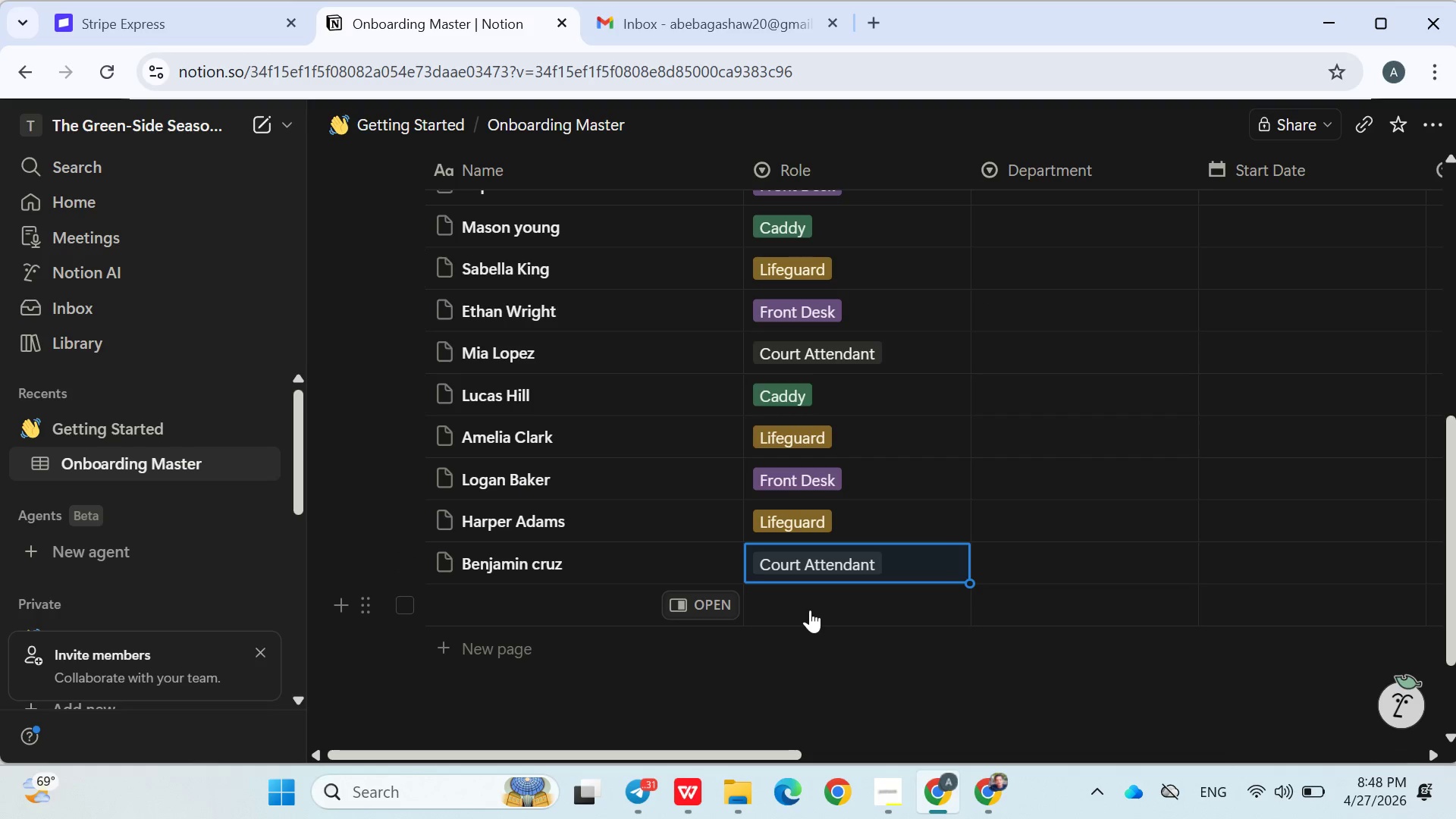 
left_click([810, 610])
 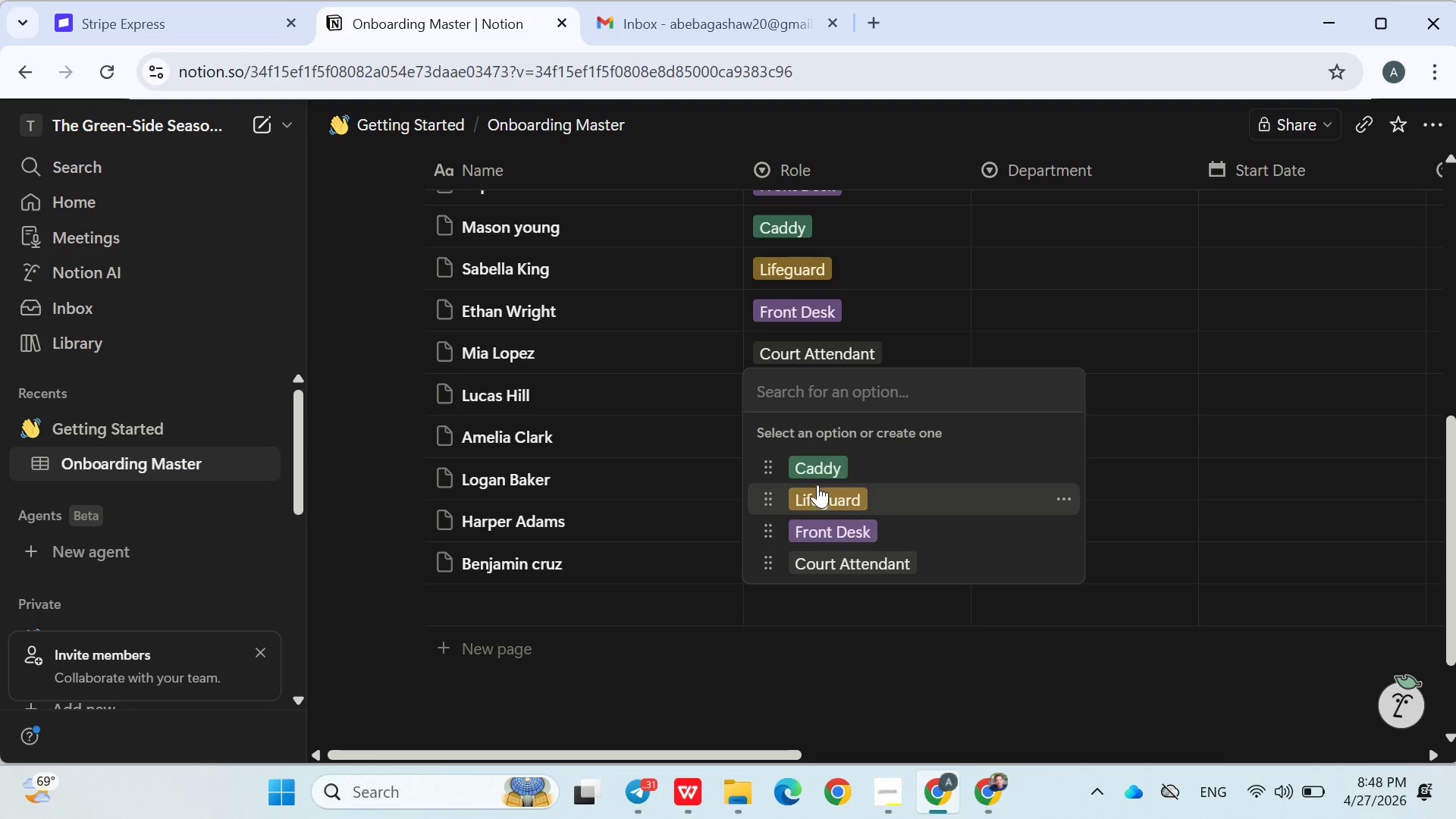 
left_click([817, 476])
 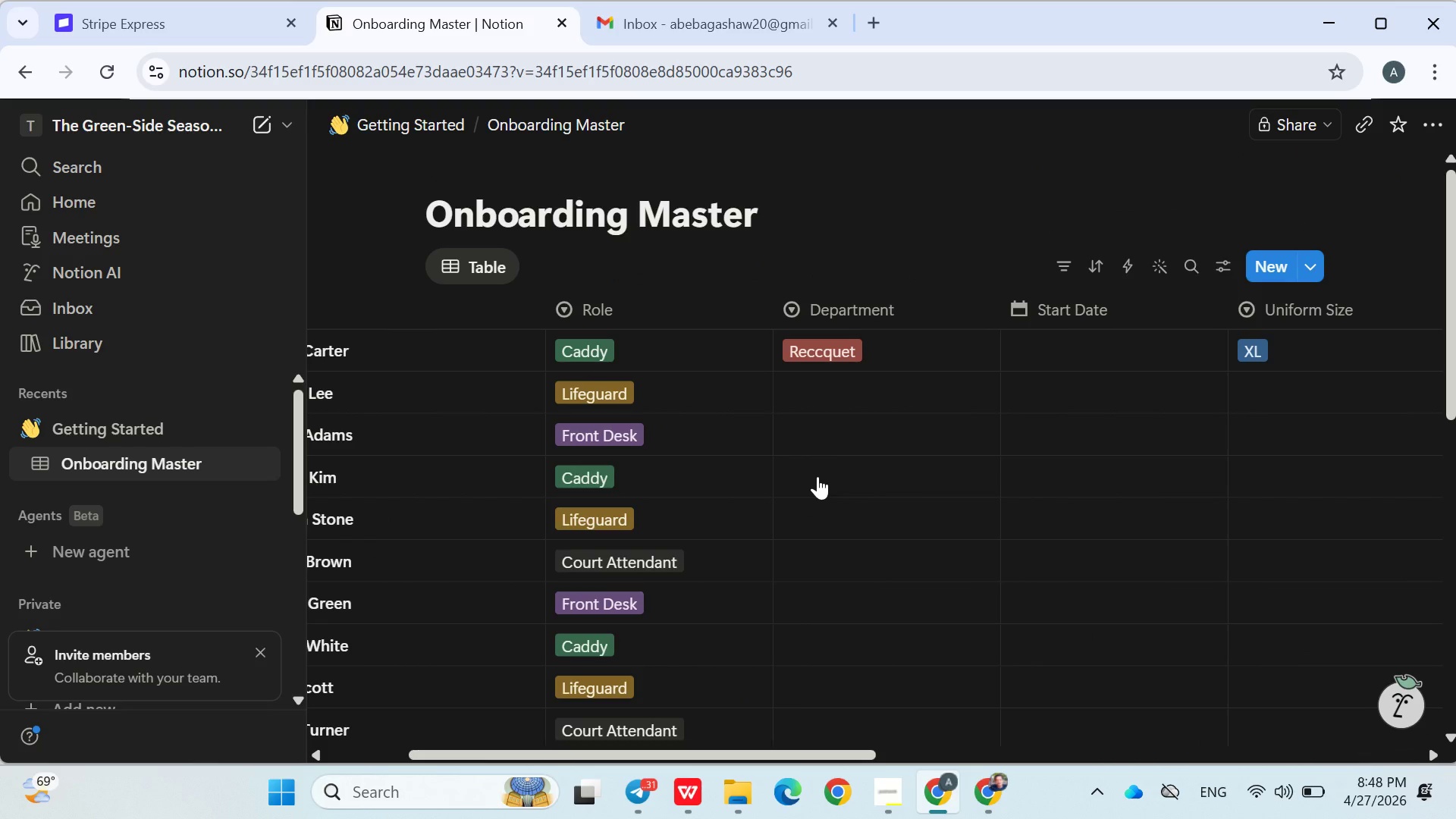 
wait(8.11)
 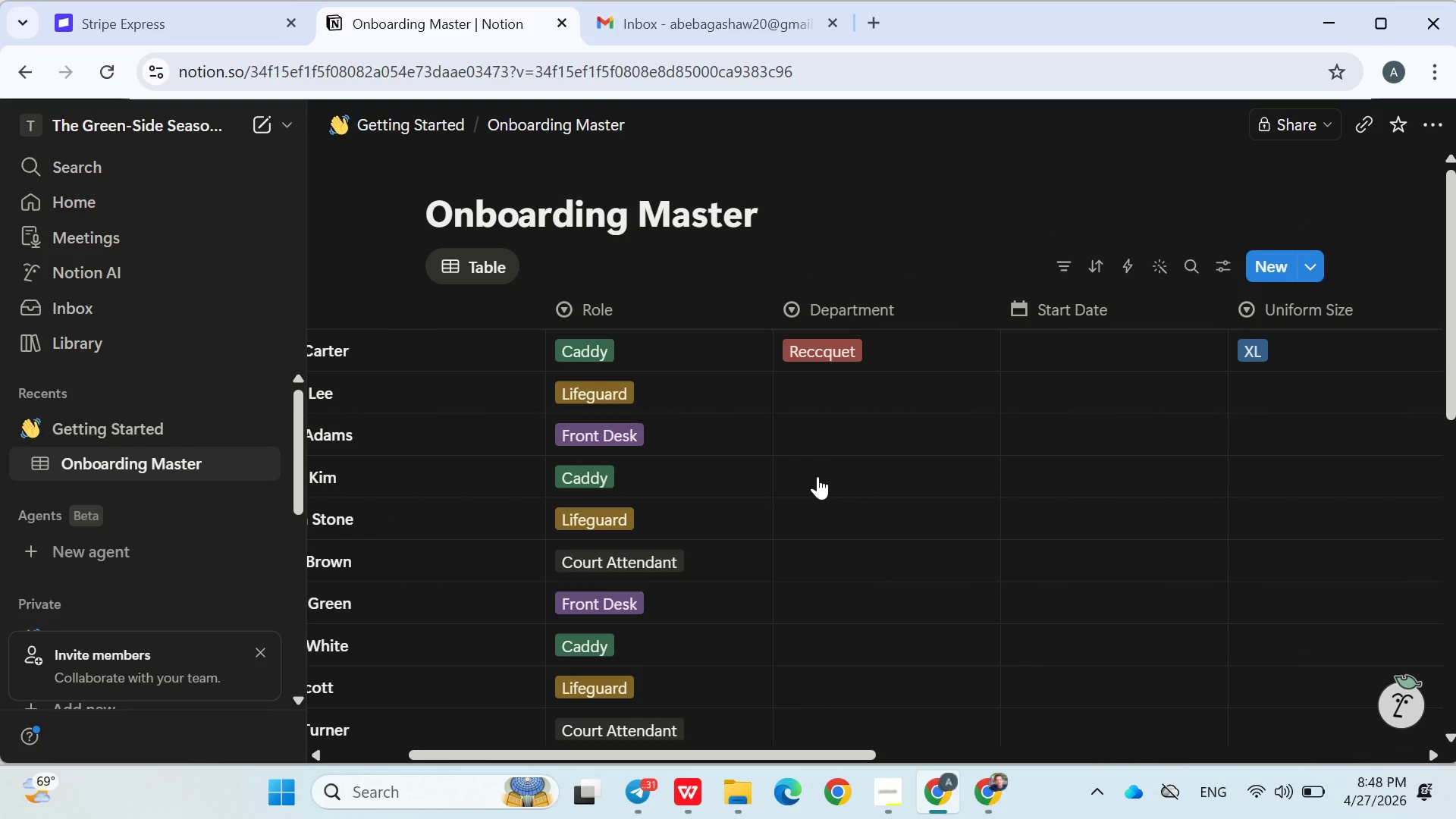 
left_click([824, 351])
 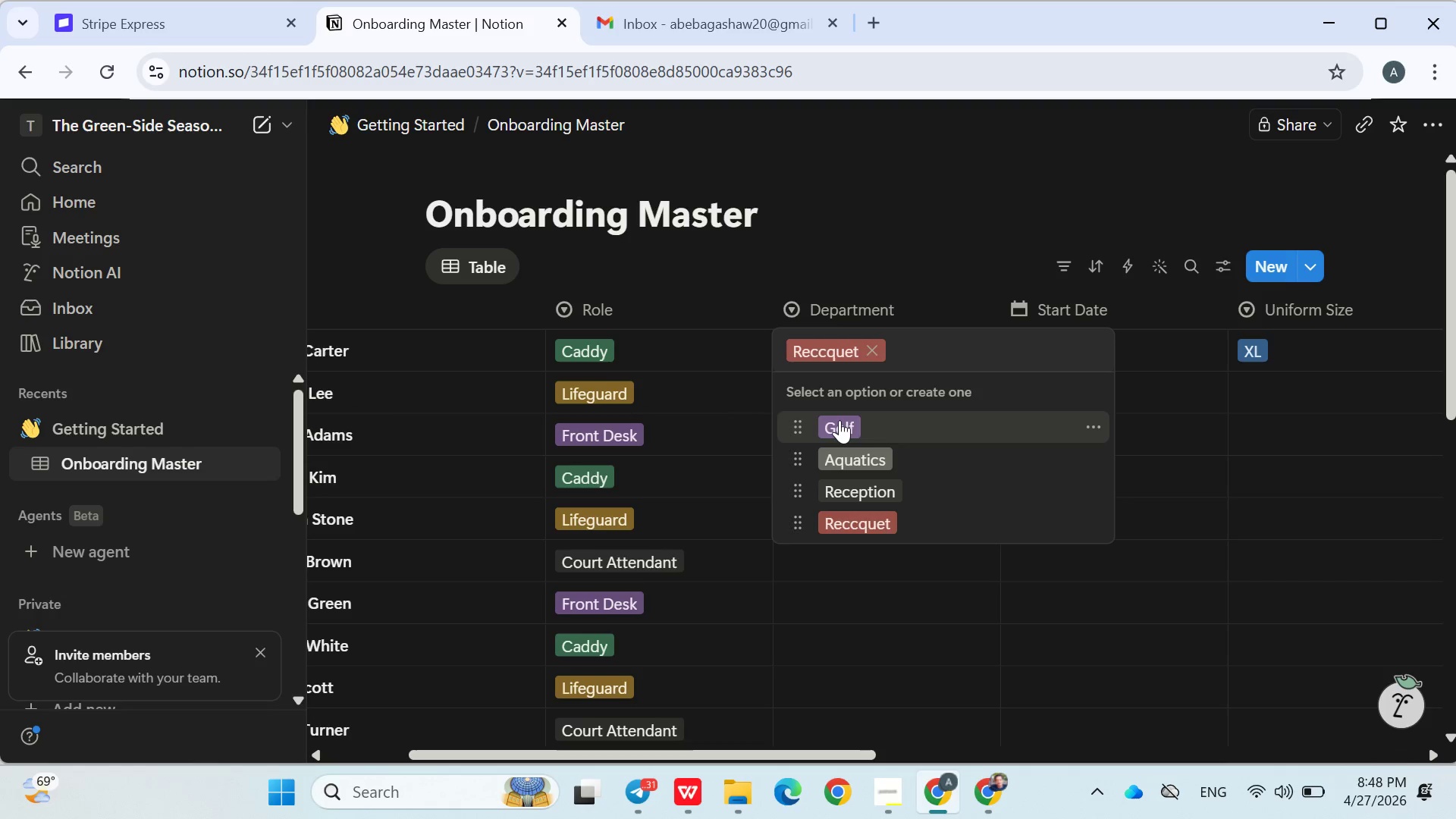 
left_click([839, 420])
 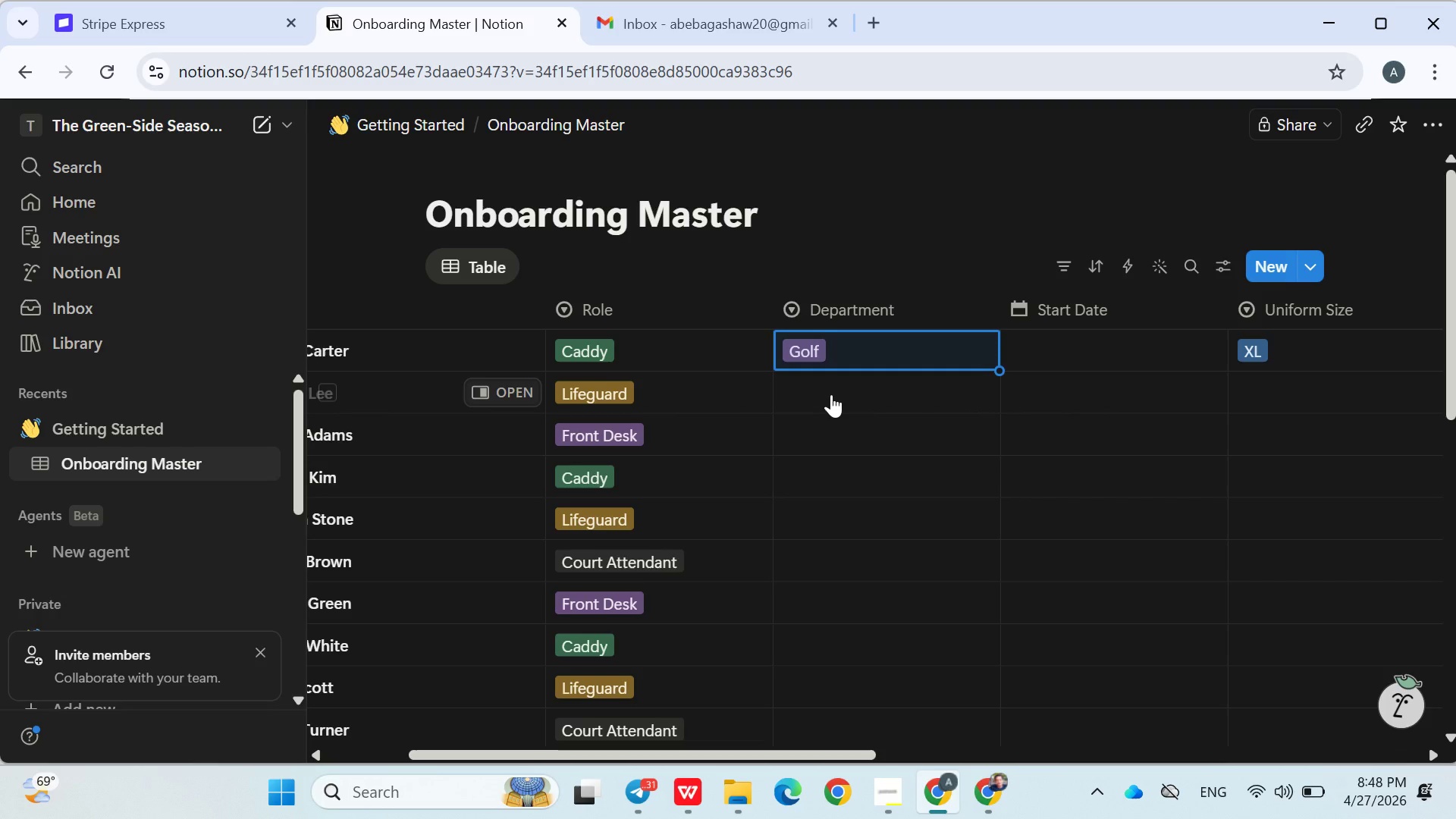 
left_click([831, 394])
 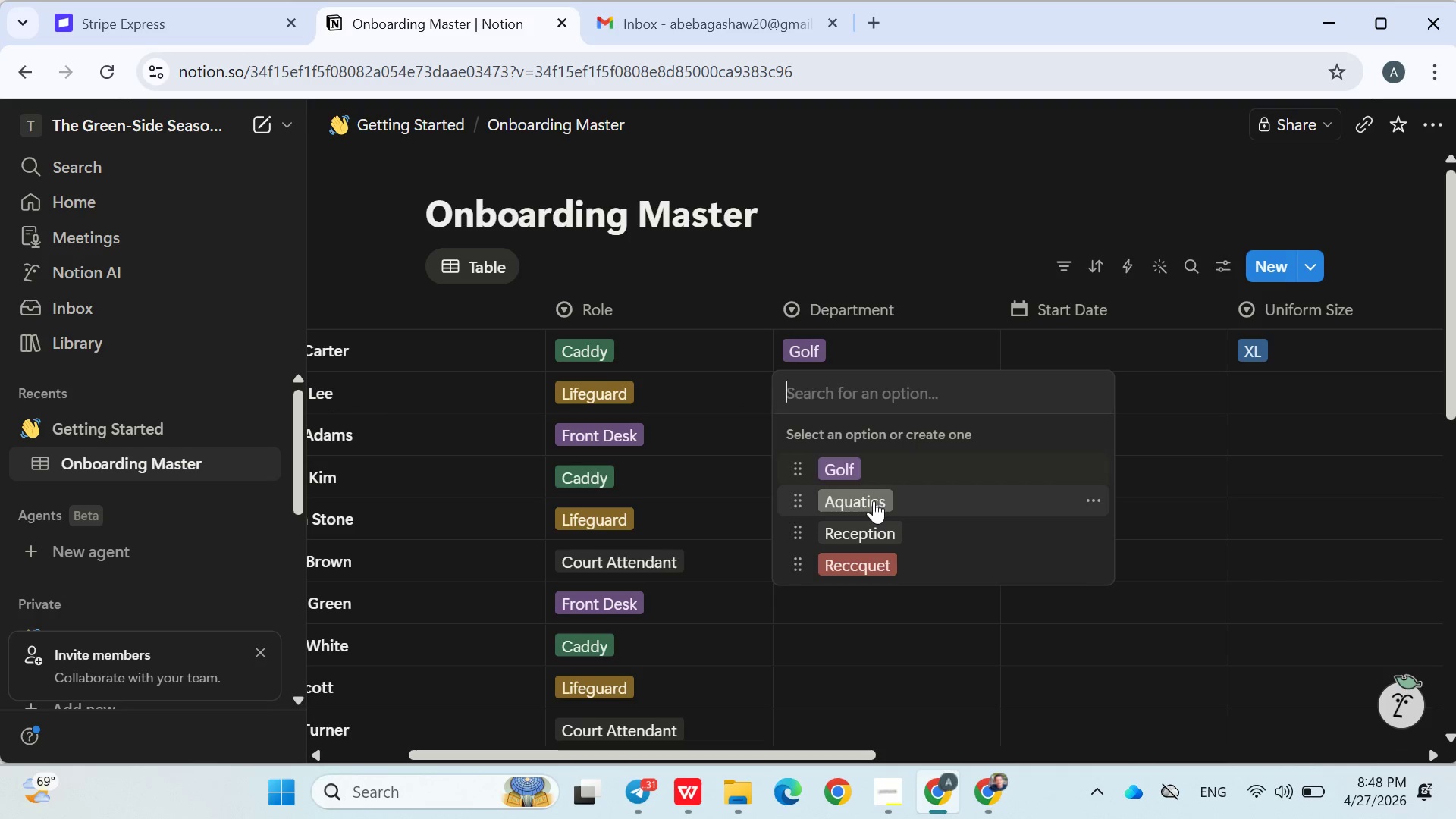 
left_click([874, 505])
 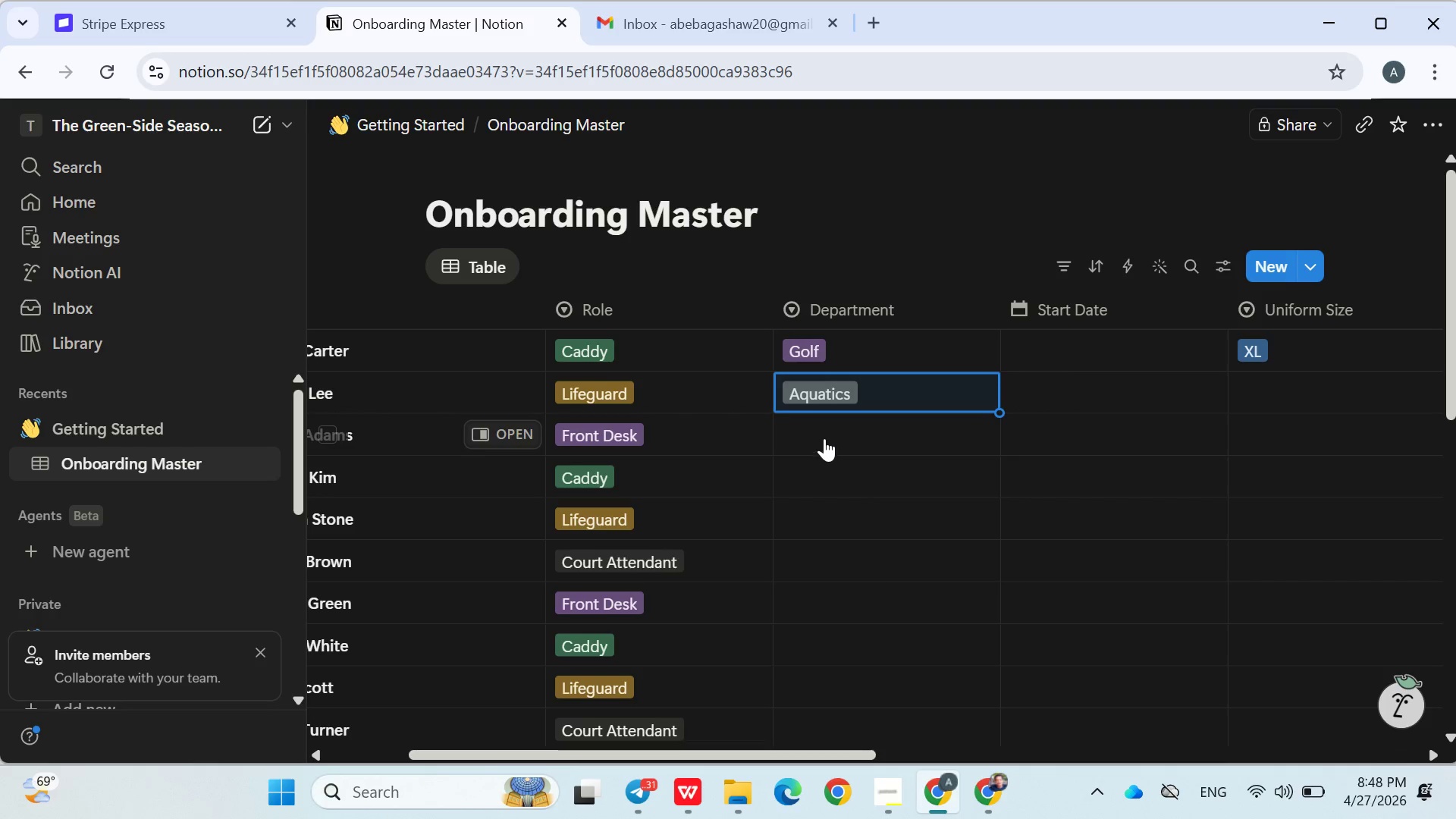 
left_click([819, 434])
 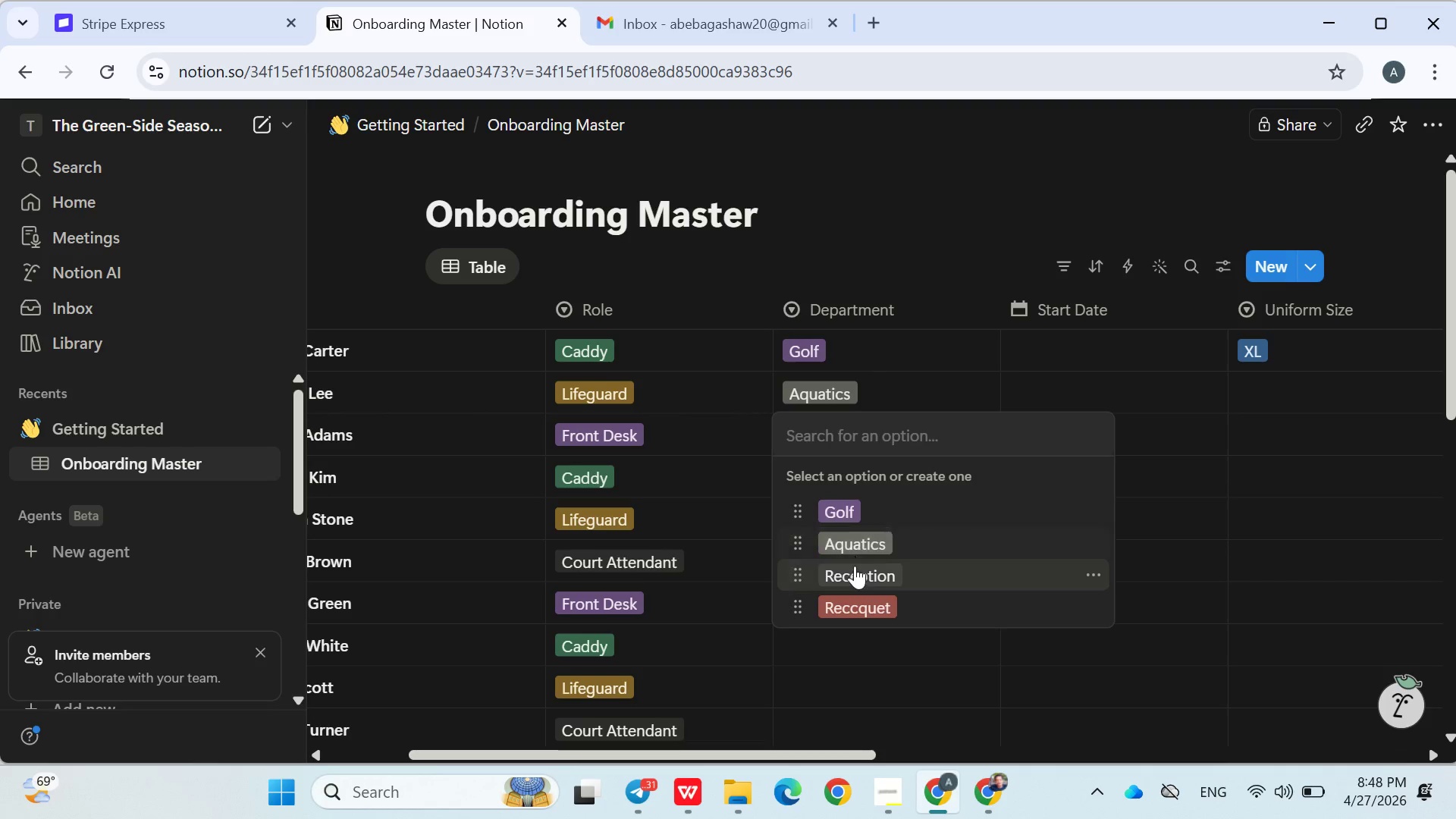 
left_click([855, 566])
 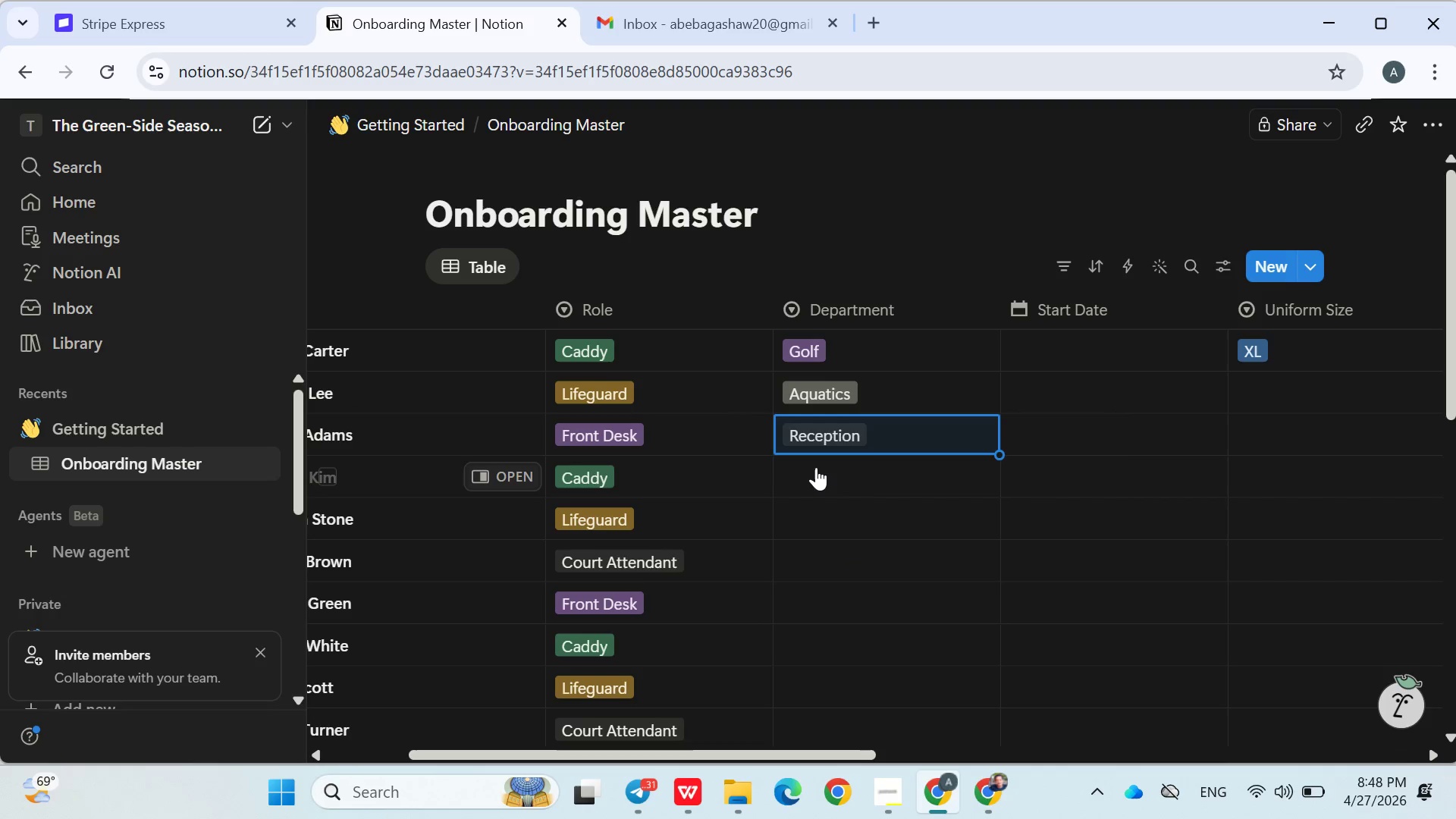 
left_click([816, 467])
 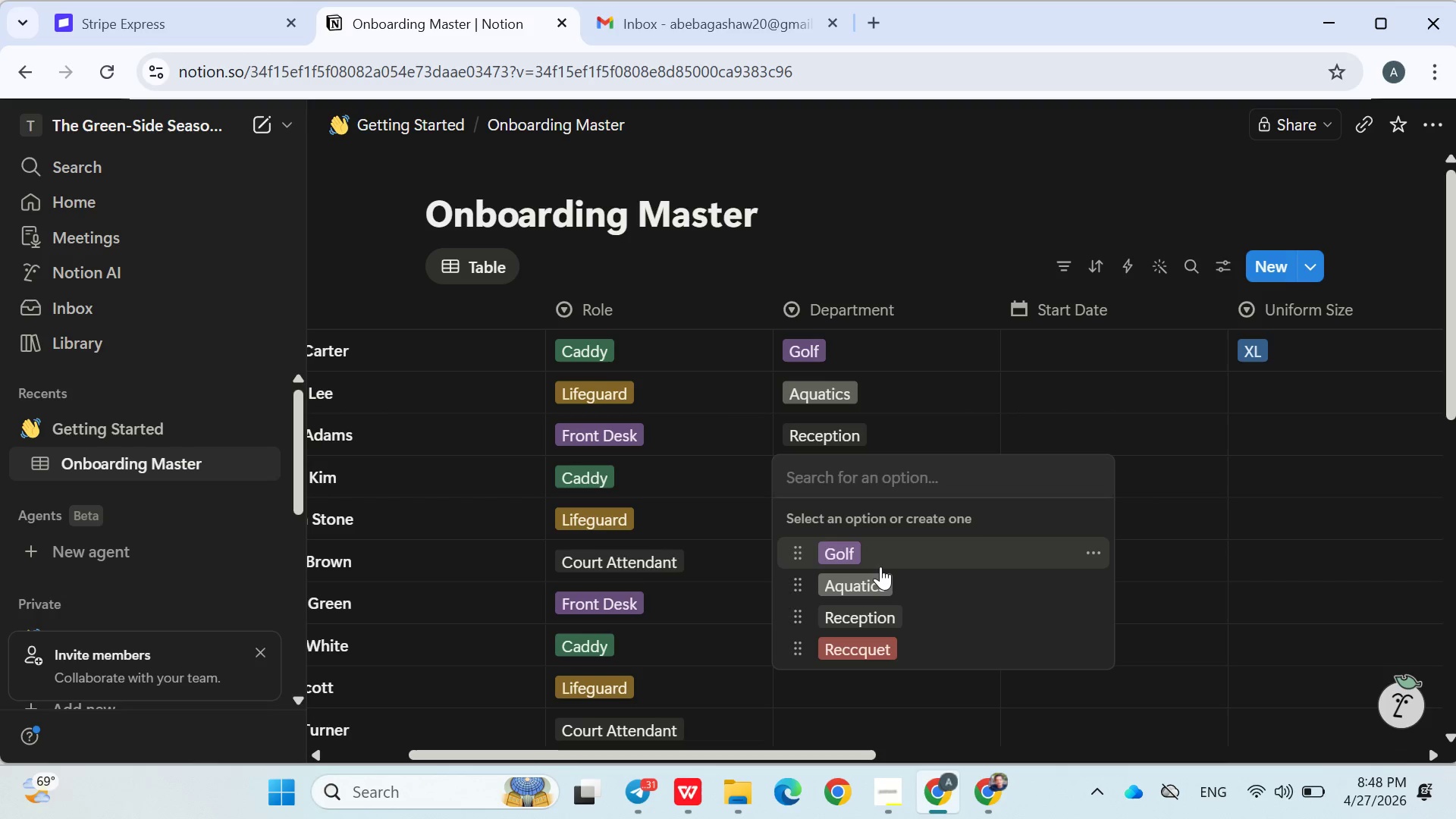 
left_click([848, 548])
 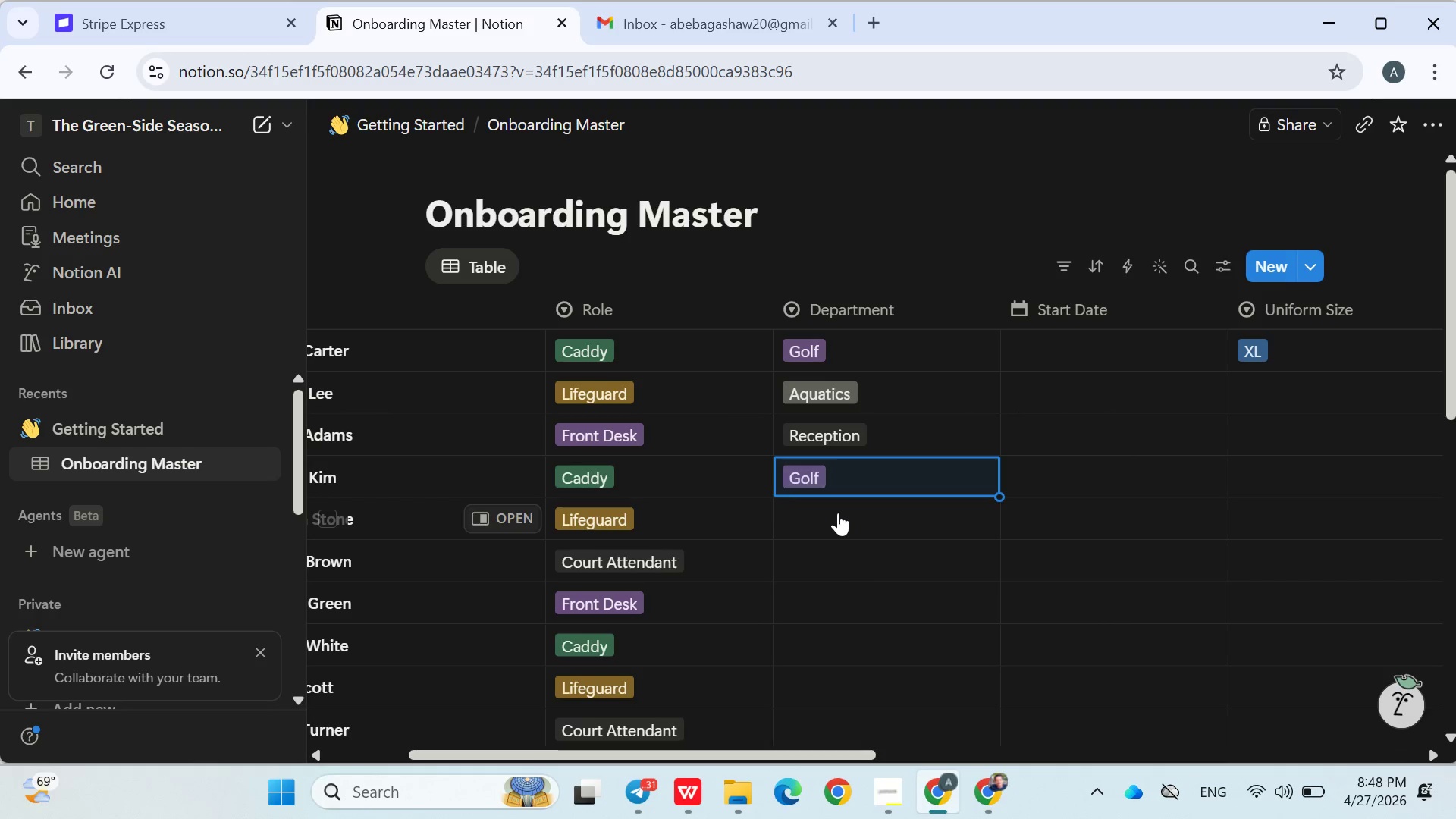 
left_click([838, 513])
 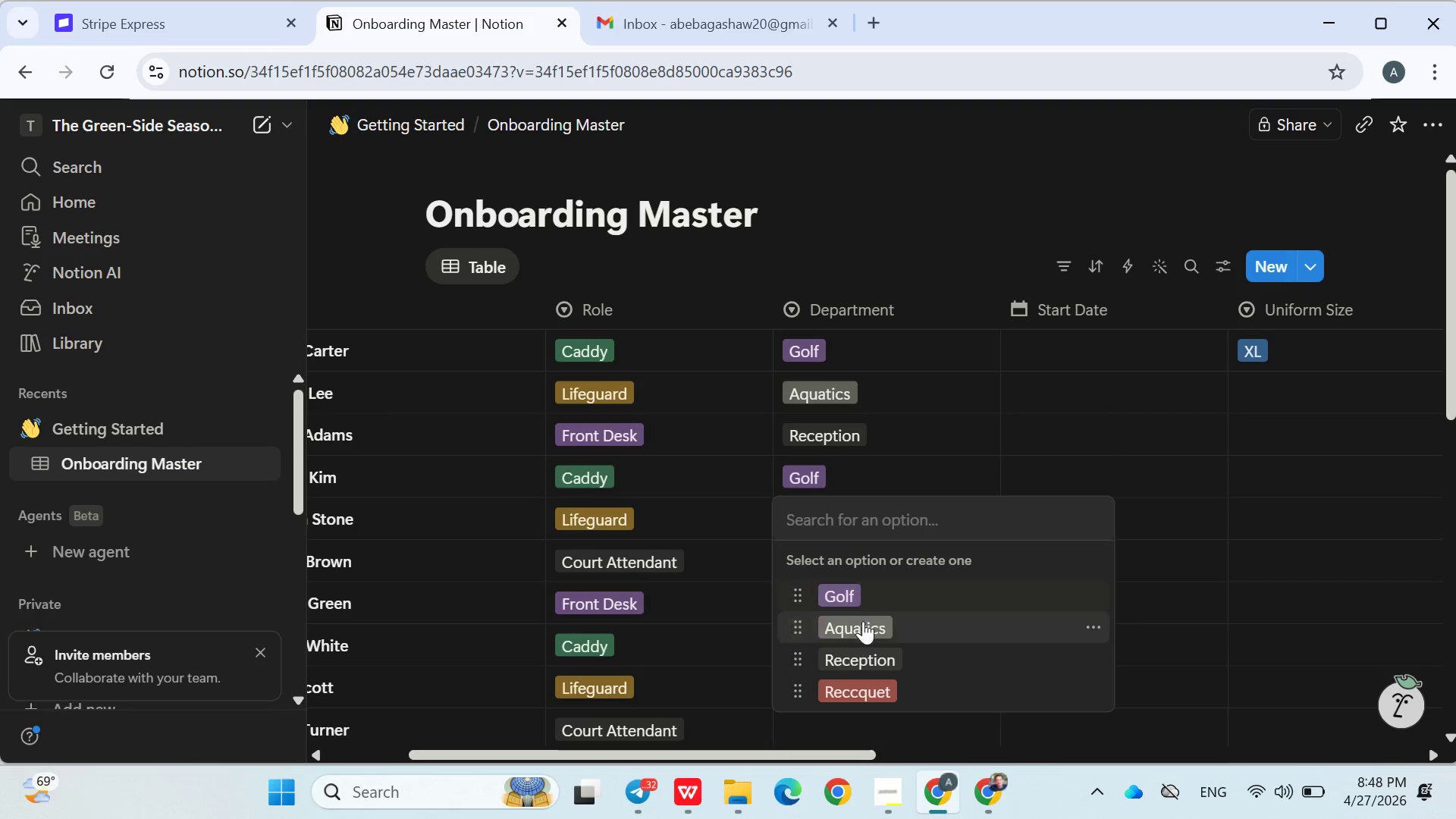 
left_click([863, 624])
 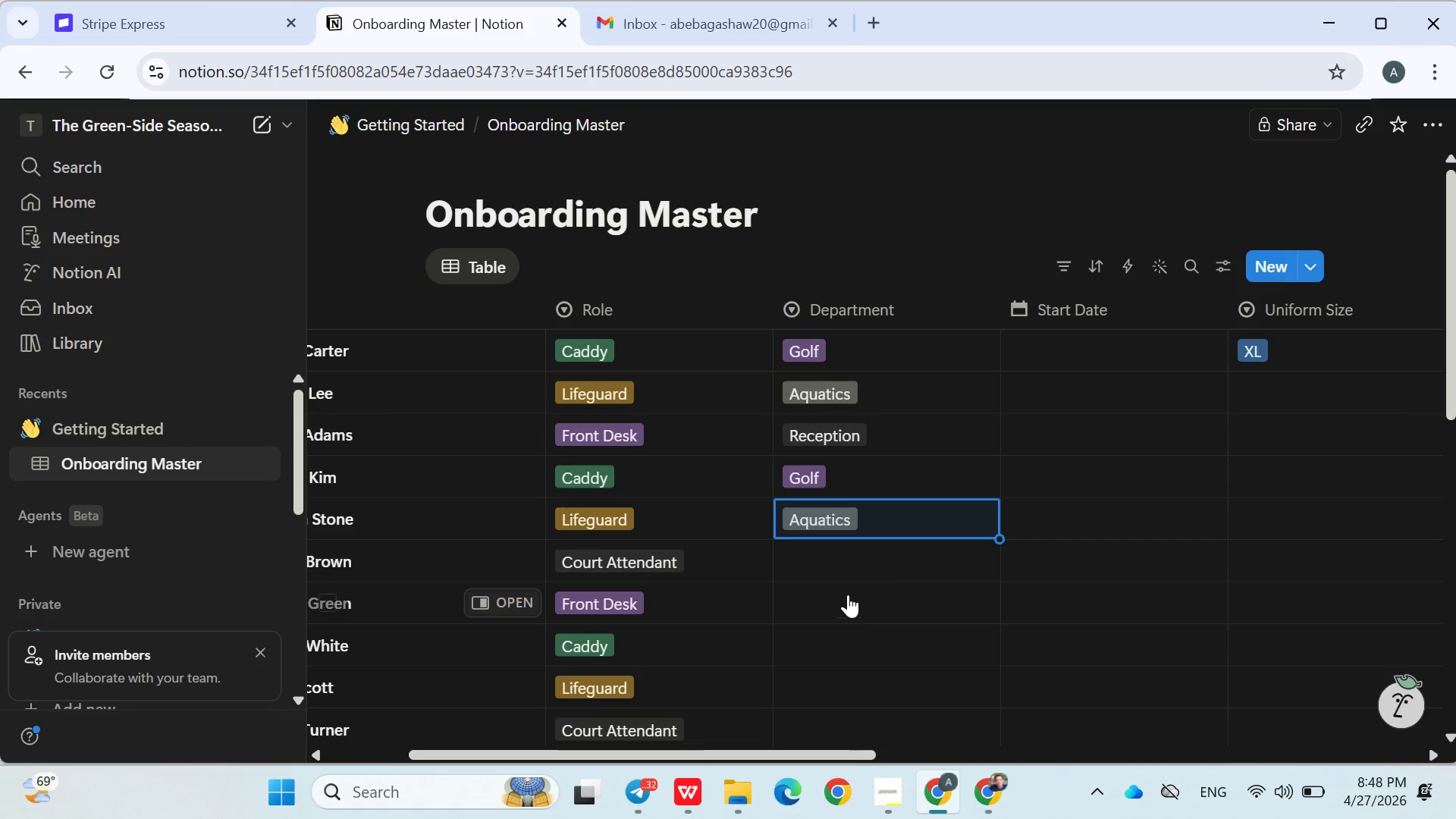 
left_click([823, 552])
 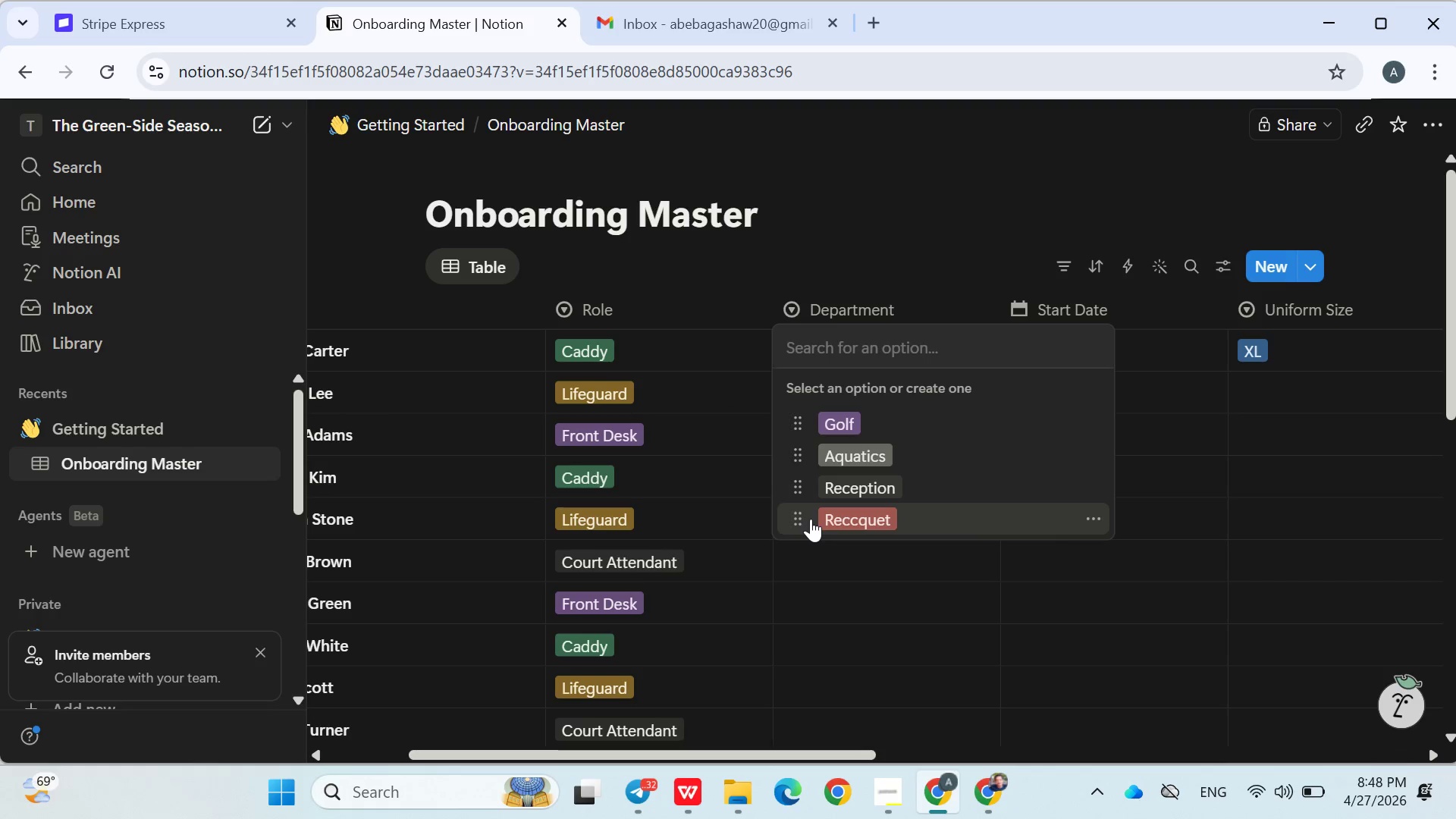 
left_click([814, 522])
 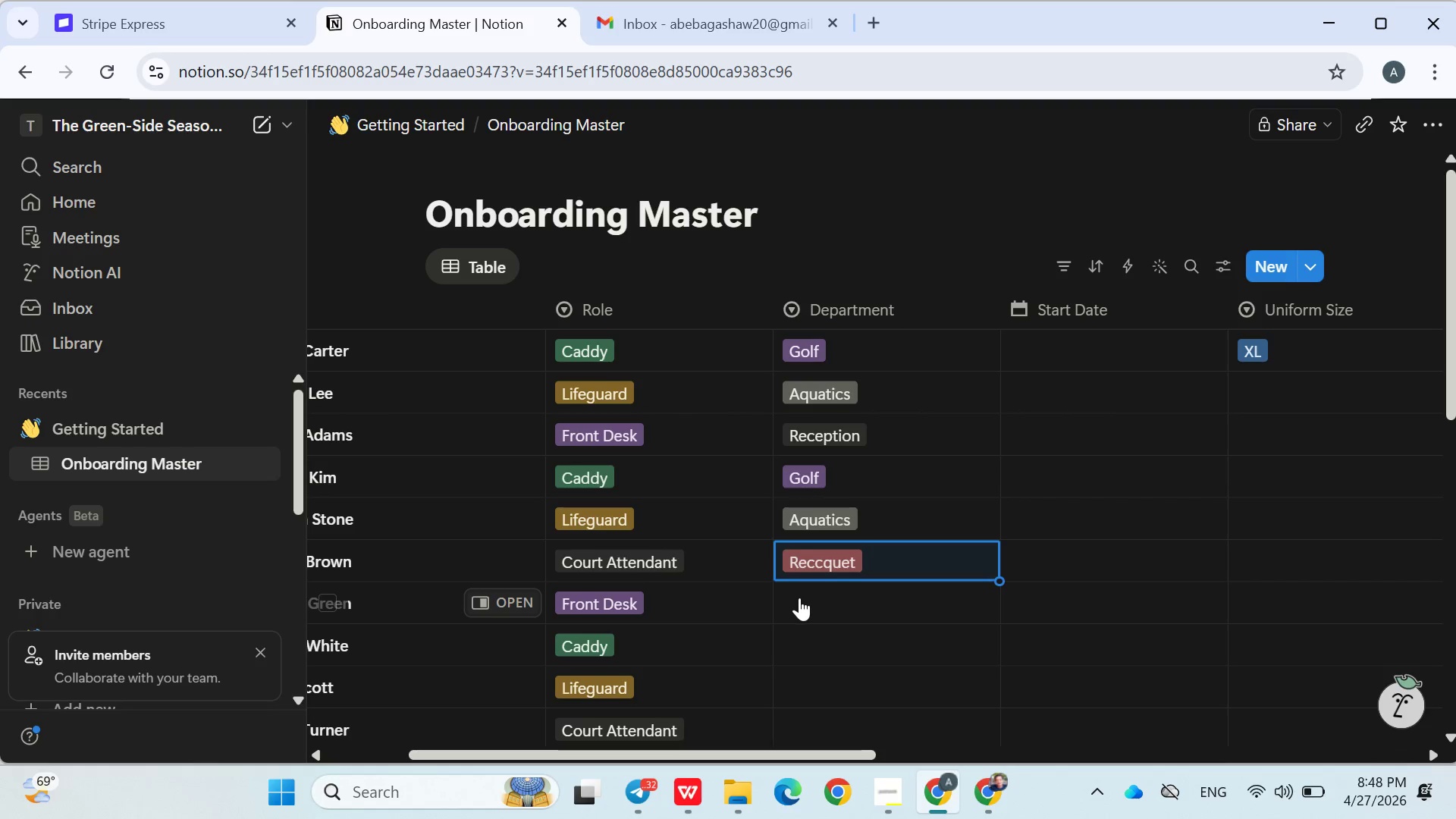 
left_click([800, 598])
 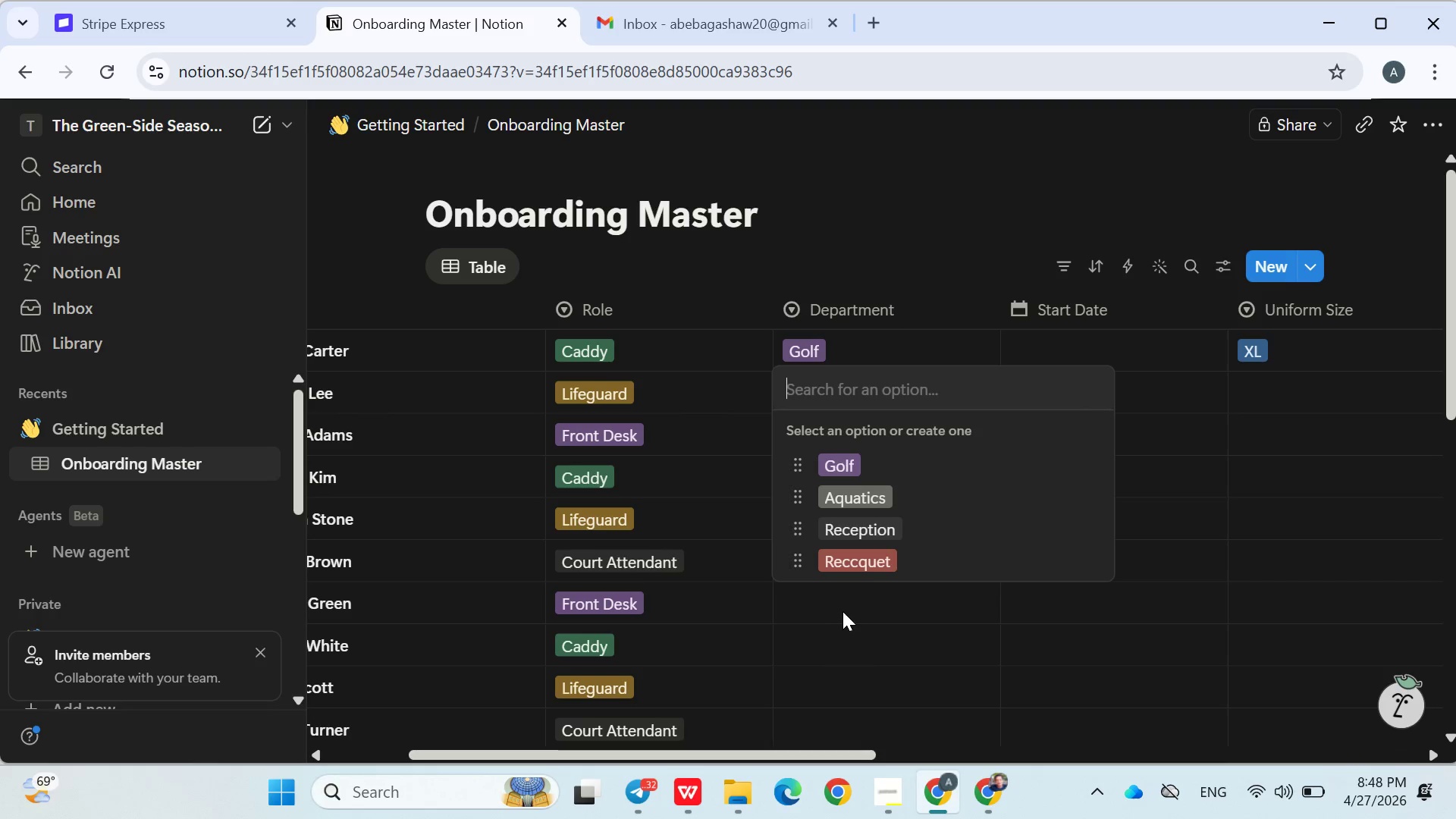 
left_click([862, 529])
 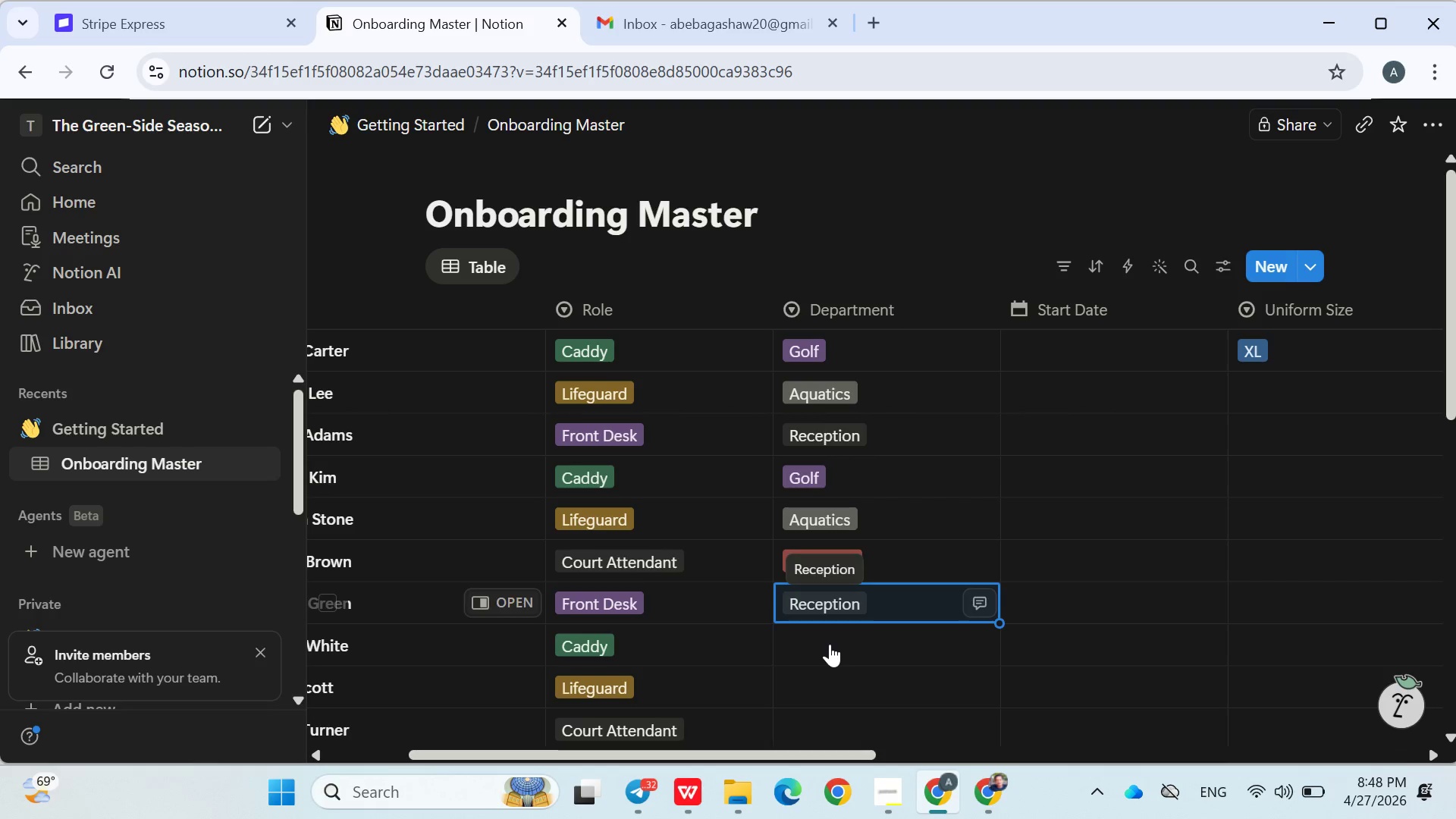 
left_click([830, 644])
 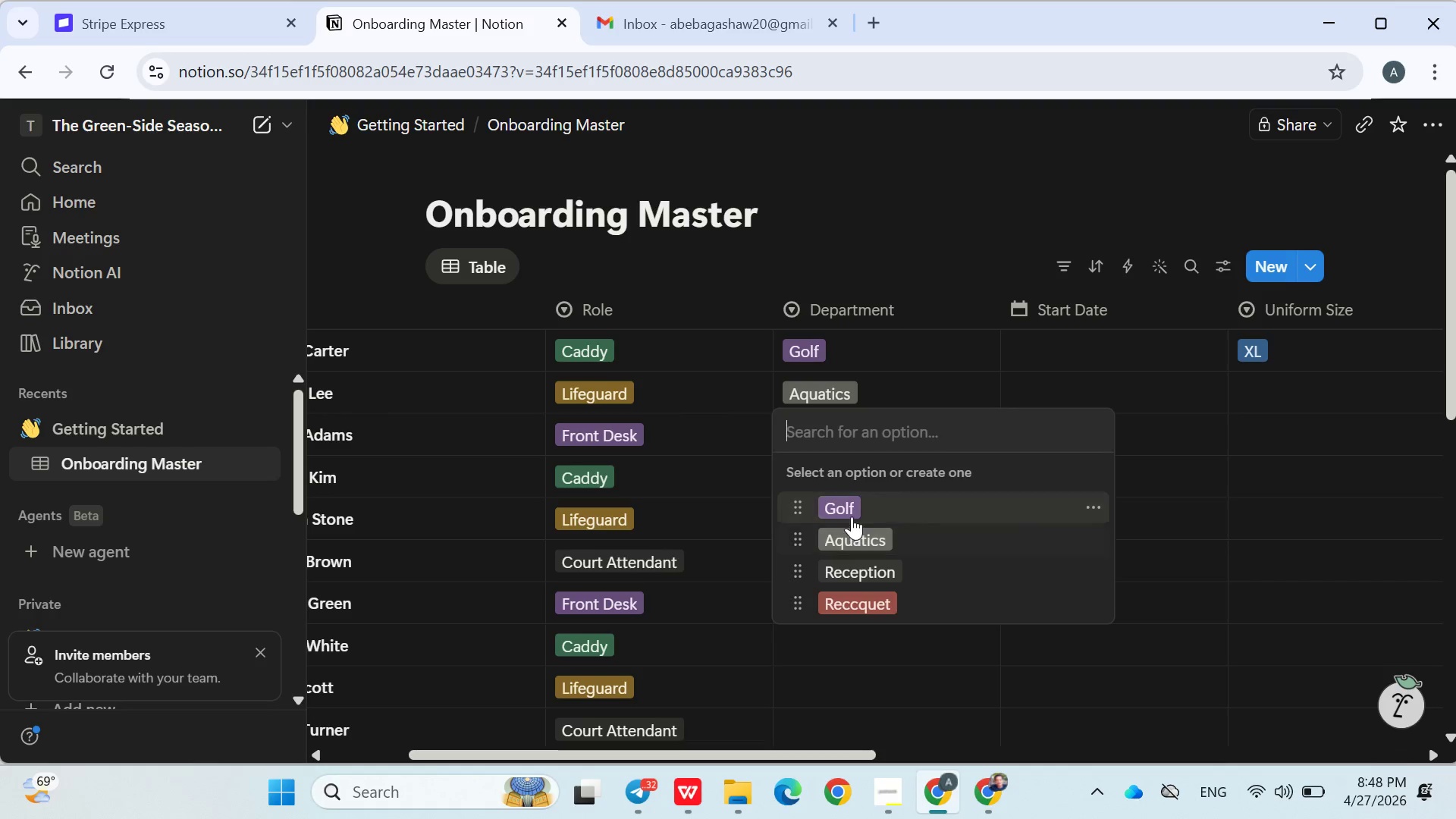 
left_click([851, 511])
 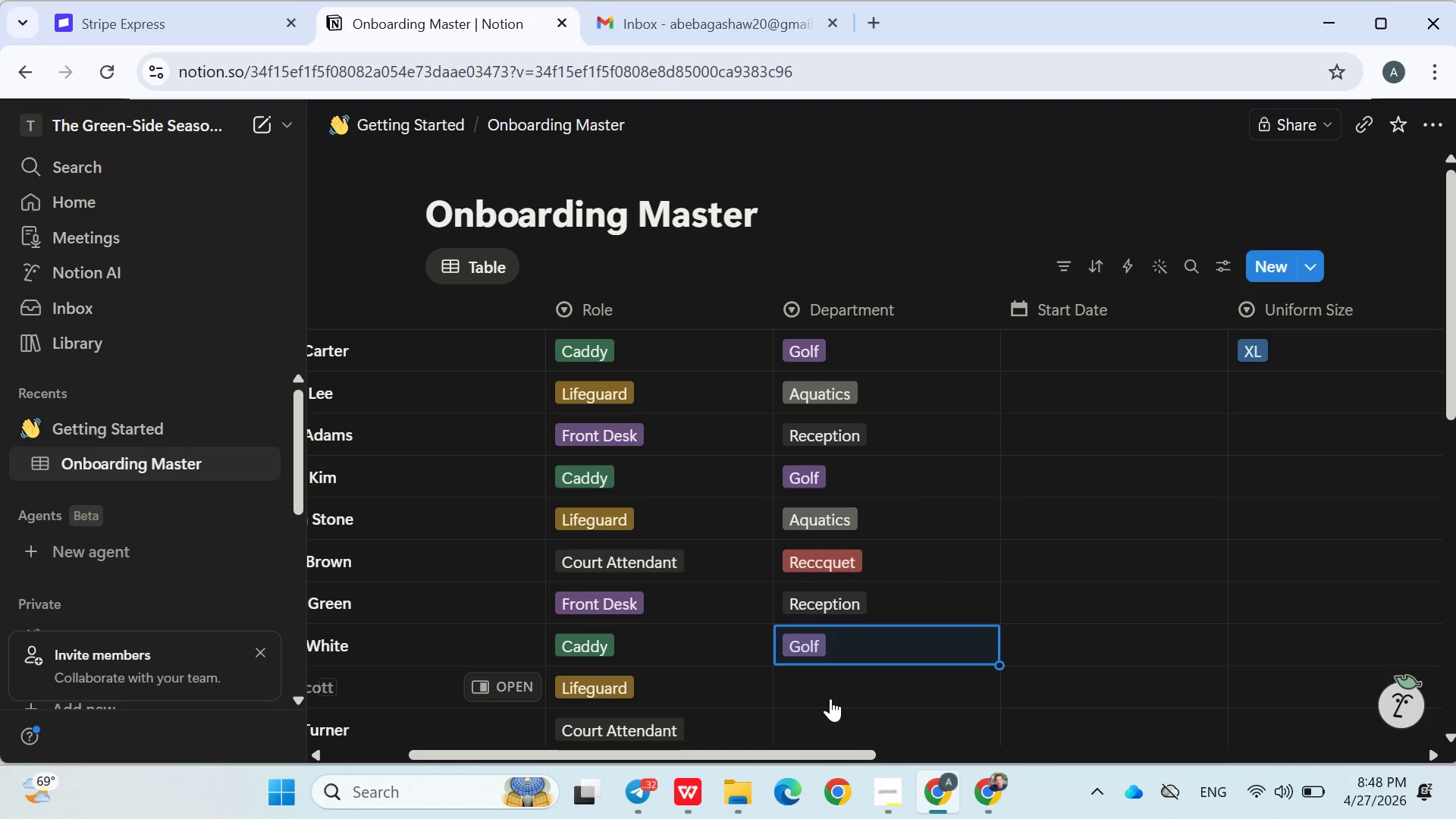 
left_click([823, 543])
 